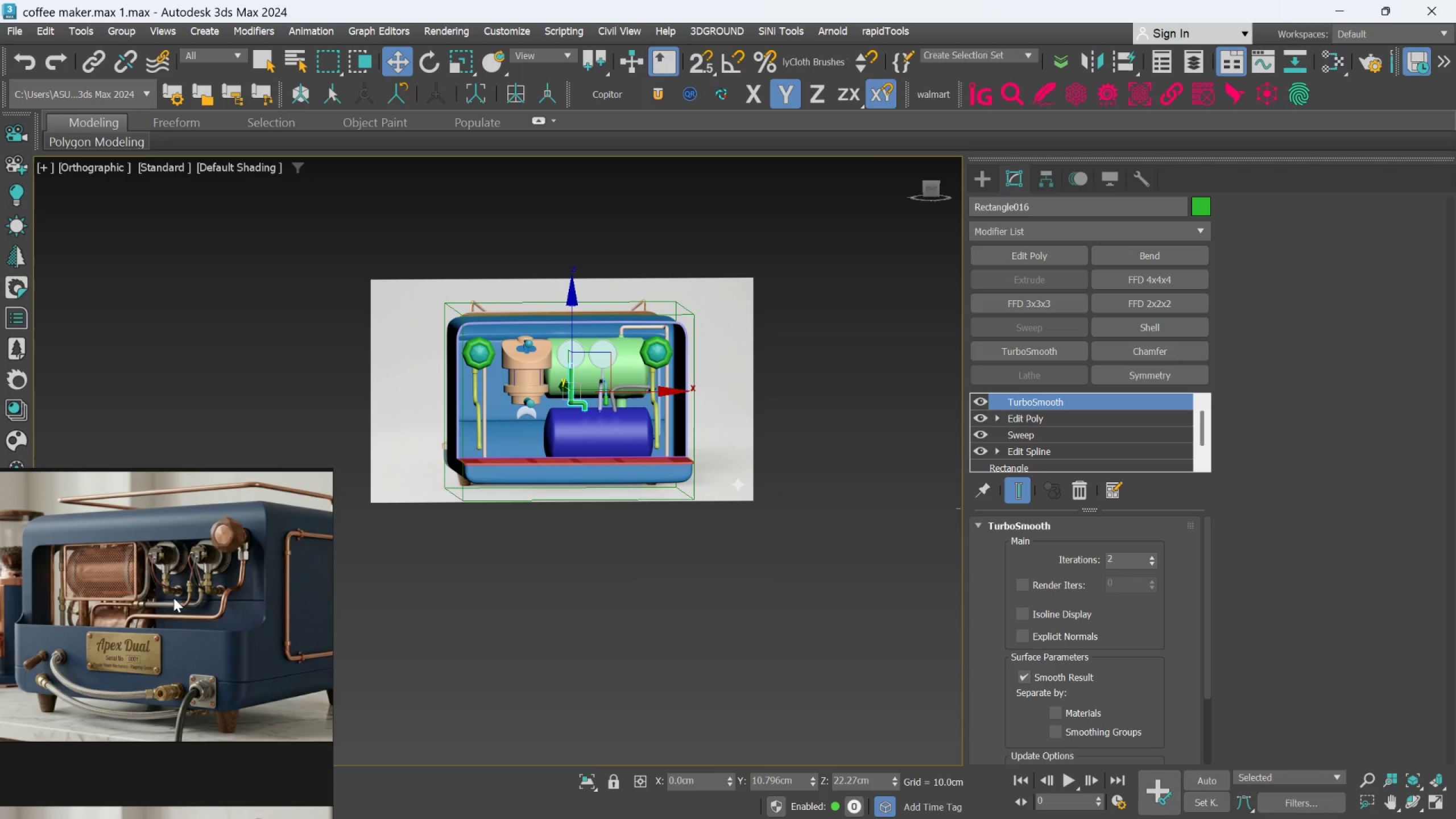 
scroll: coordinate [142, 569], scroll_direction: up, amount: 5.0
 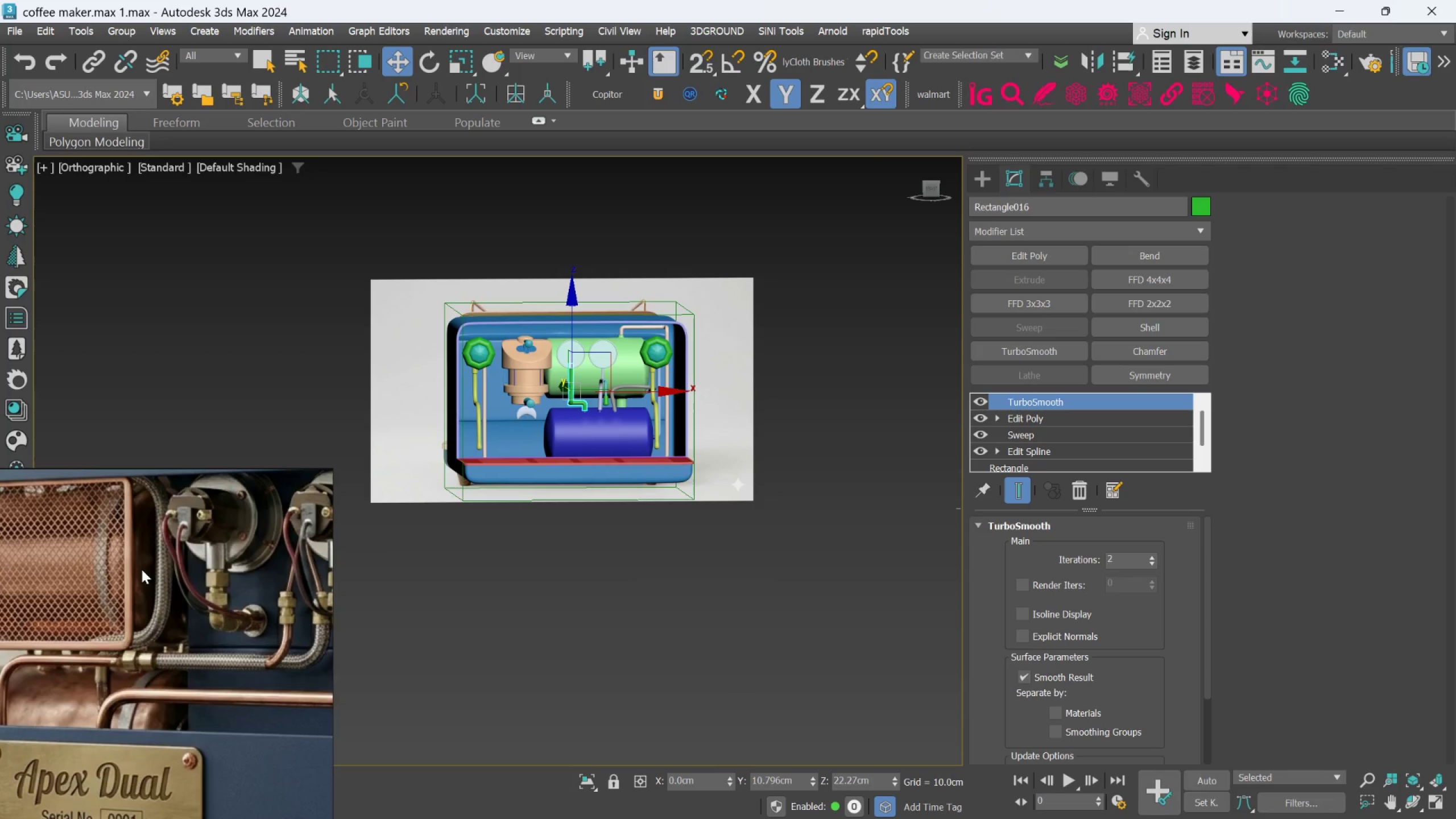 
scroll: coordinate [545, 504], scroll_direction: down, amount: 7.0
 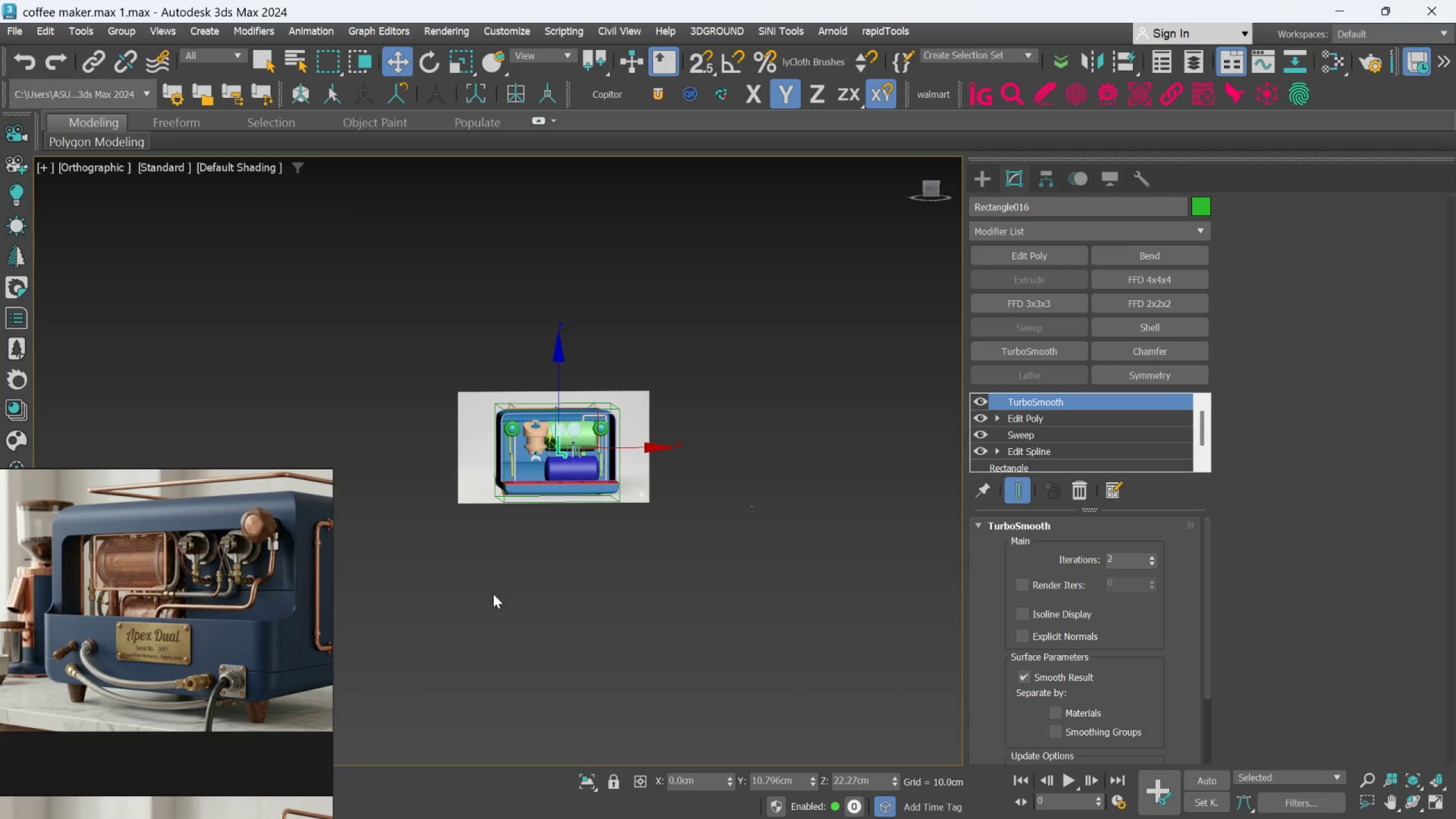 
wait(8.15)
 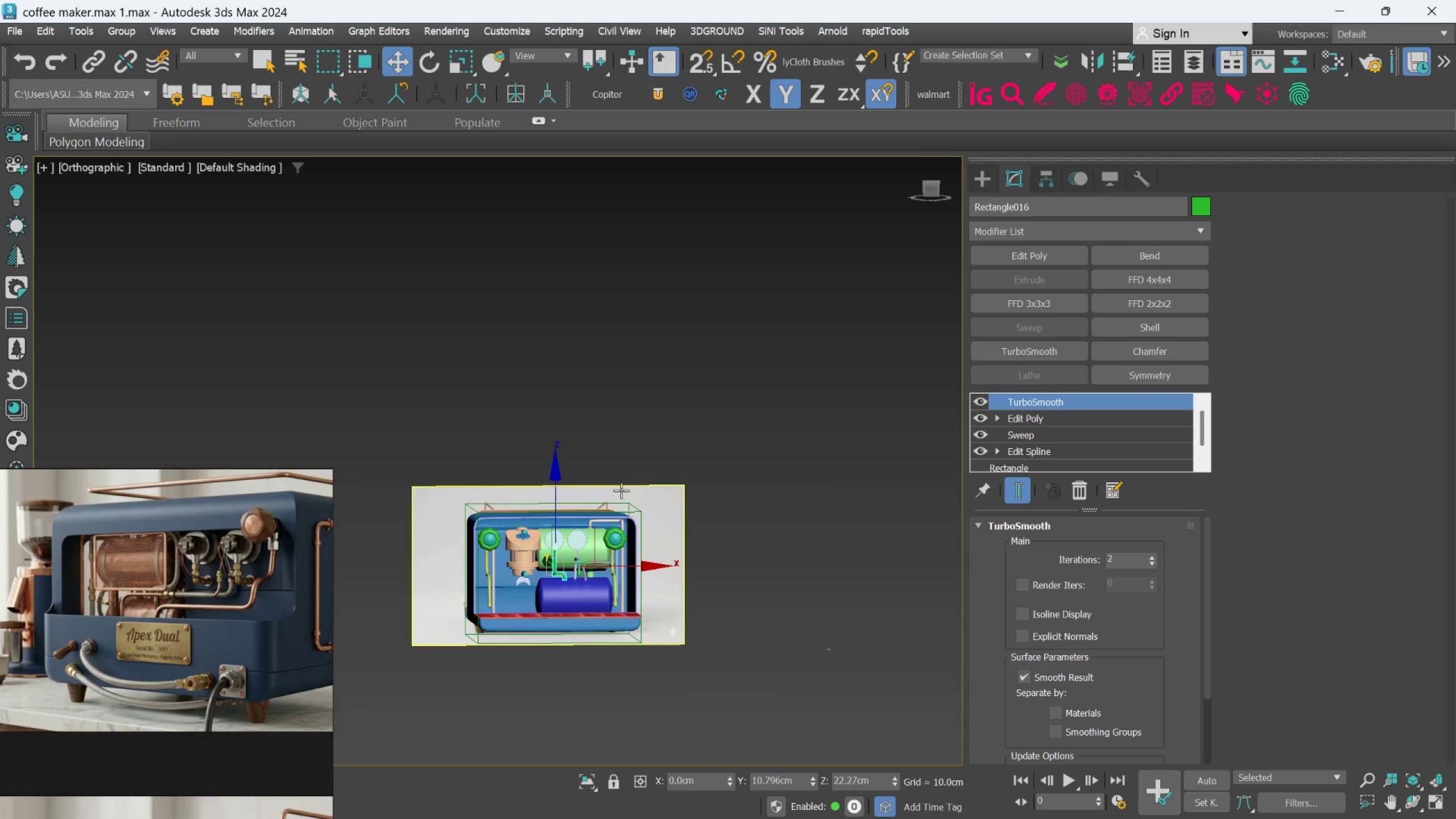 
hold_key(key=AltLeft, duration=0.67)
 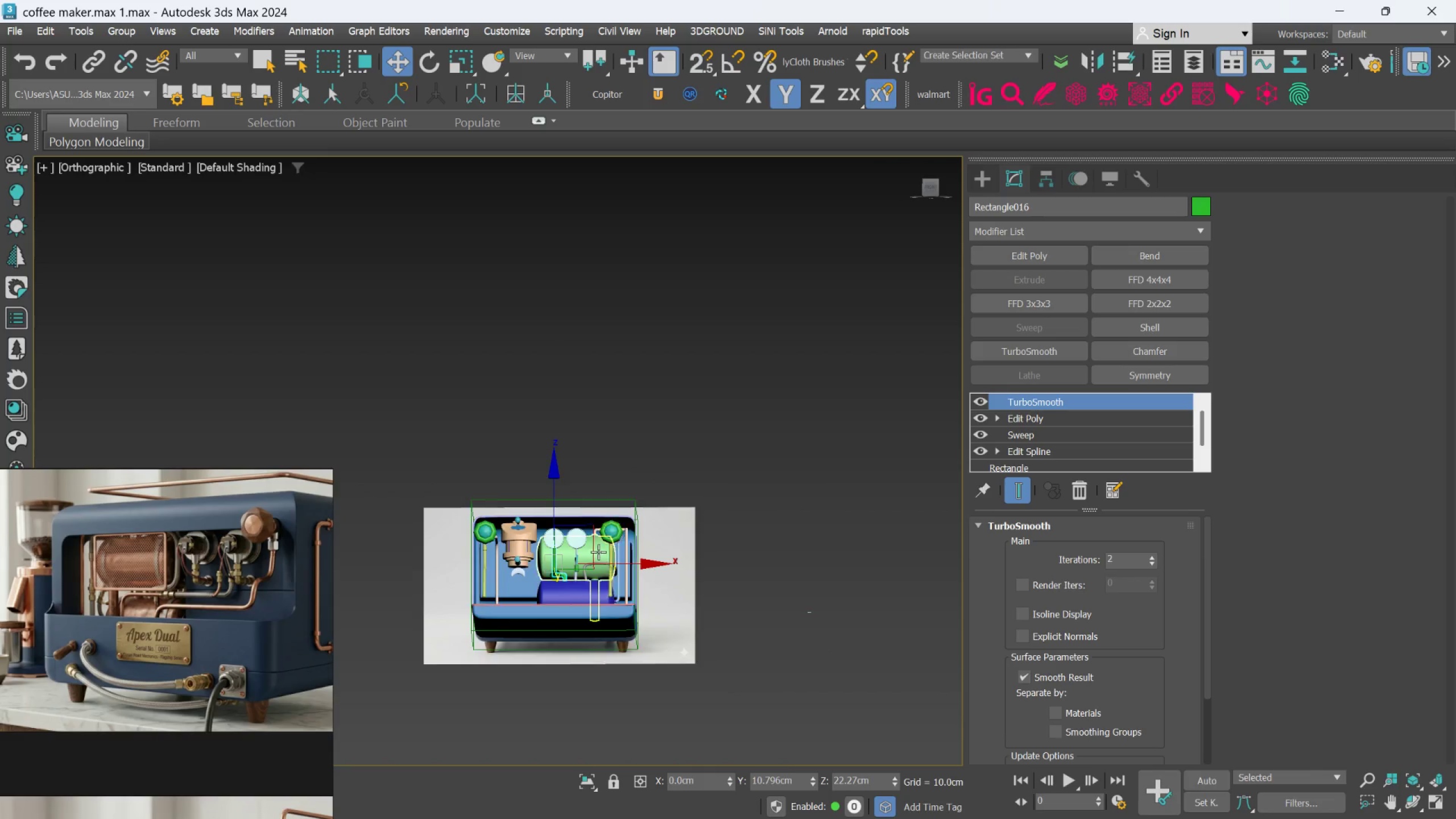 
scroll: coordinate [621, 492], scroll_direction: up, amount: 1.0
 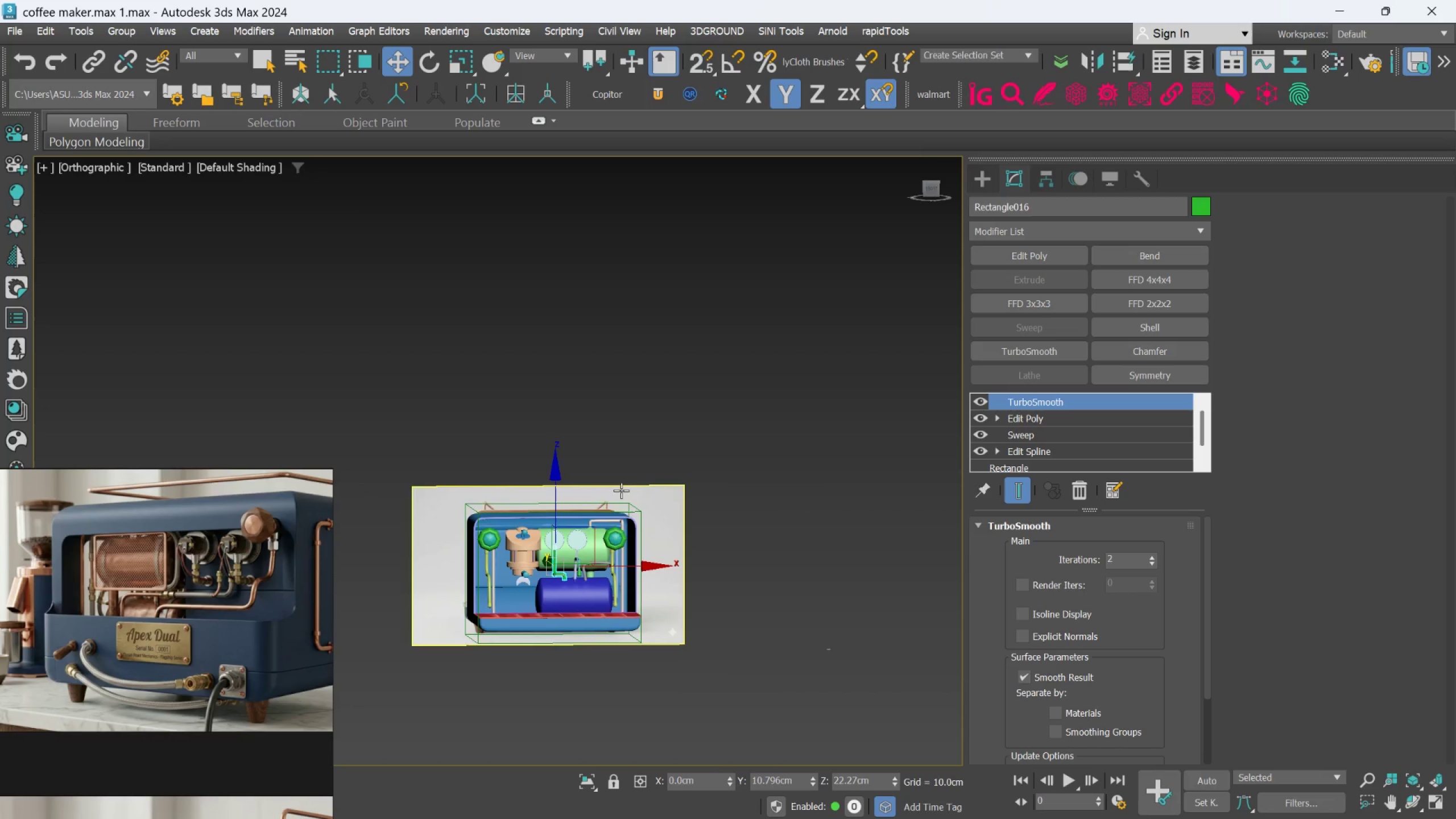 
hold_key(key=AltLeft, duration=0.78)
 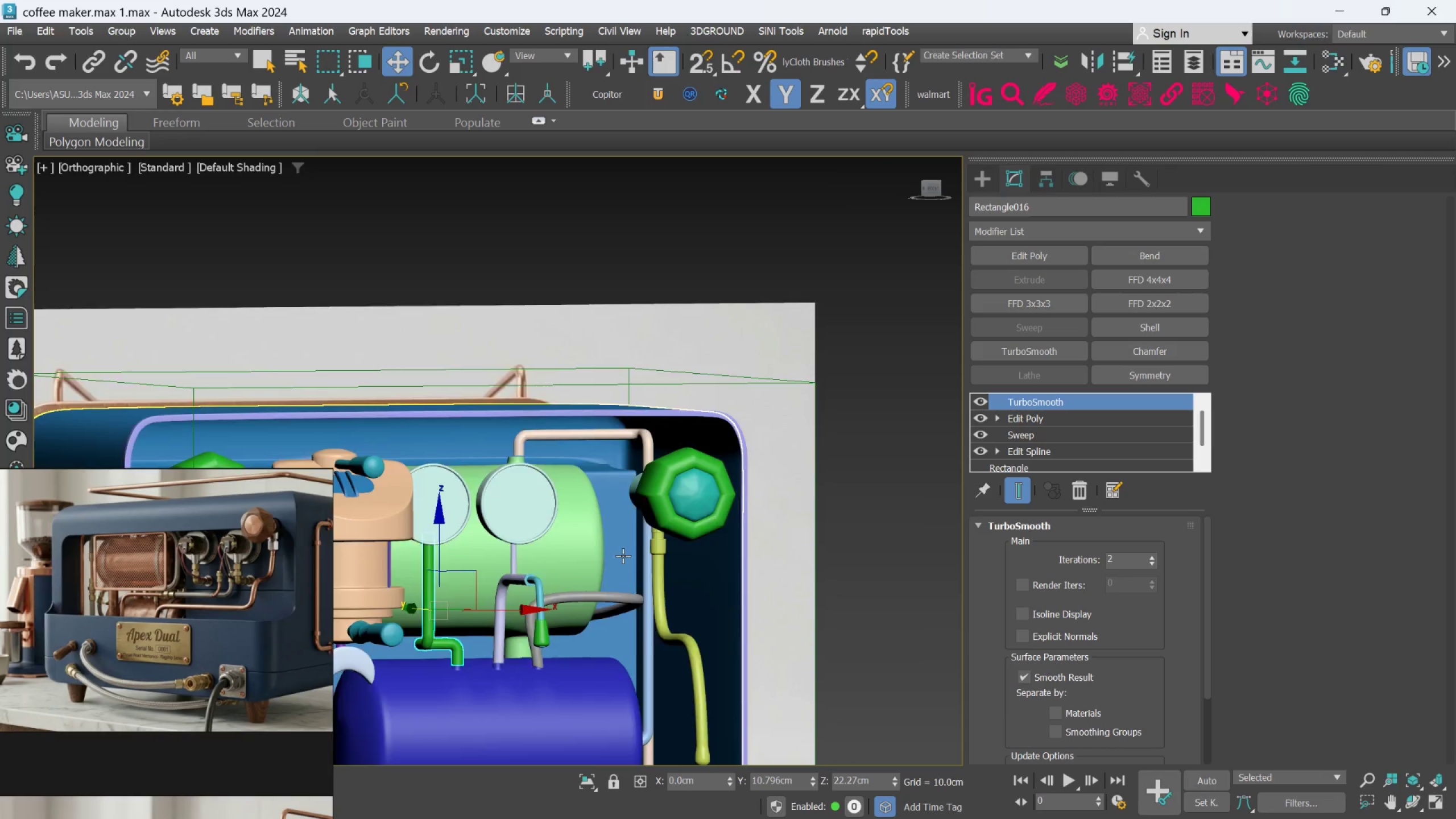 
scroll: coordinate [598, 550], scroll_direction: up, amount: 4.0
 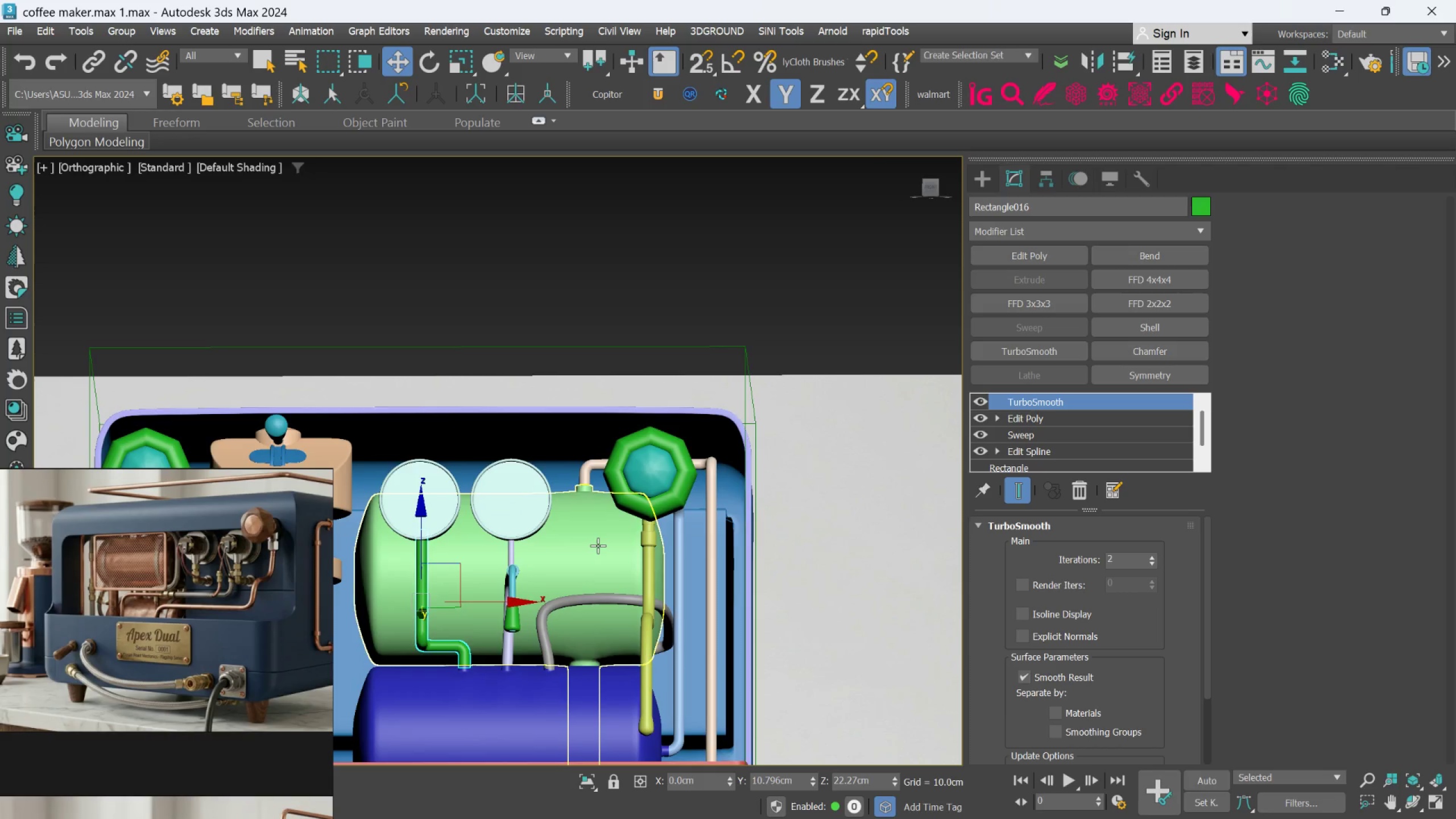 
hold_key(key=AltLeft, duration=1.34)
 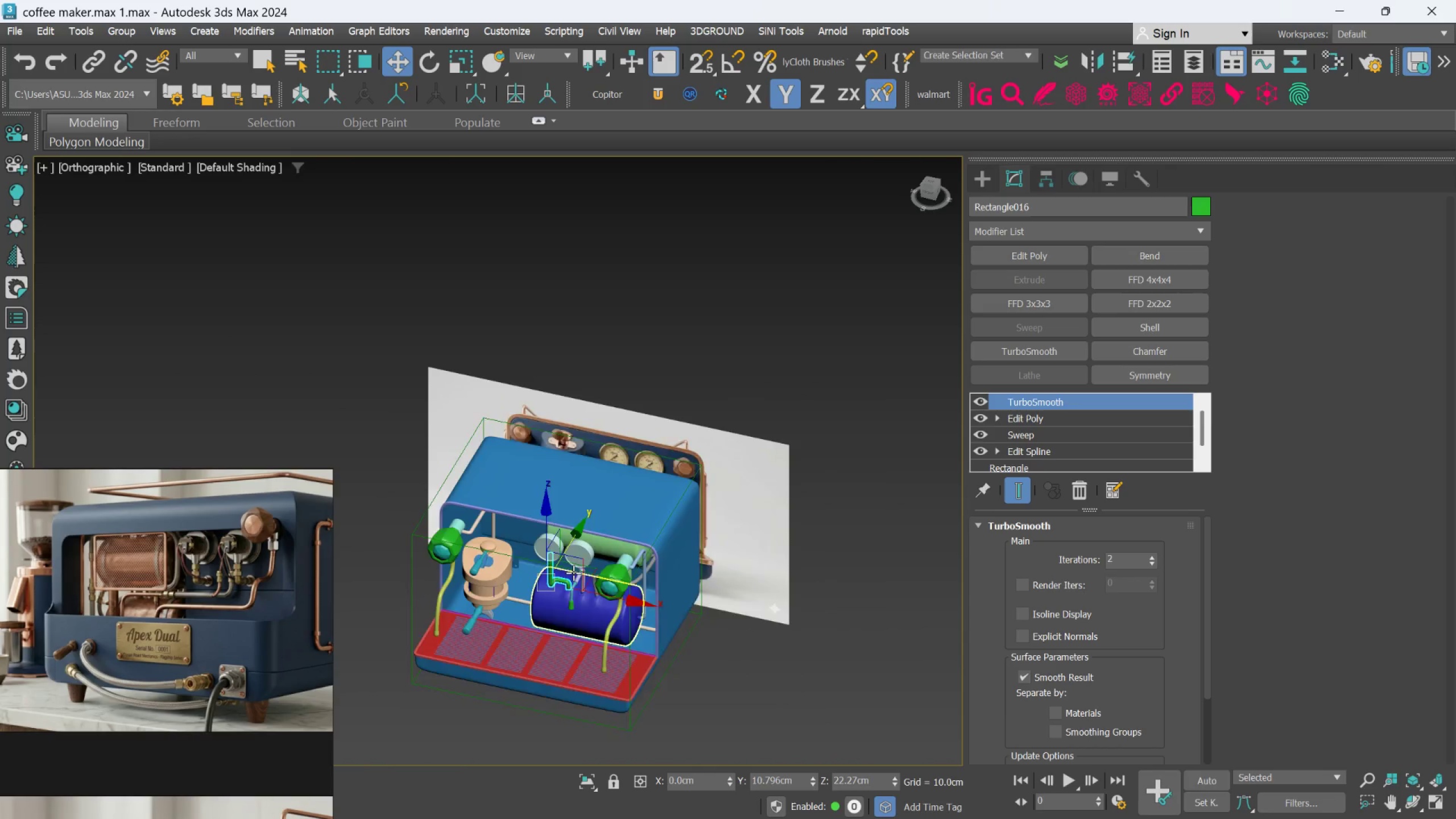 
scroll: coordinate [623, 556], scroll_direction: down, amount: 3.0
 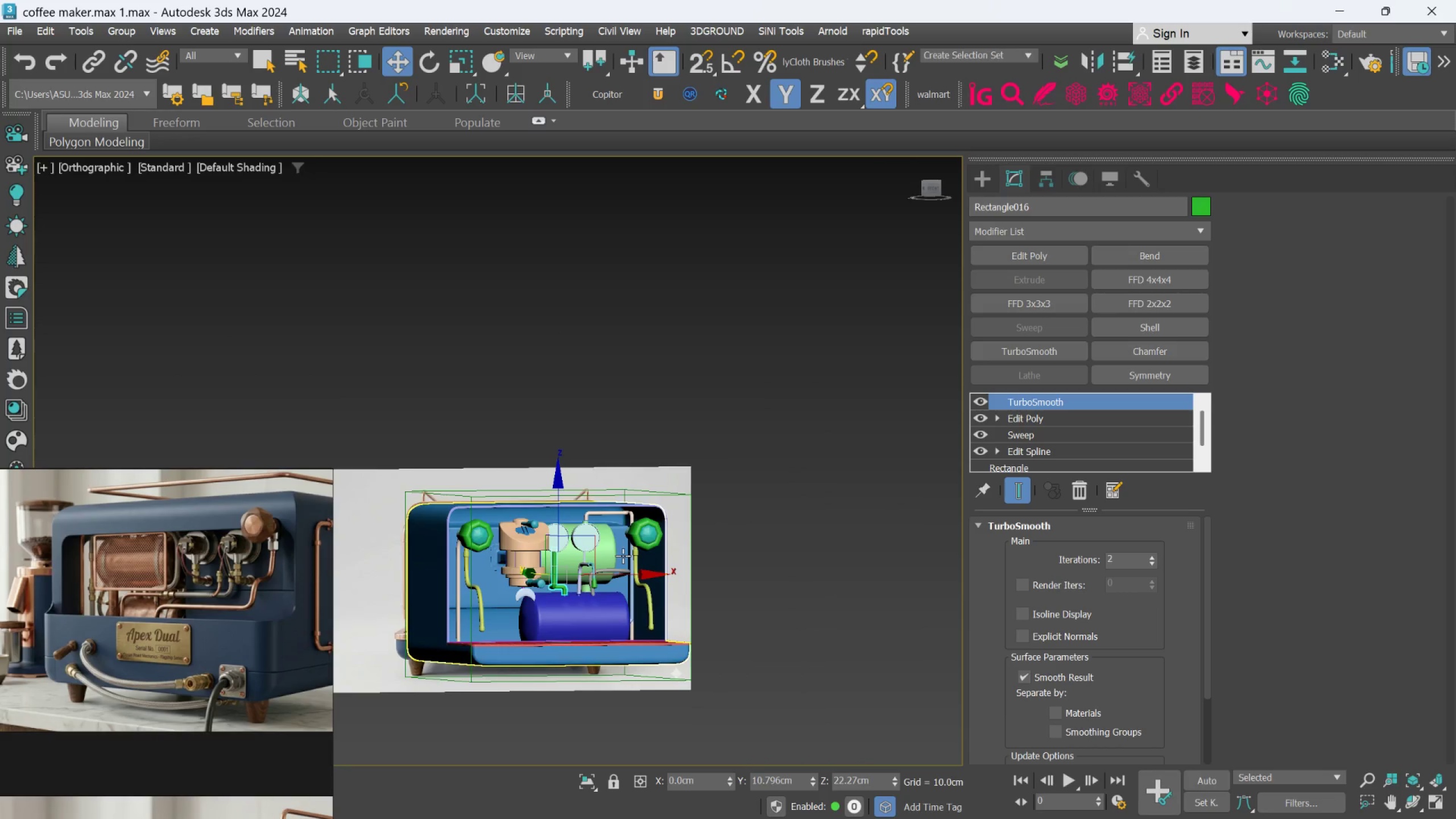 
hold_key(key=AltLeft, duration=3.44)
 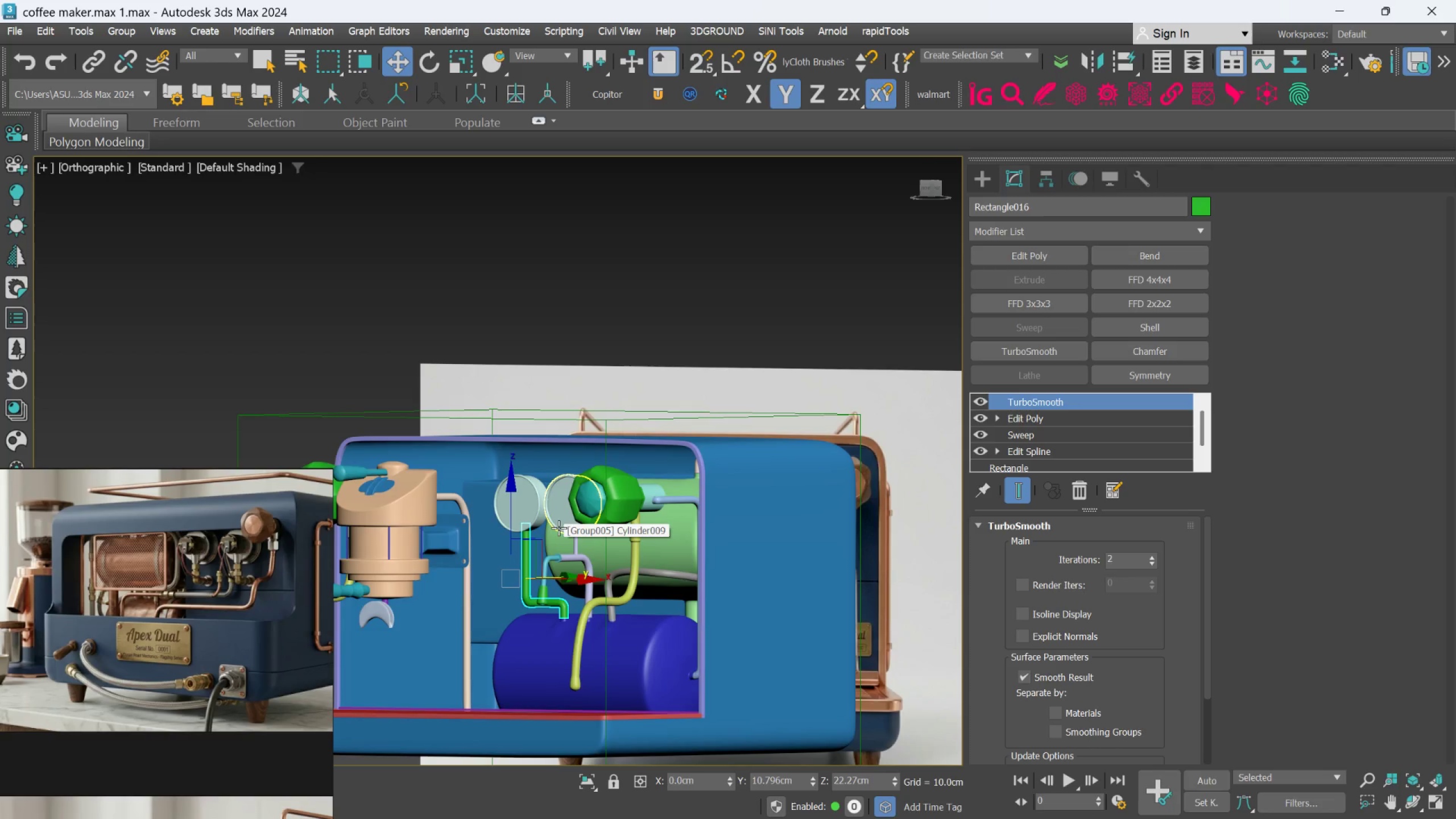 
scroll: coordinate [583, 552], scroll_direction: up, amount: 5.0
 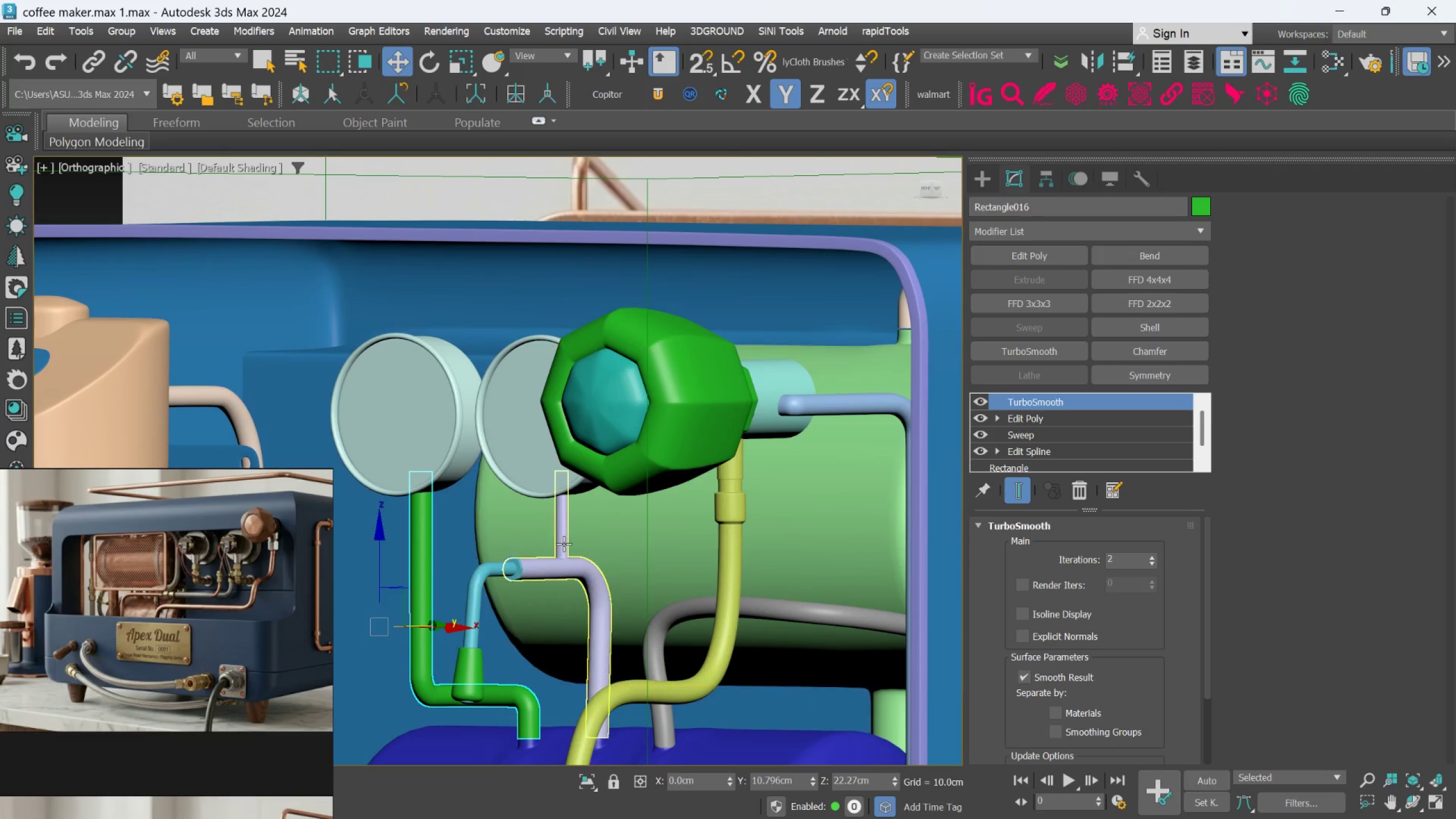 
left_click([563, 543])
 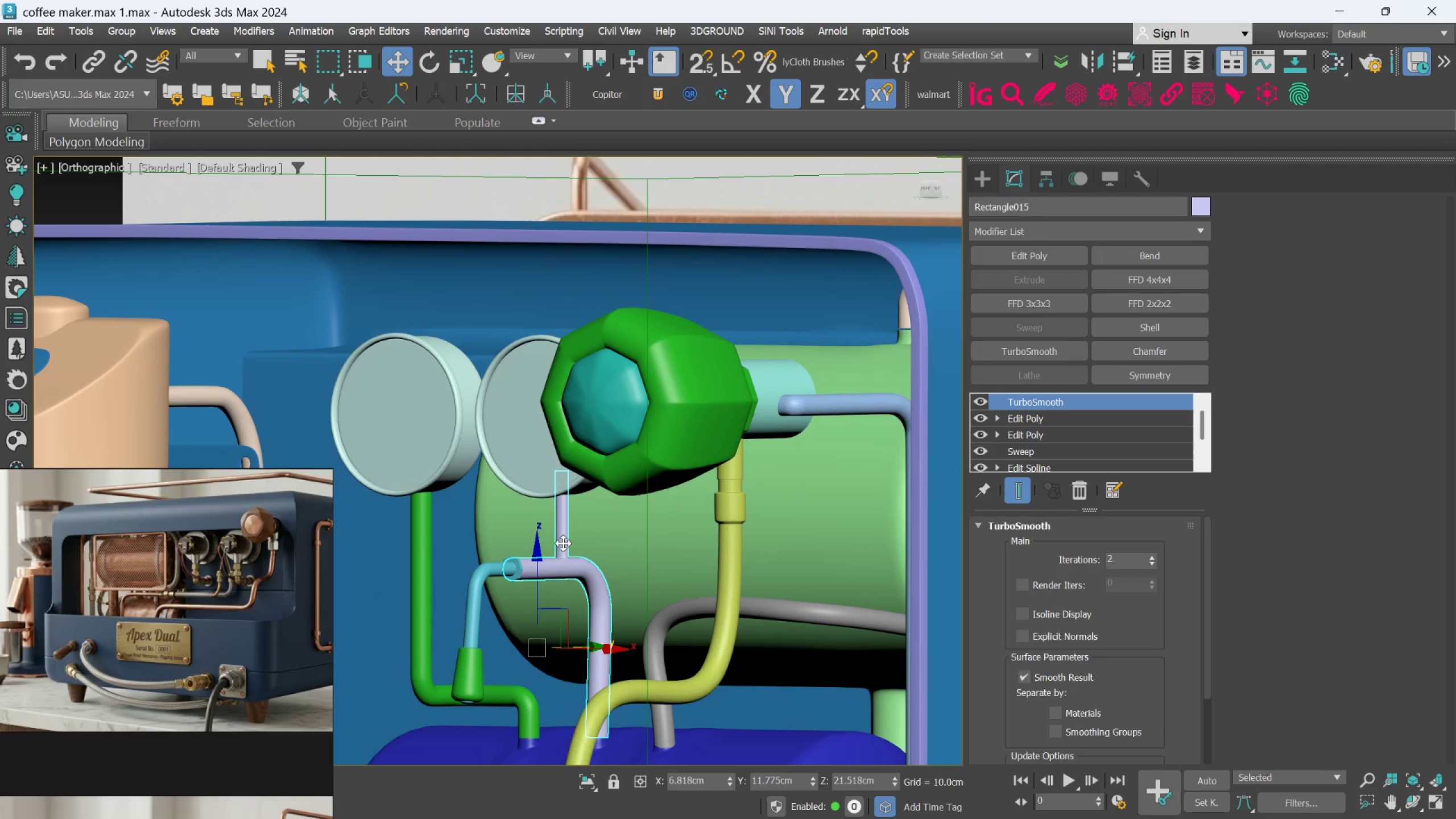 
hold_key(key=AltLeft, duration=4.5)
 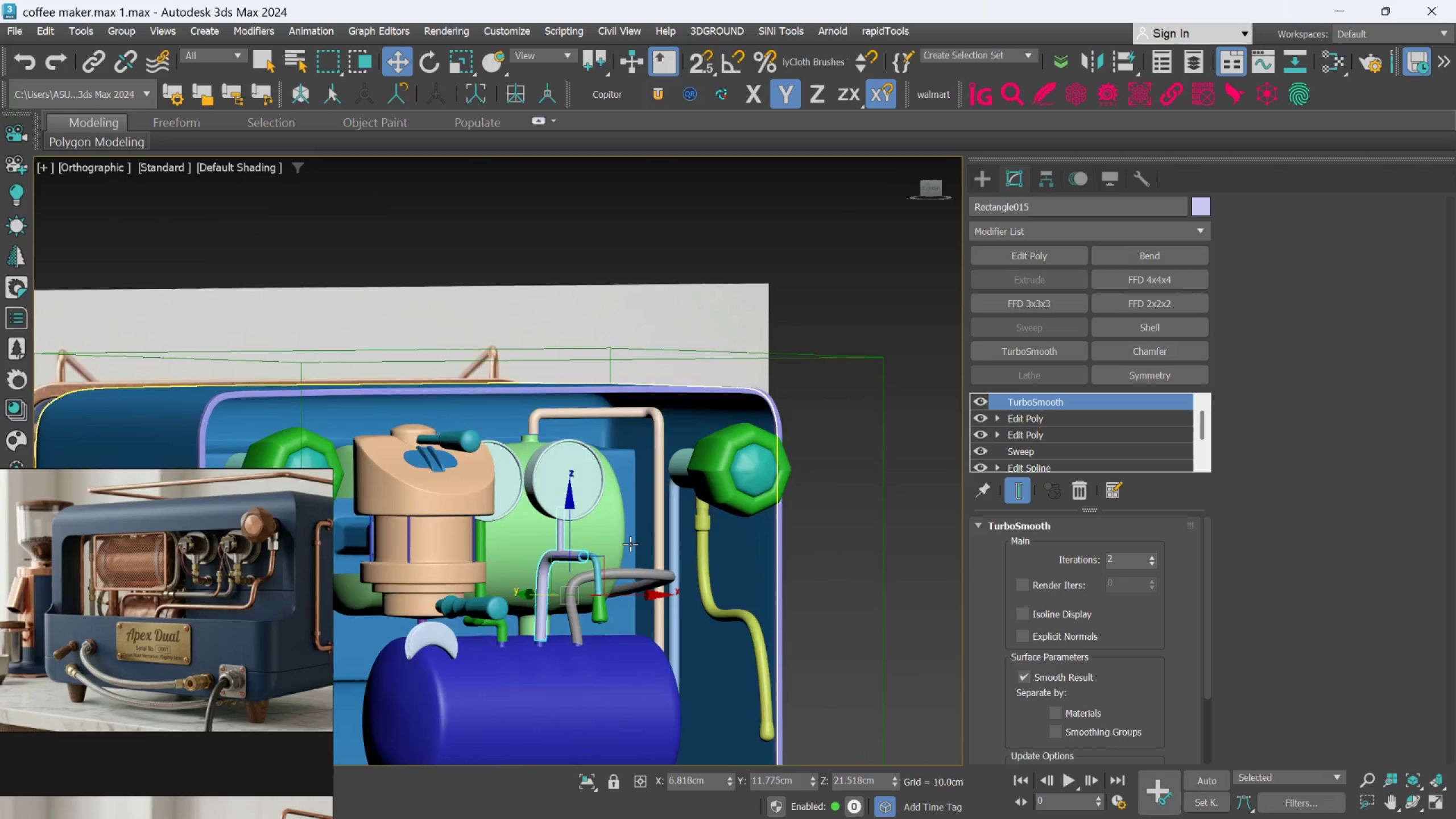 
scroll: coordinate [563, 543], scroll_direction: down, amount: 2.0
 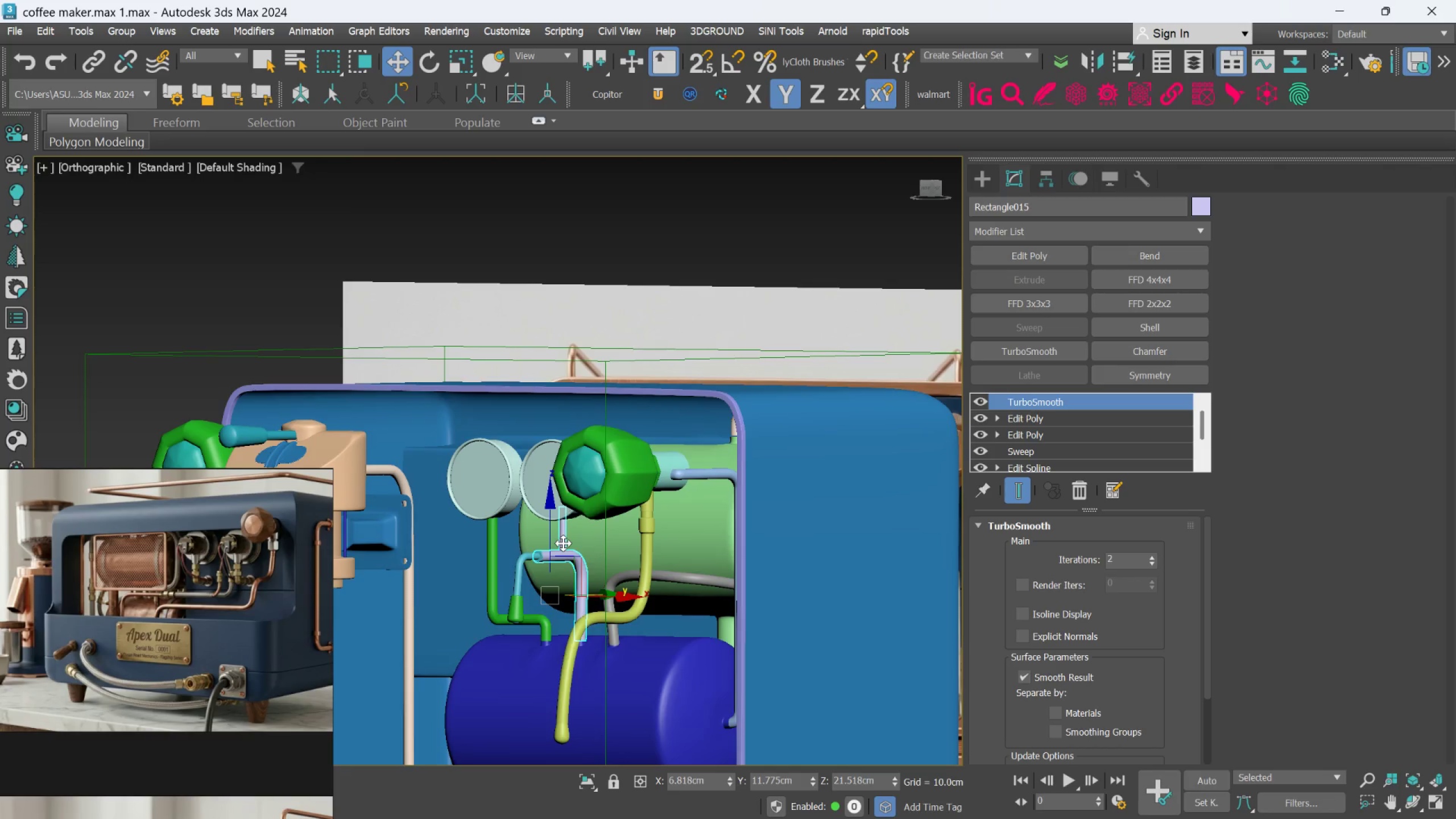 
hold_key(key=AltLeft, duration=0.84)
 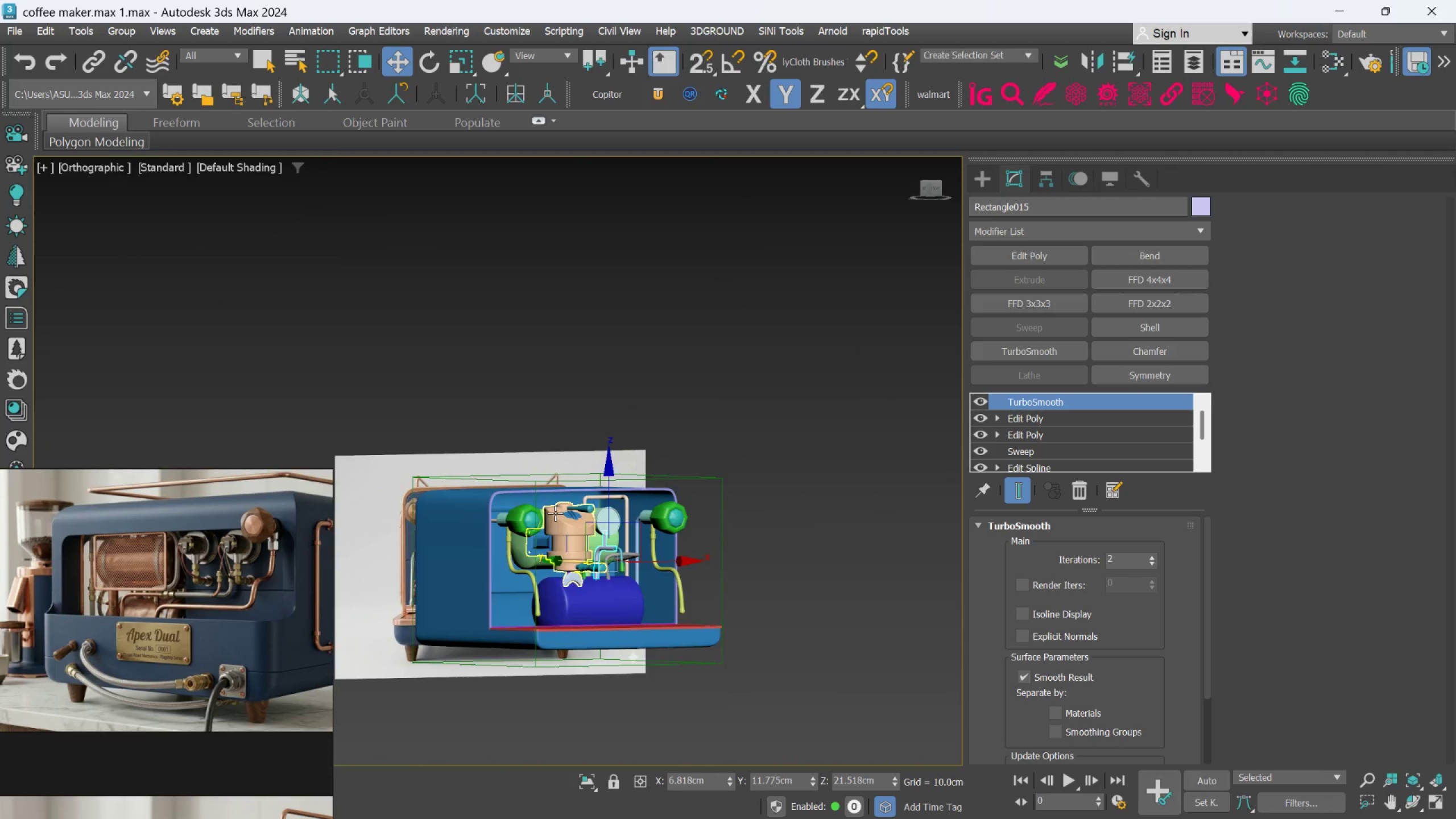 
scroll: coordinate [629, 544], scroll_direction: down, amount: 3.0
 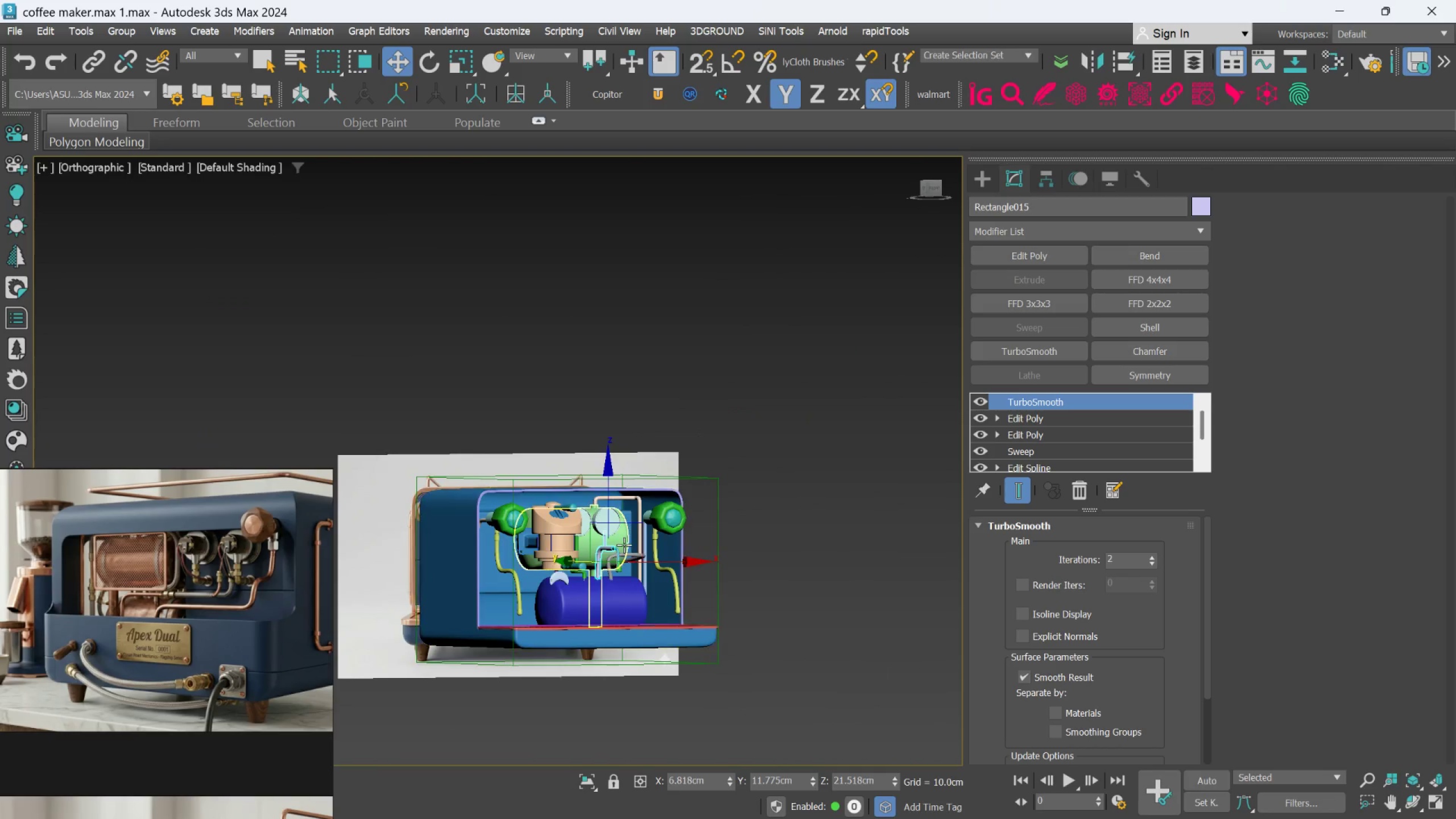 
scroll: coordinate [555, 513], scroll_direction: up, amount: 3.0
 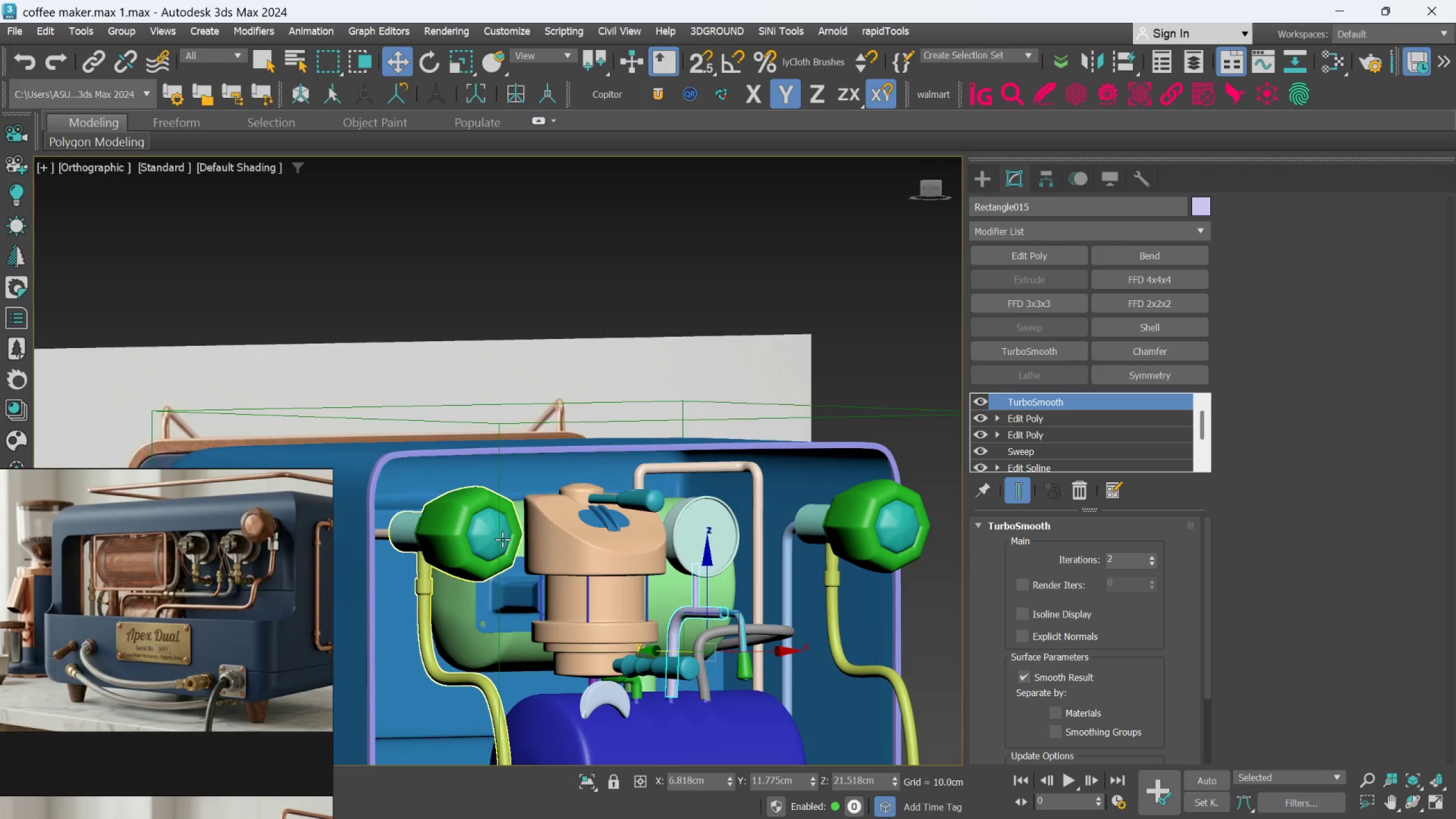 
left_click([500, 539])
 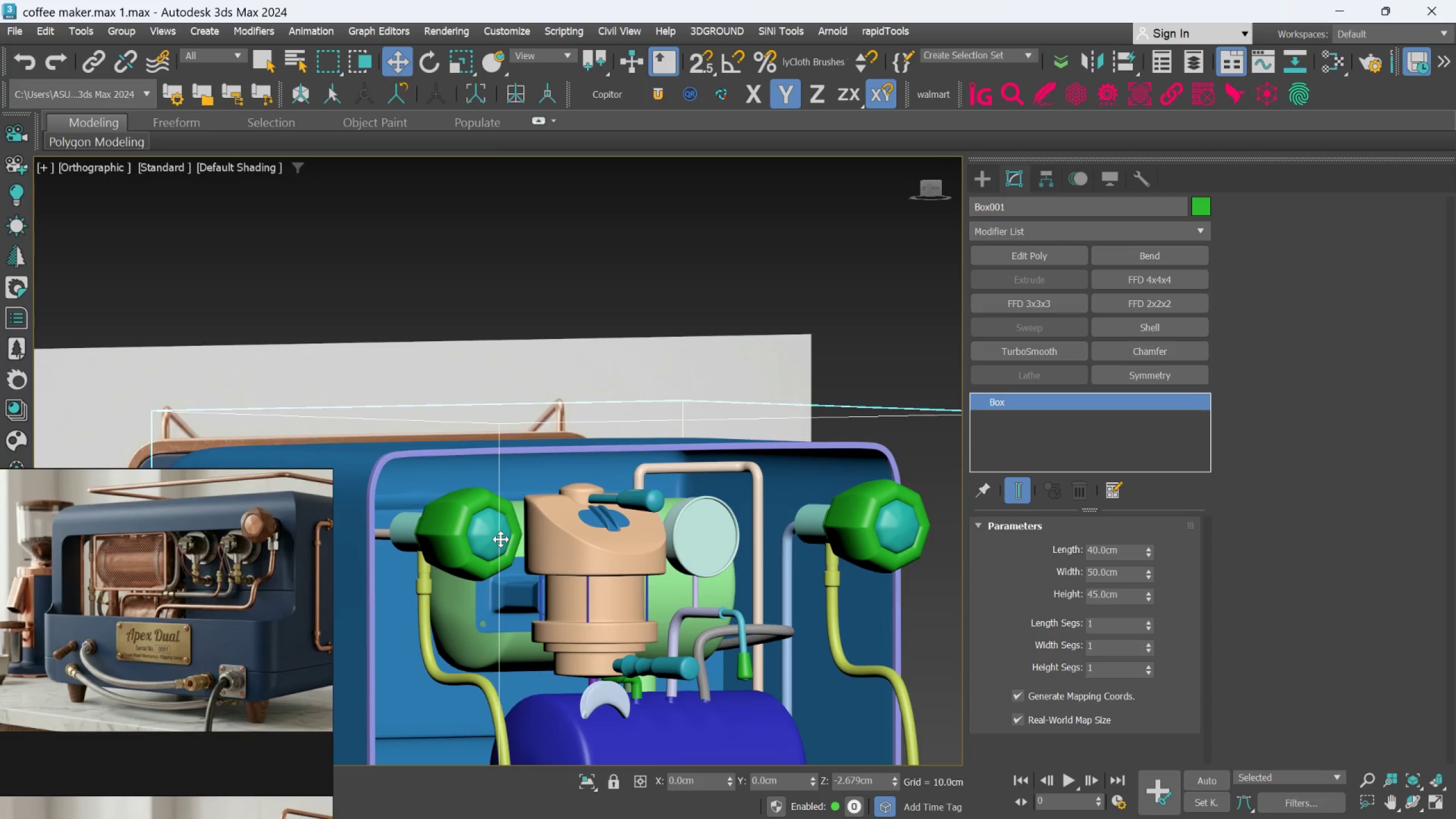 
hold_key(key=AltLeft, duration=1.31)
 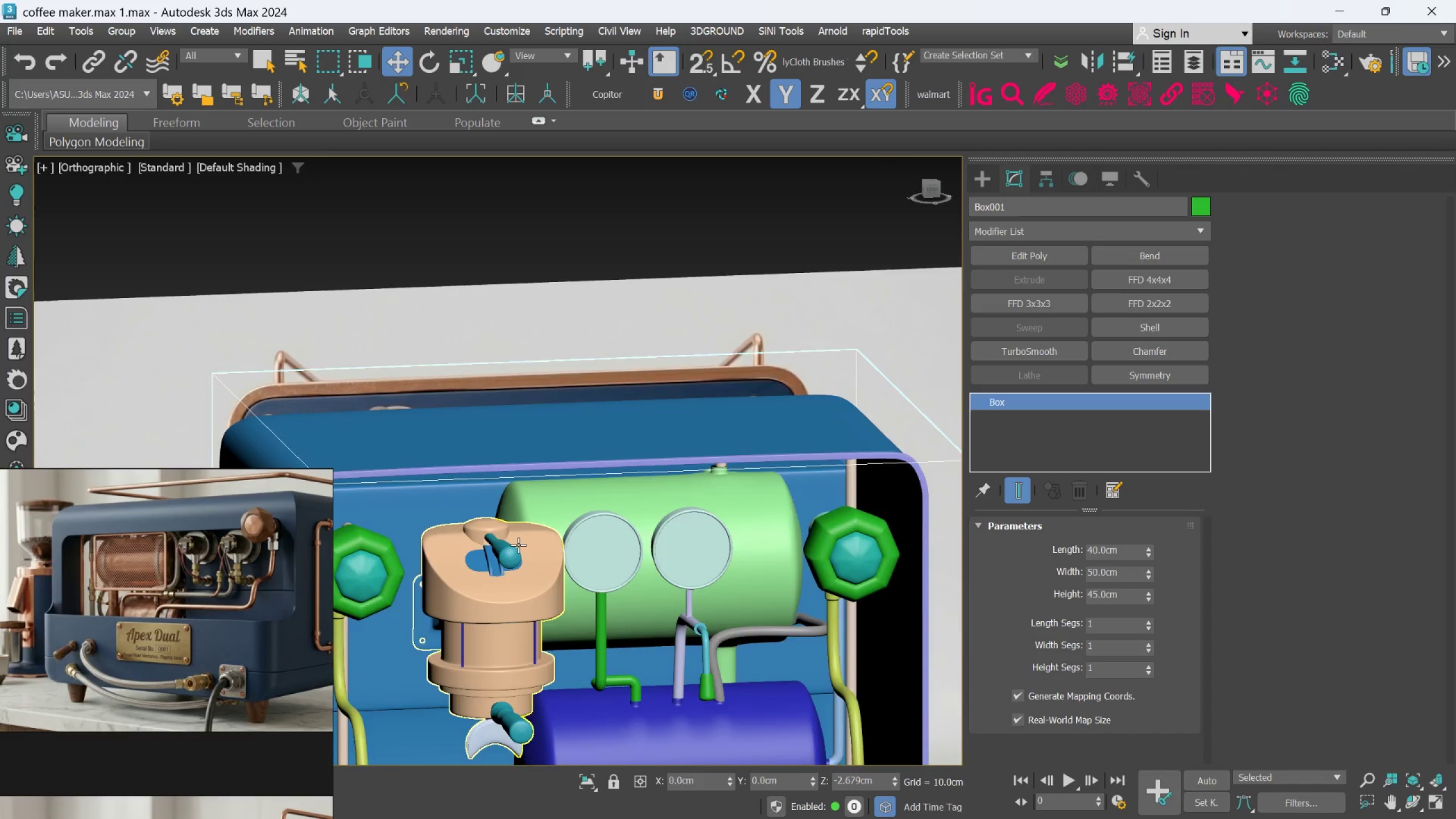 
hold_key(key=AltLeft, duration=0.62)
 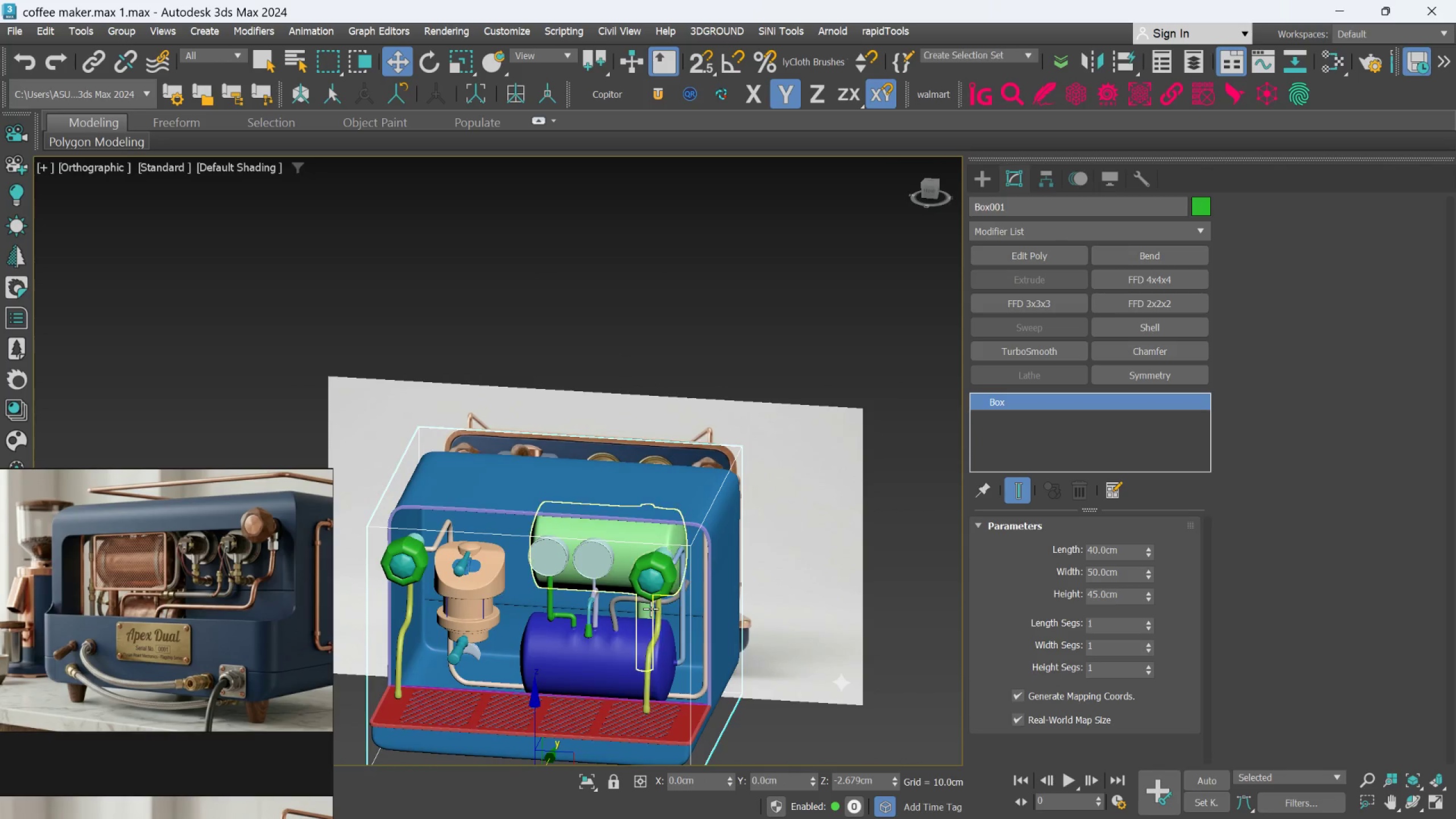 
scroll: coordinate [519, 545], scroll_direction: down, amount: 2.0
 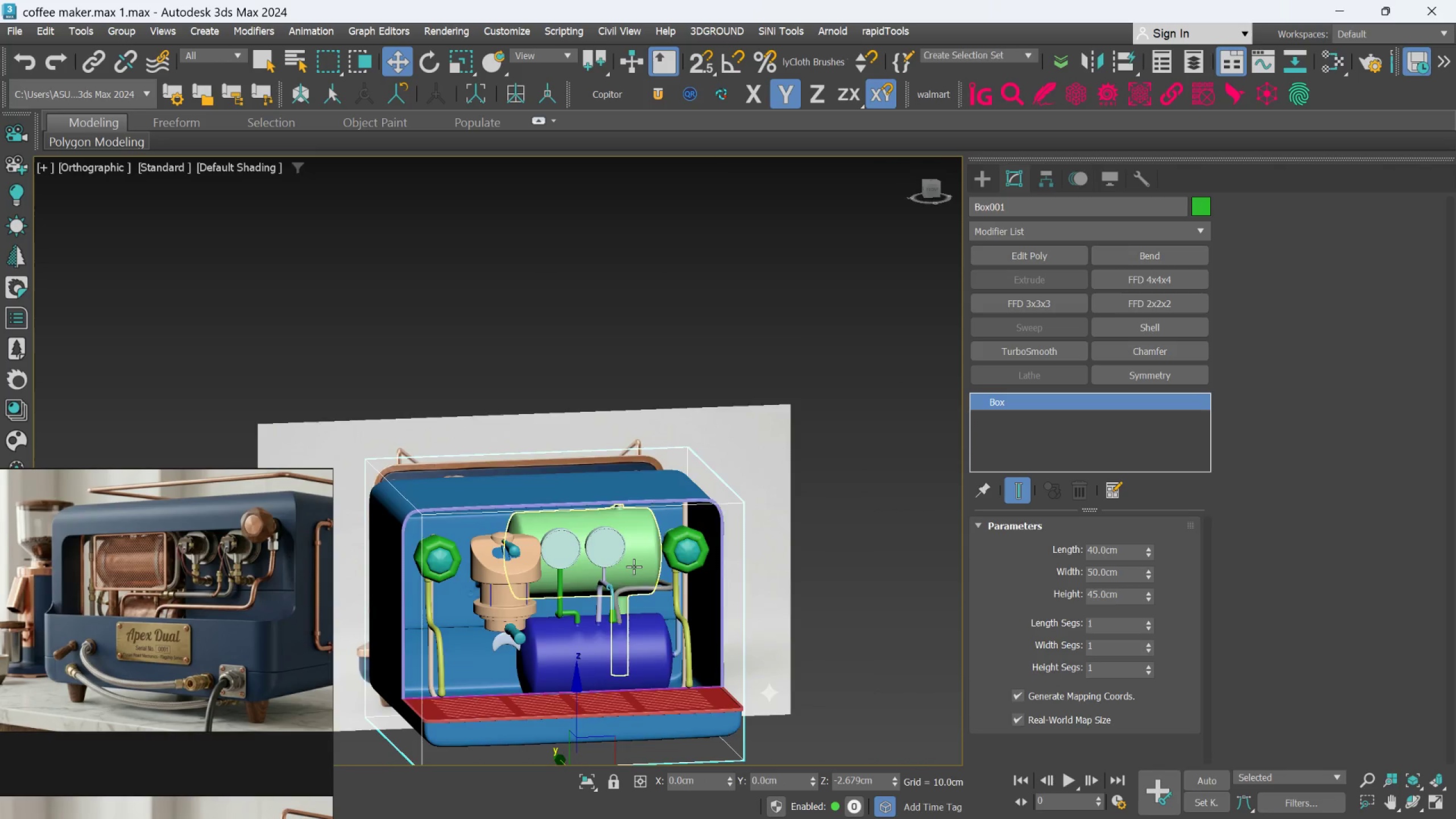 
hold_key(key=AltLeft, duration=0.53)
 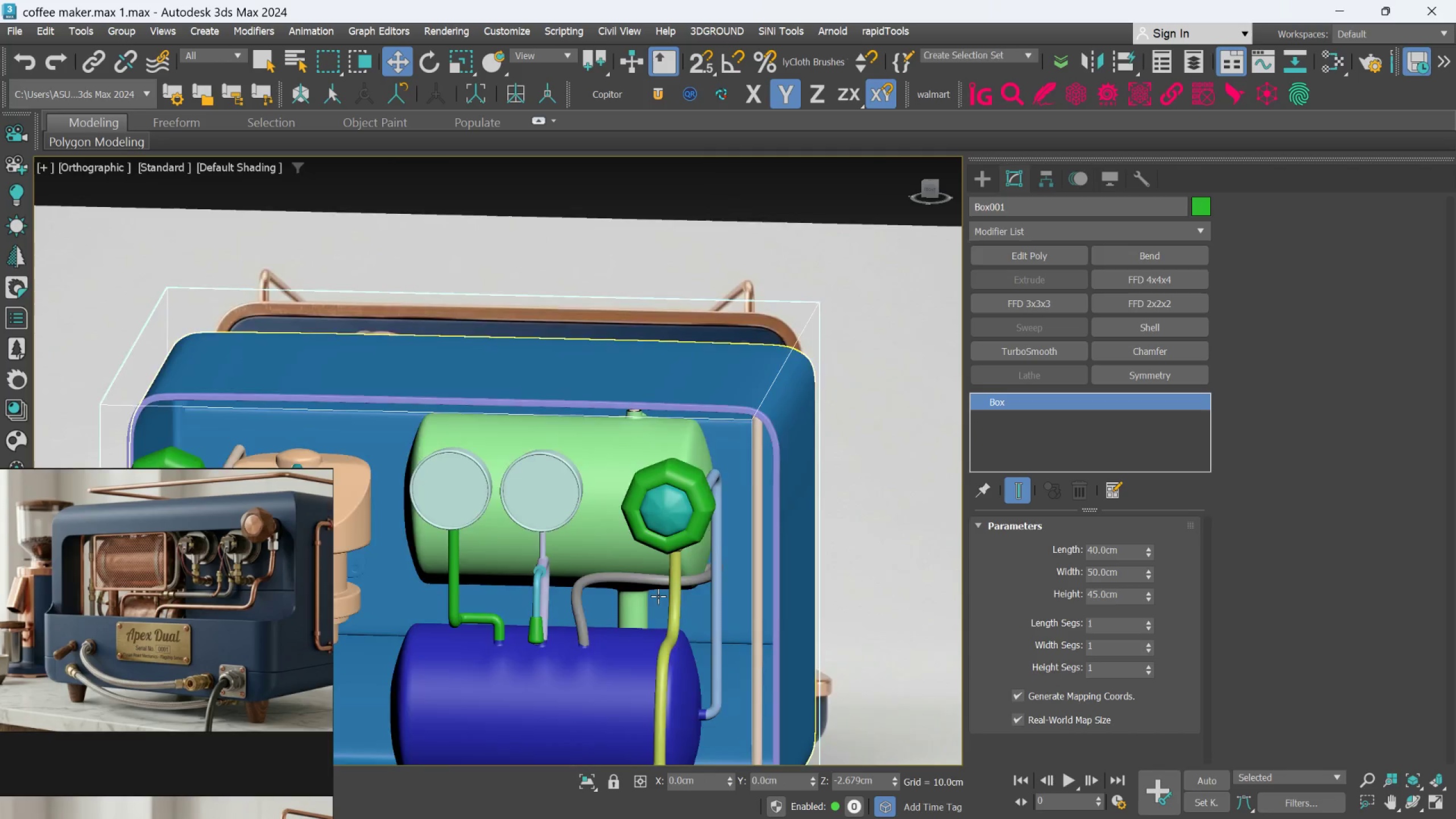 
scroll: coordinate [651, 609], scroll_direction: up, amount: 2.0
 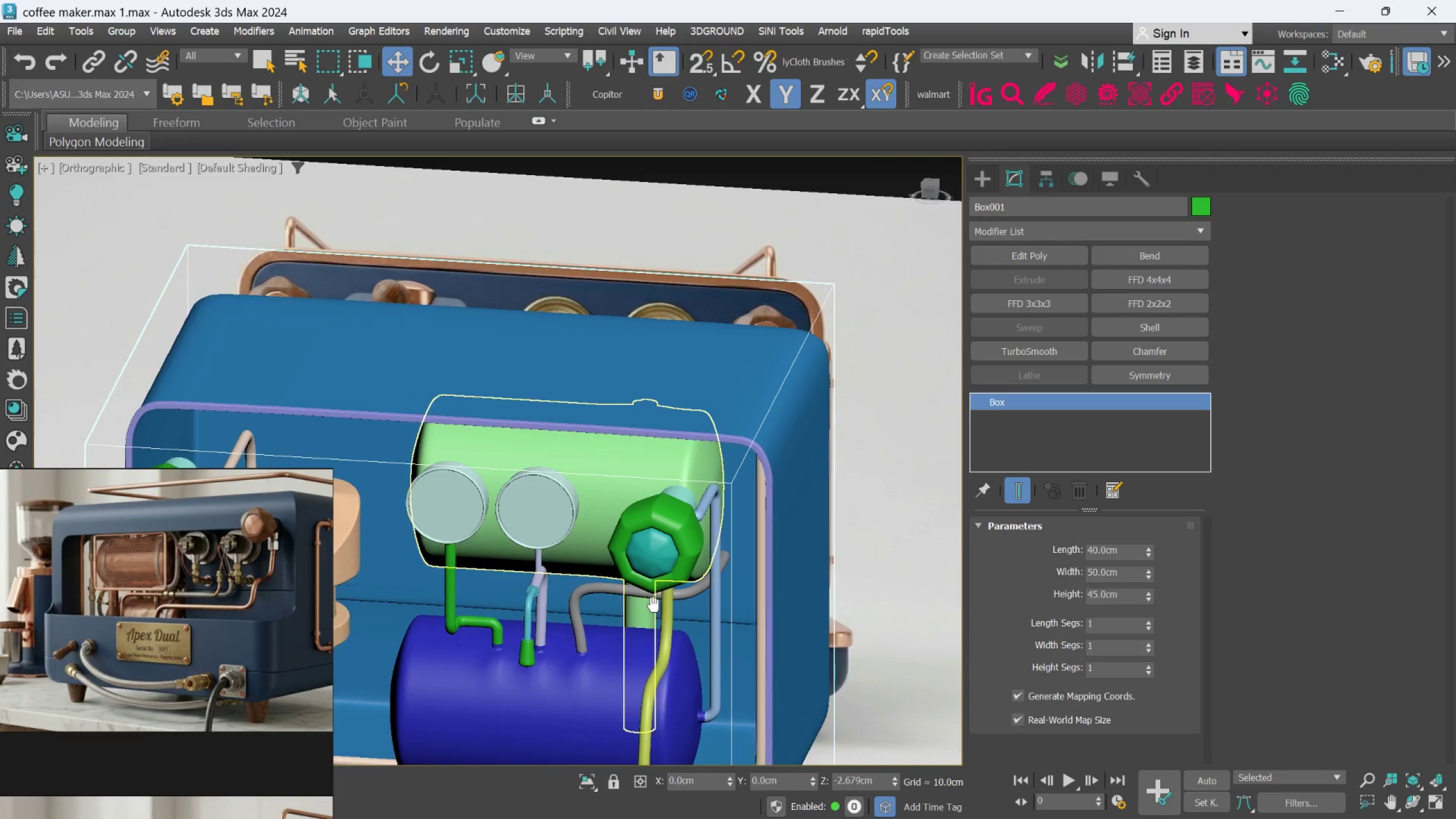 
hold_key(key=AltLeft, duration=1.19)
 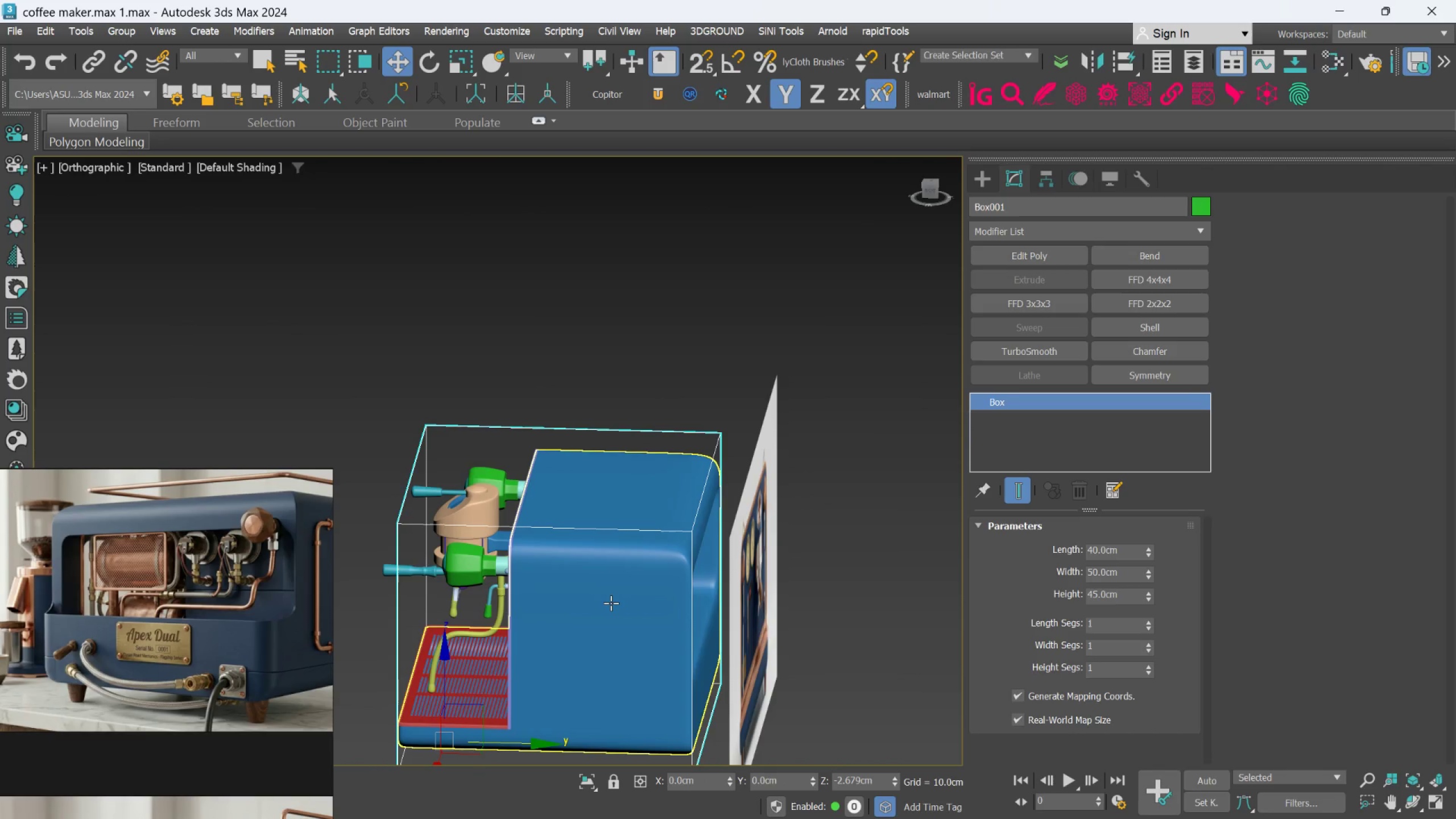 
scroll: coordinate [658, 596], scroll_direction: down, amount: 2.0
 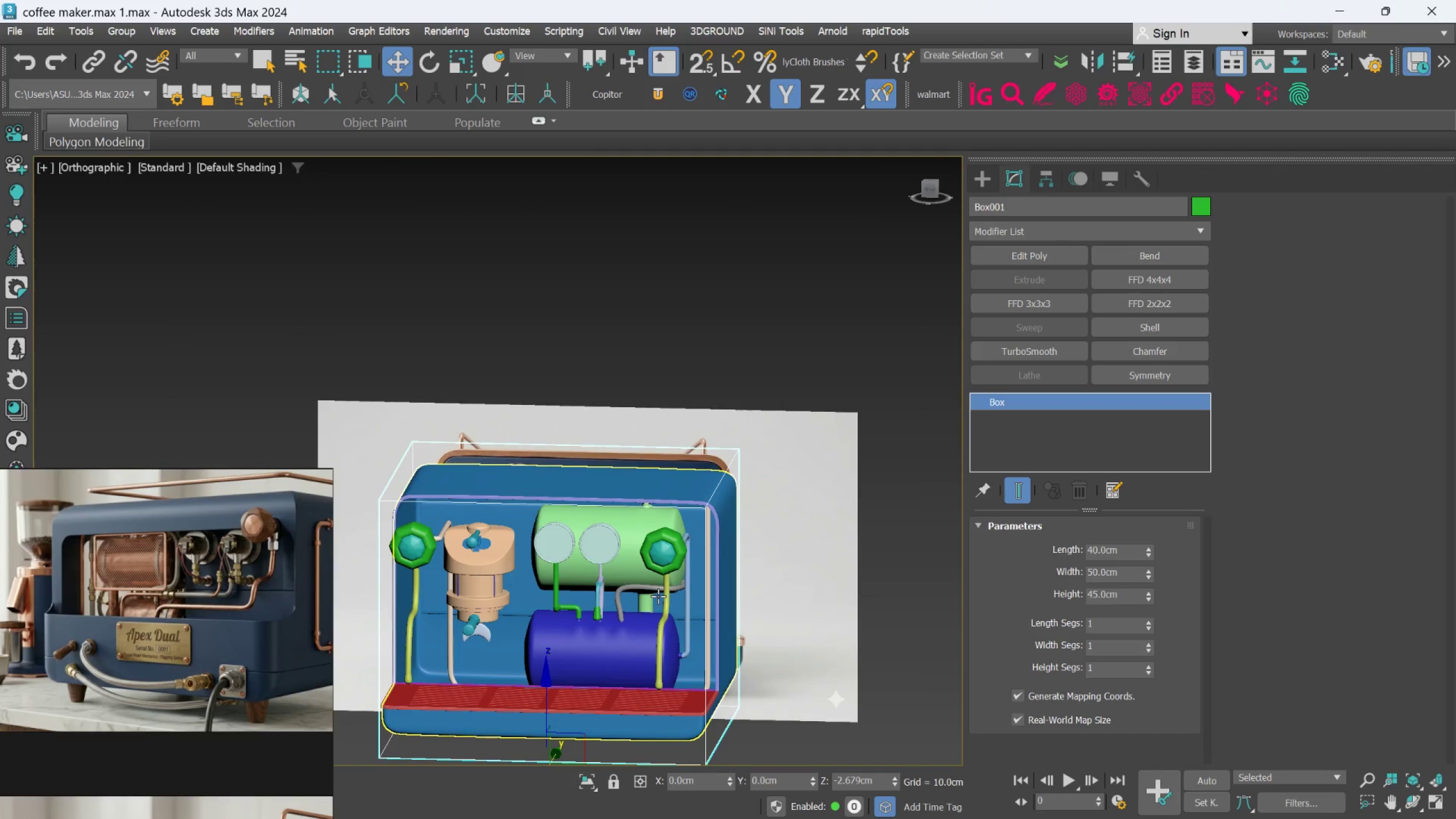 
left_click([611, 603])
 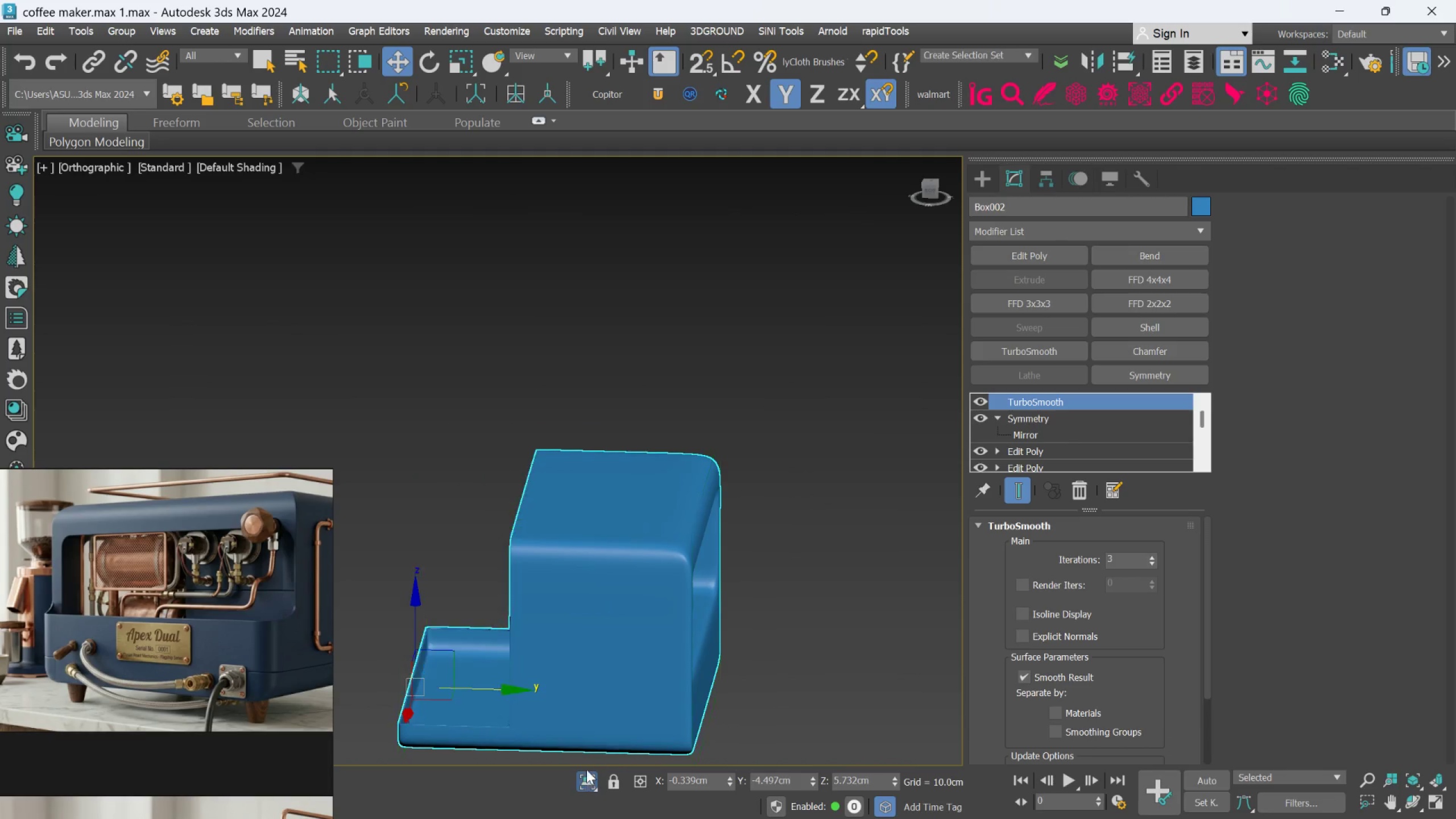 
hold_key(key=AltLeft, duration=0.66)
 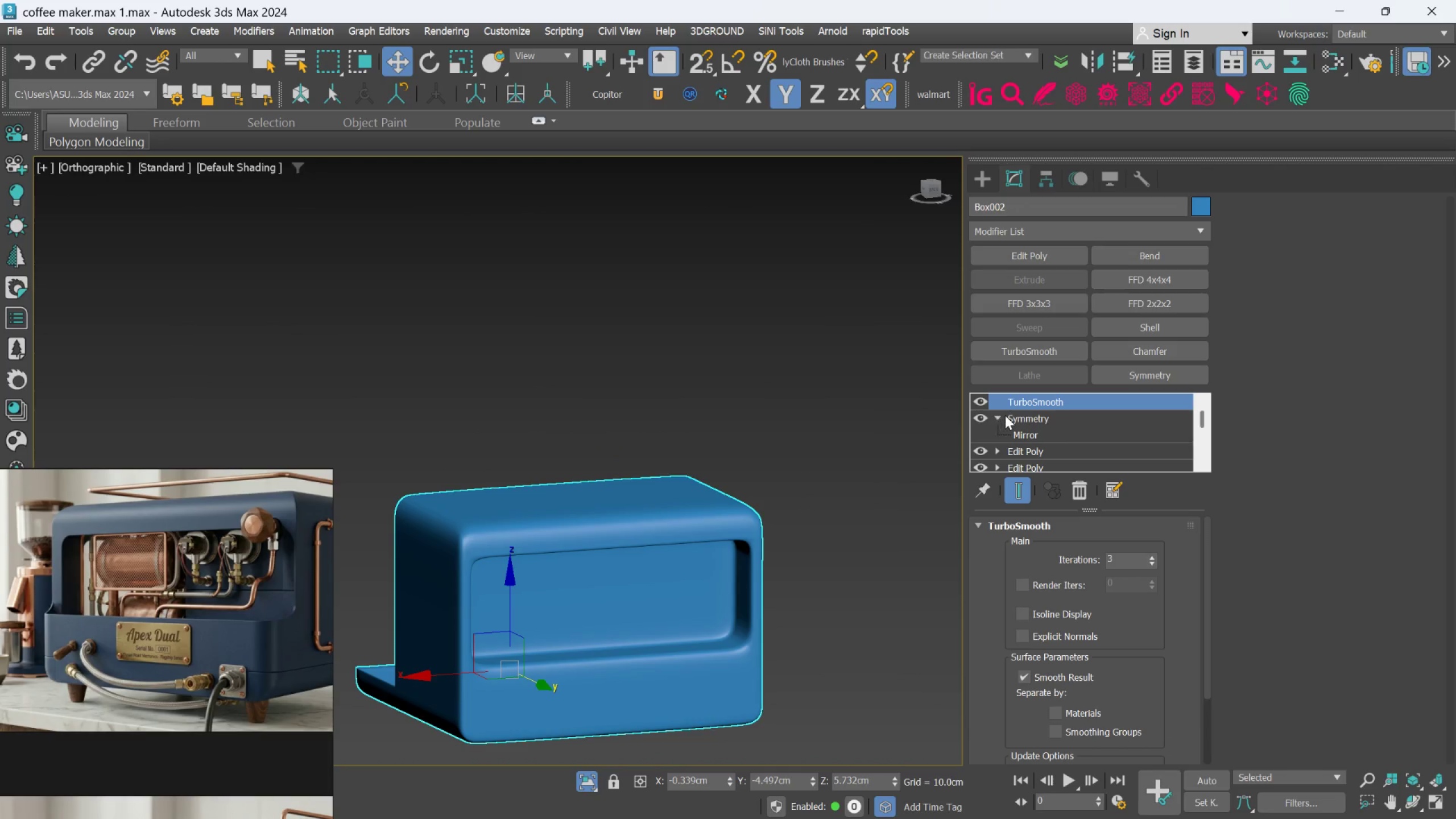 
left_click([1010, 415])
 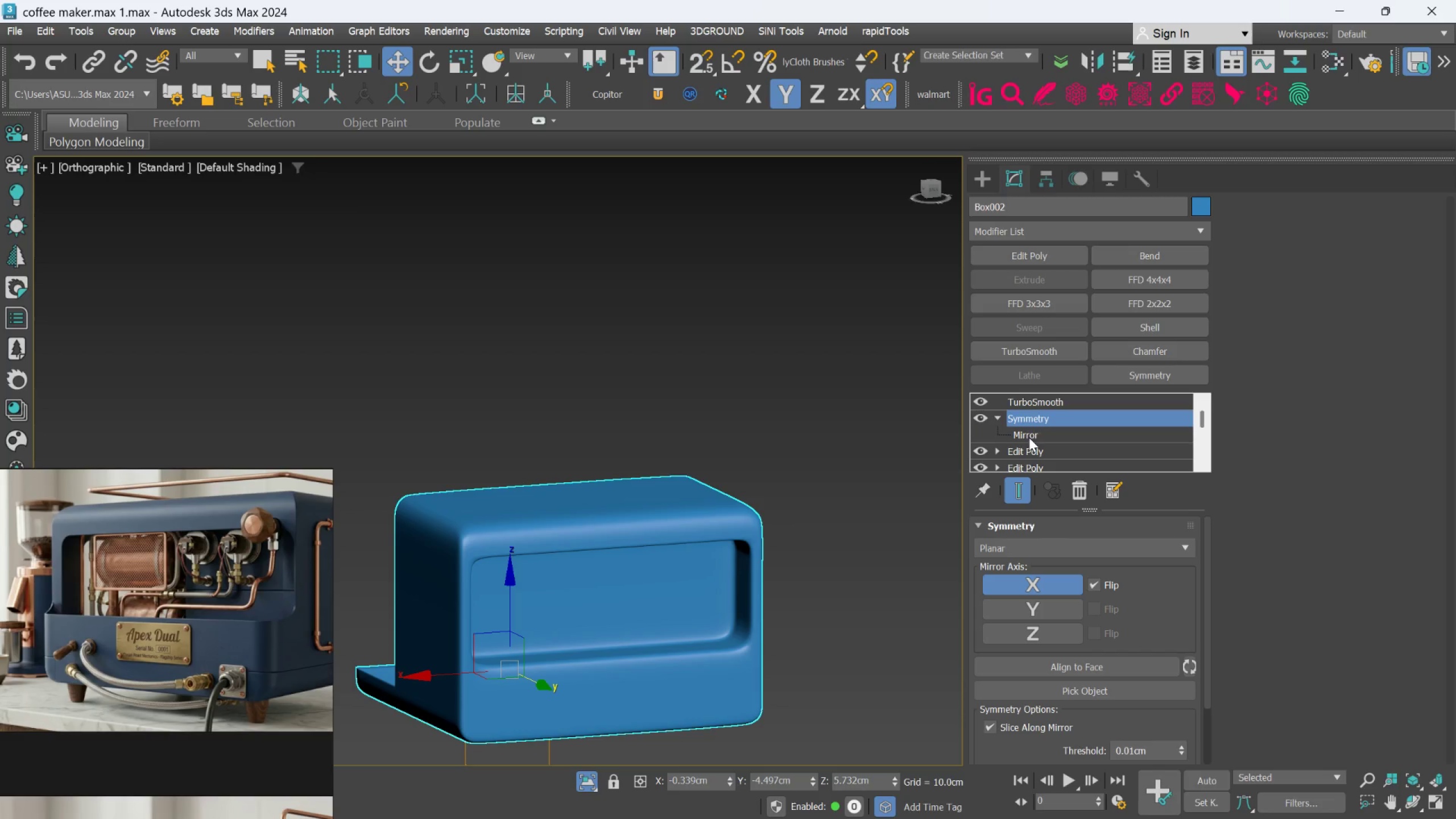 
left_click([1025, 260])
 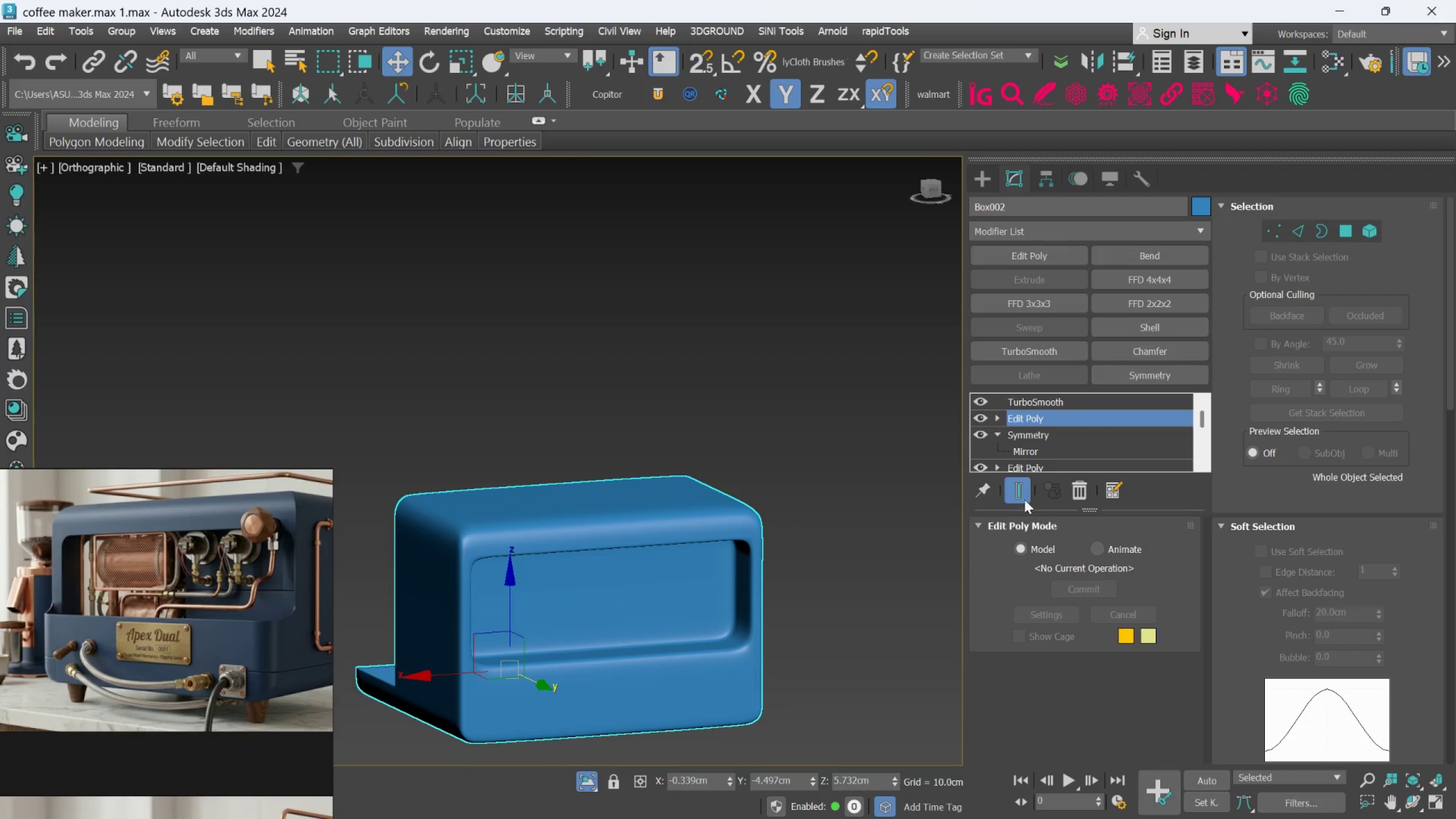 
left_click([1023, 498])
 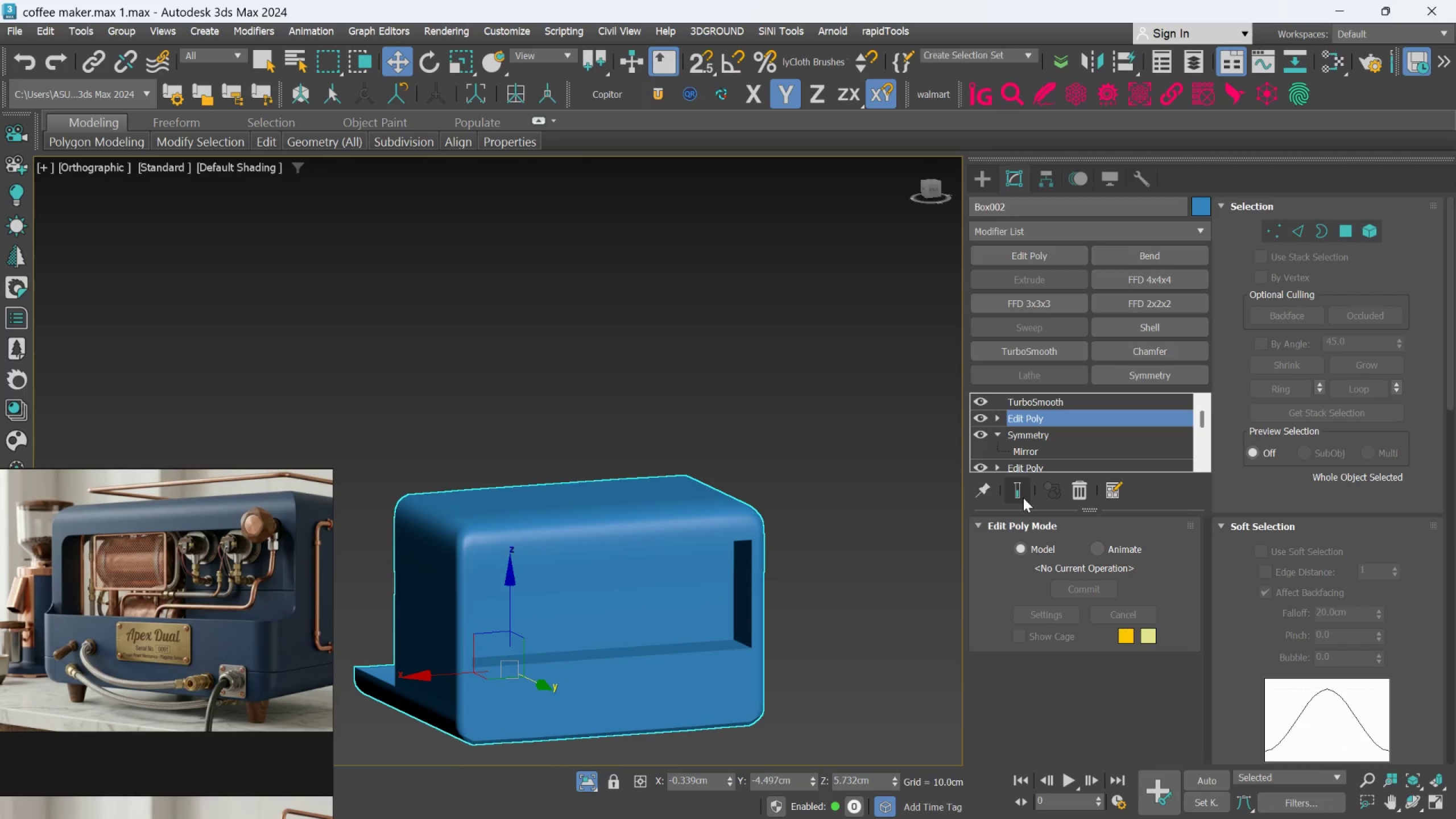 
key(F3)
 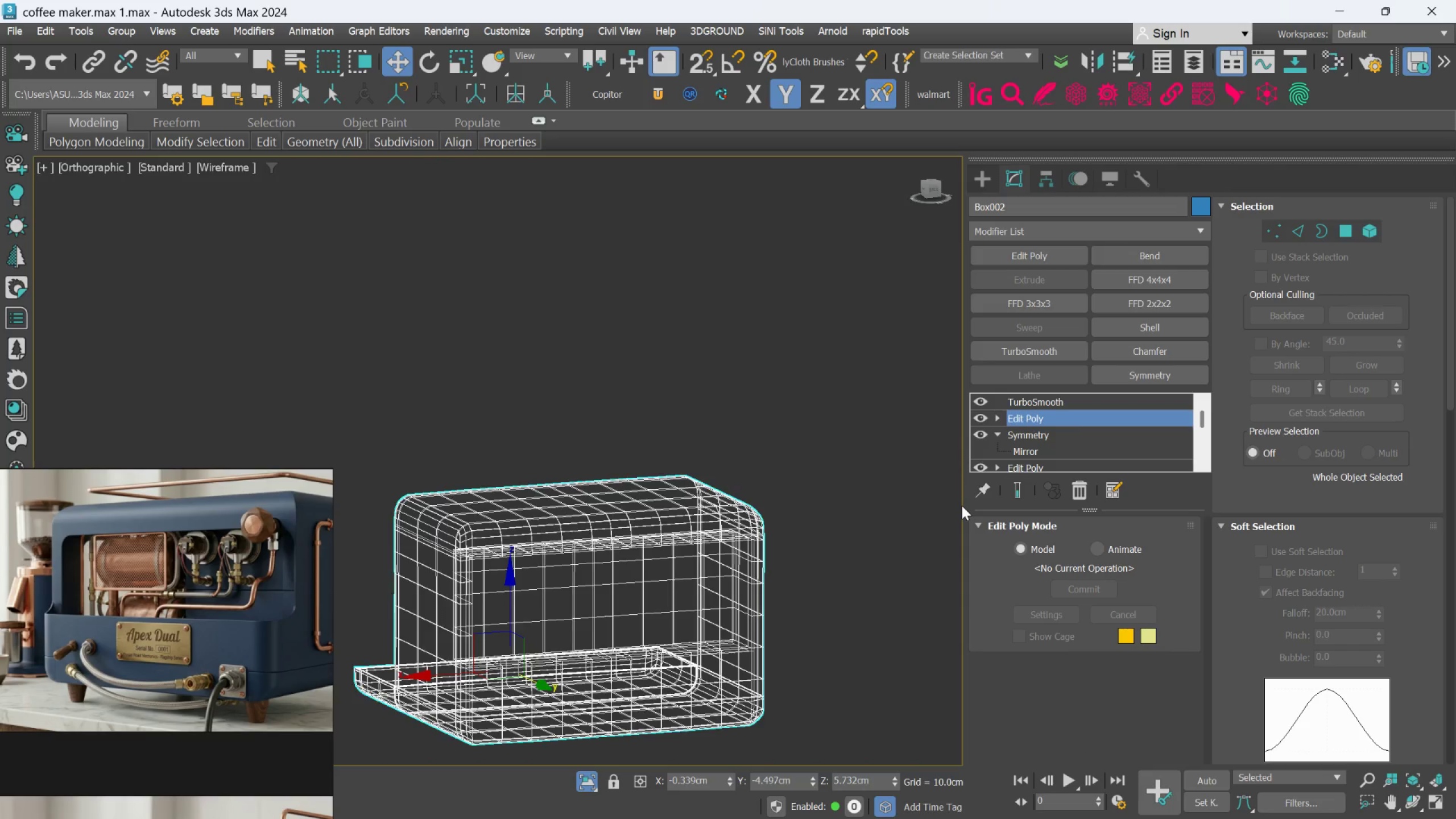 
key(F3)
 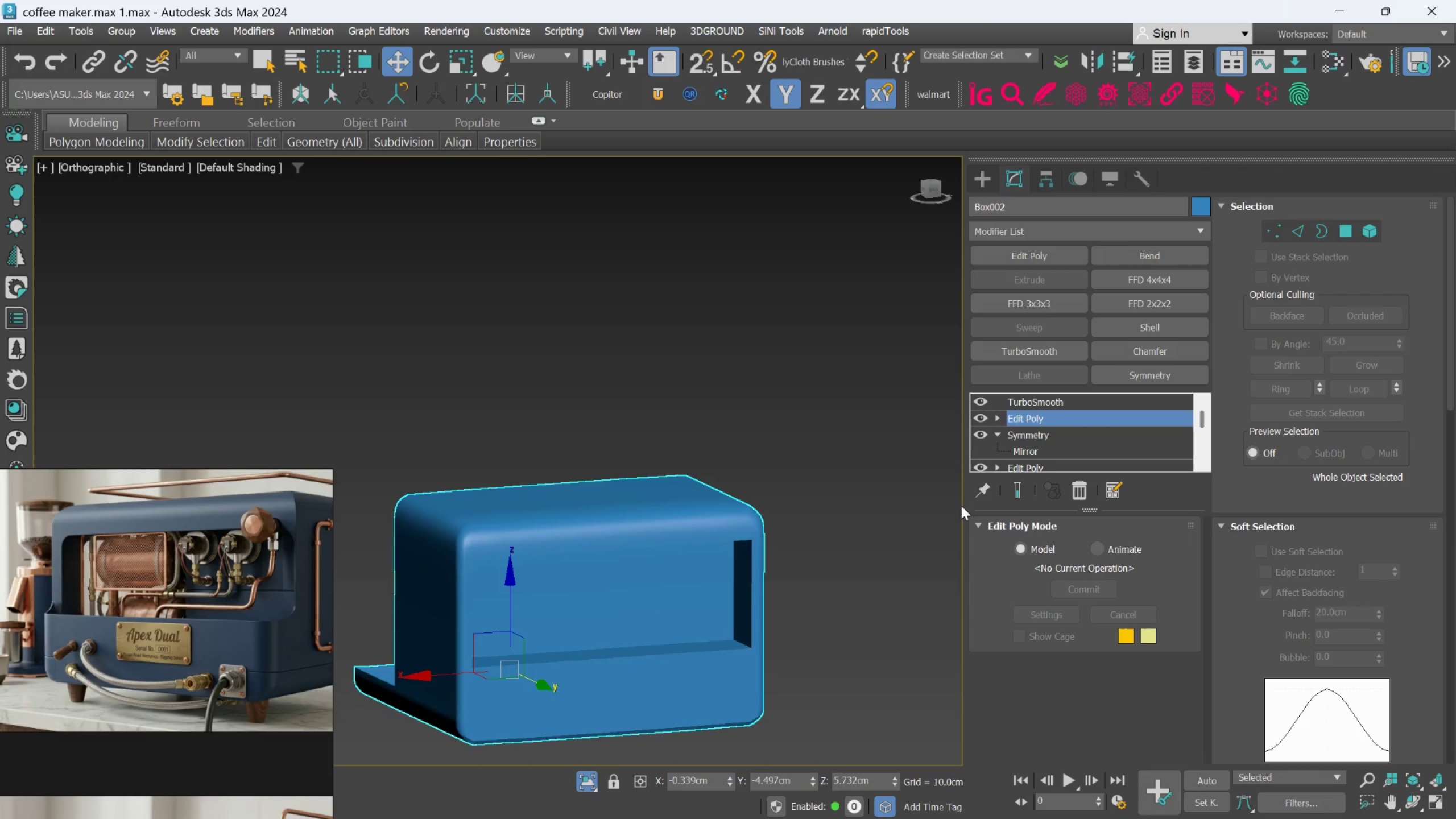 
key(F4)
 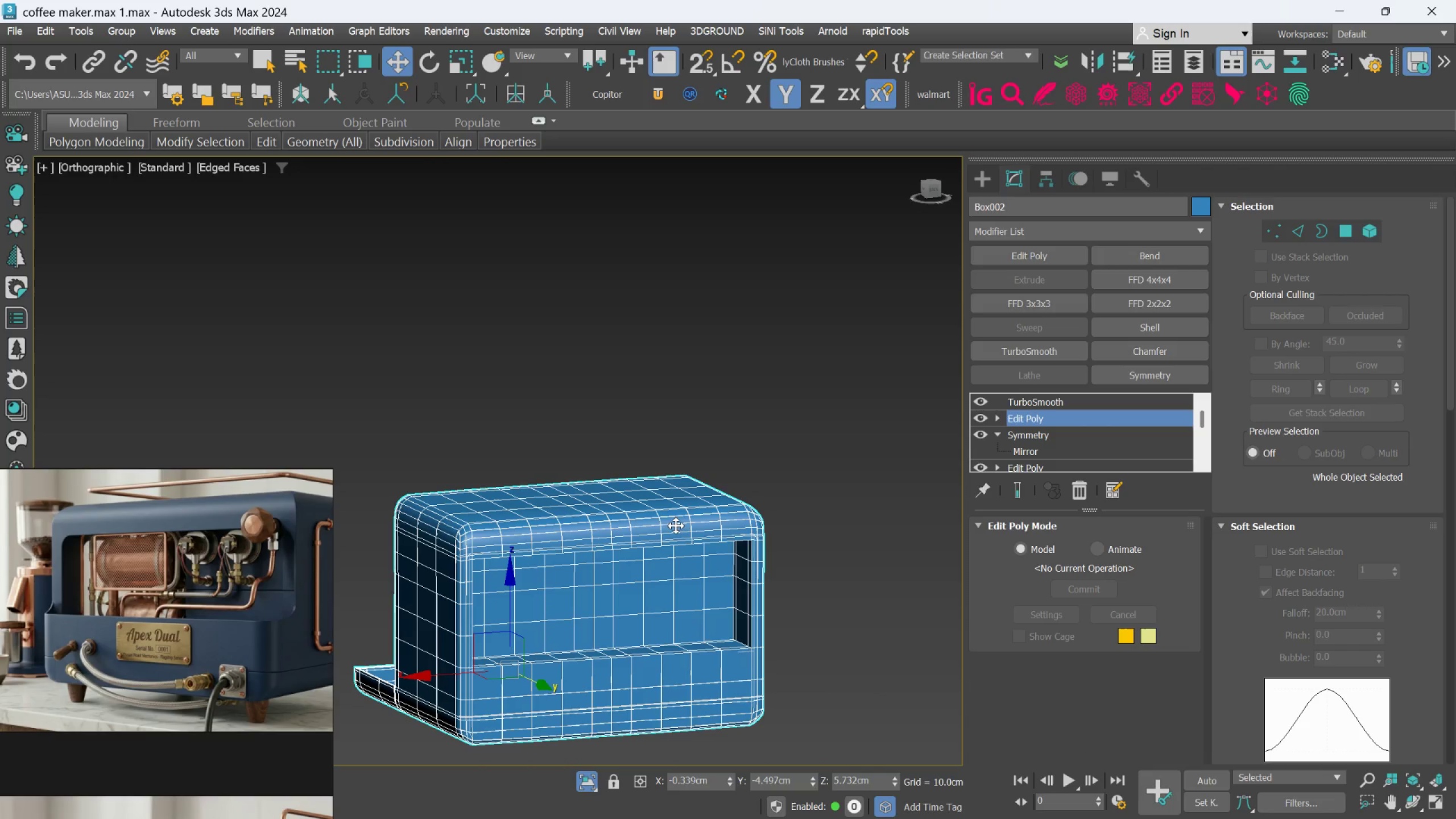 
hold_key(key=AltLeft, duration=0.95)
 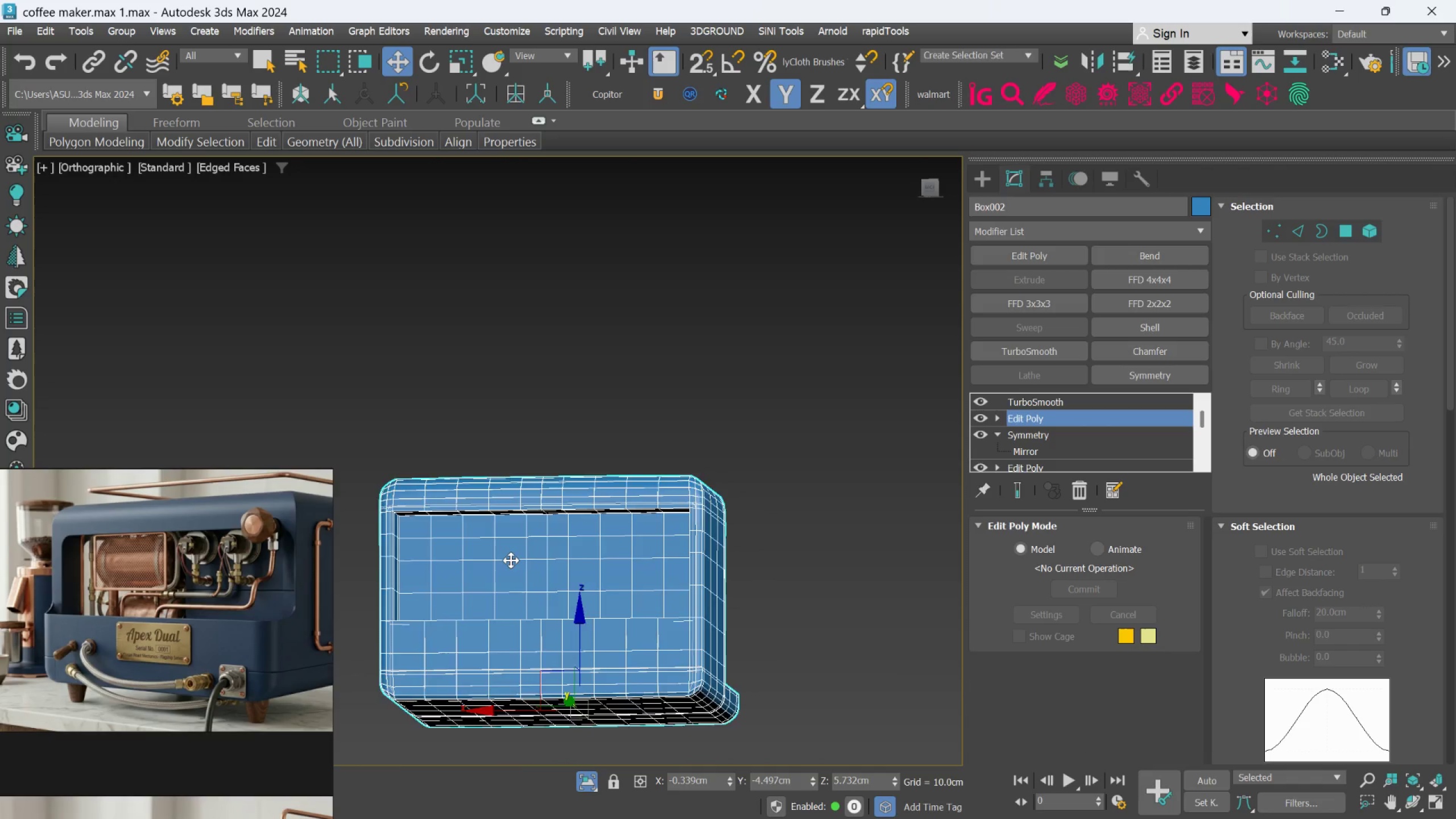 
hold_key(key=AltLeft, duration=0.88)
 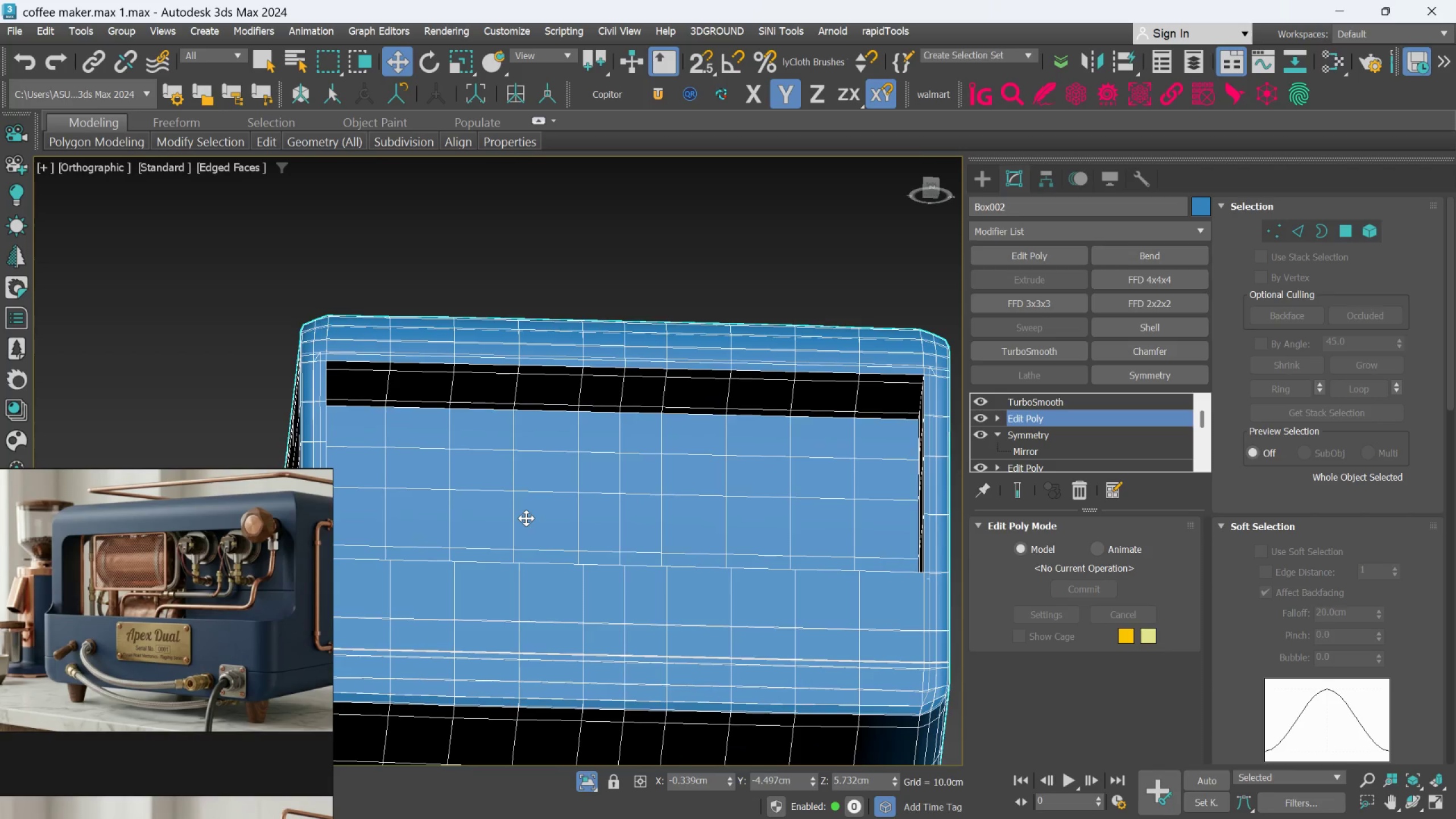 
scroll: coordinate [510, 559], scroll_direction: up, amount: 2.0
 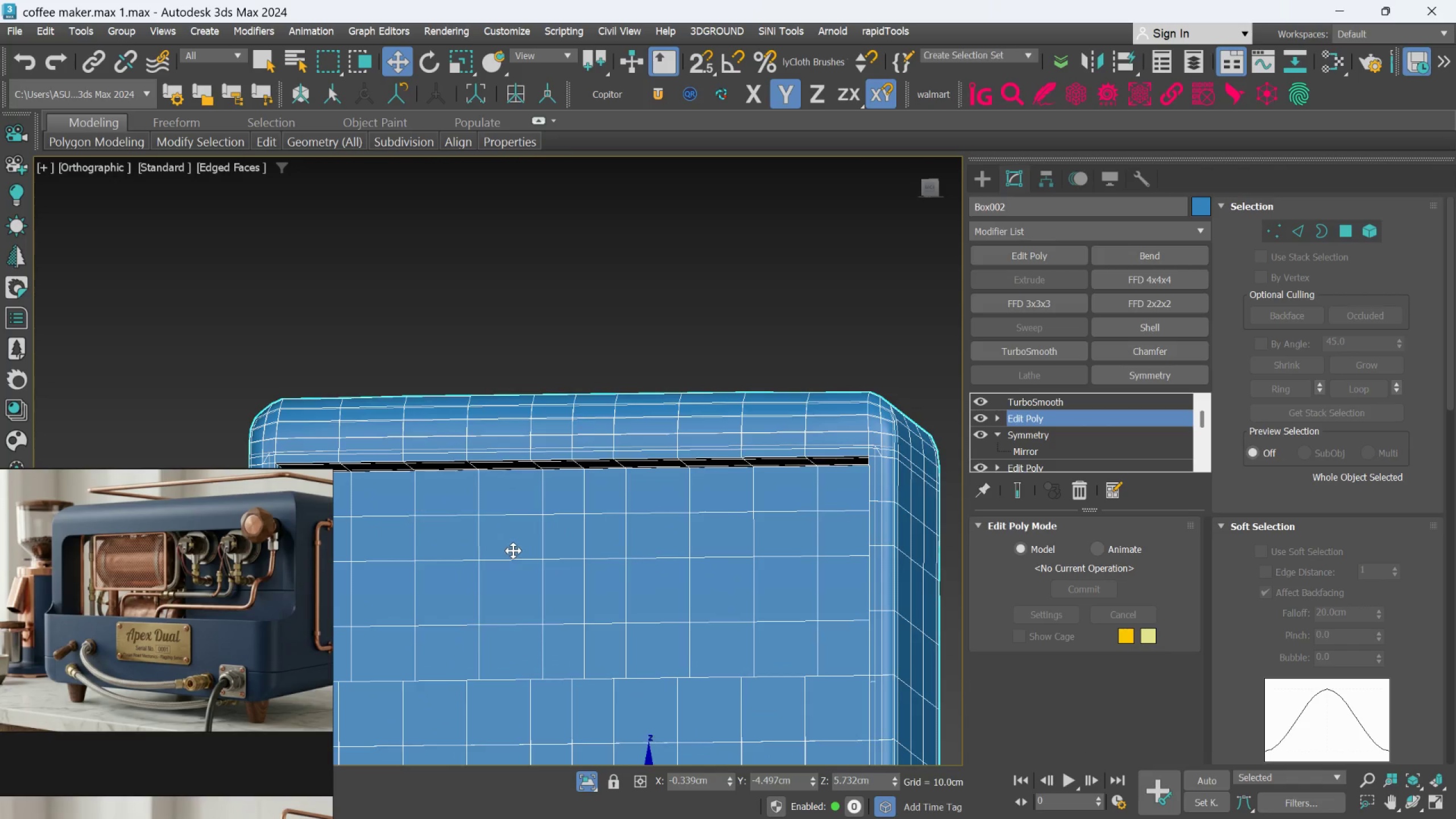 
hold_key(key=AltLeft, duration=1.11)
 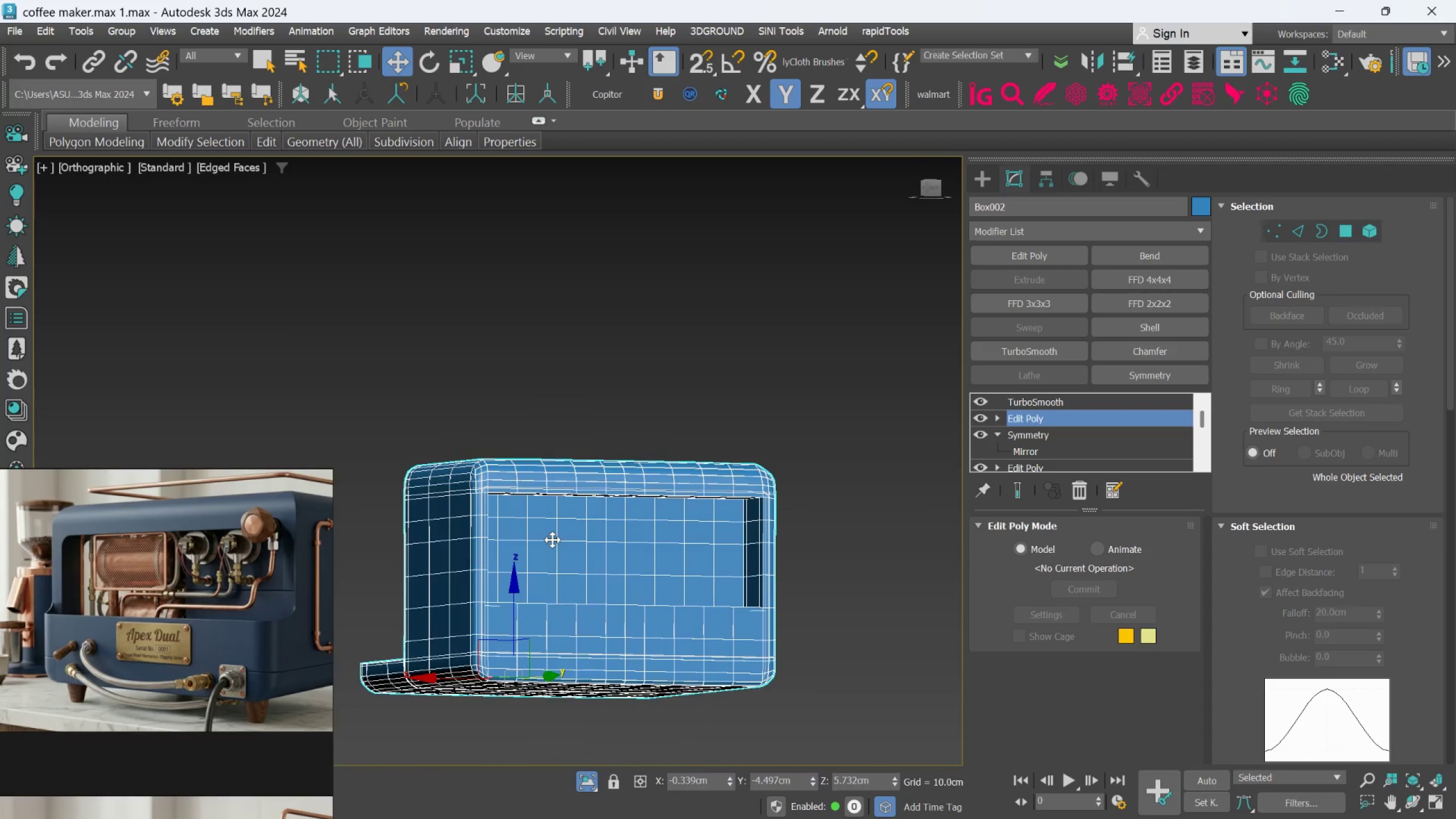 
scroll: coordinate [526, 518], scroll_direction: down, amount: 2.0
 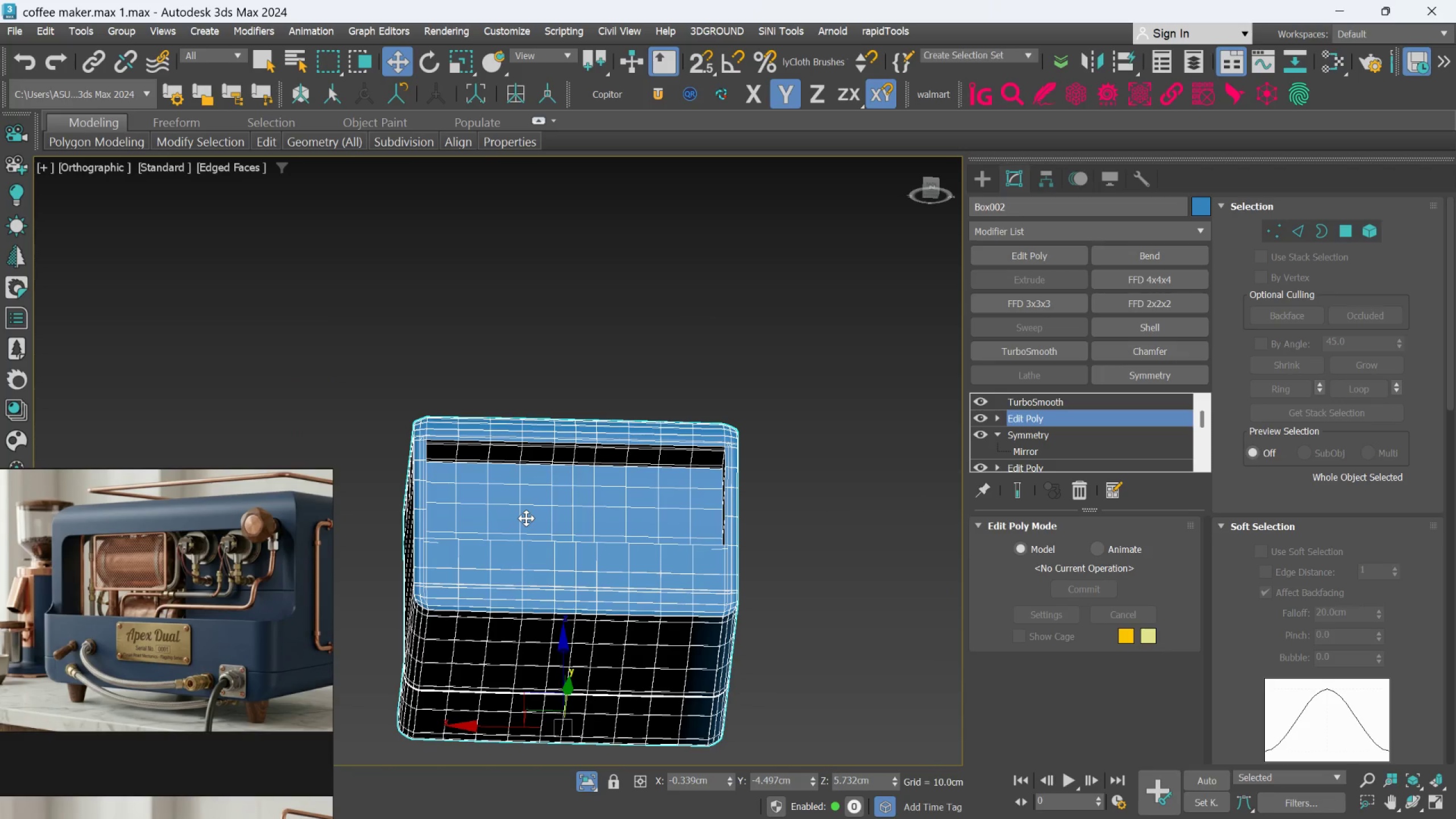 
hold_key(key=AltLeft, duration=0.5)
 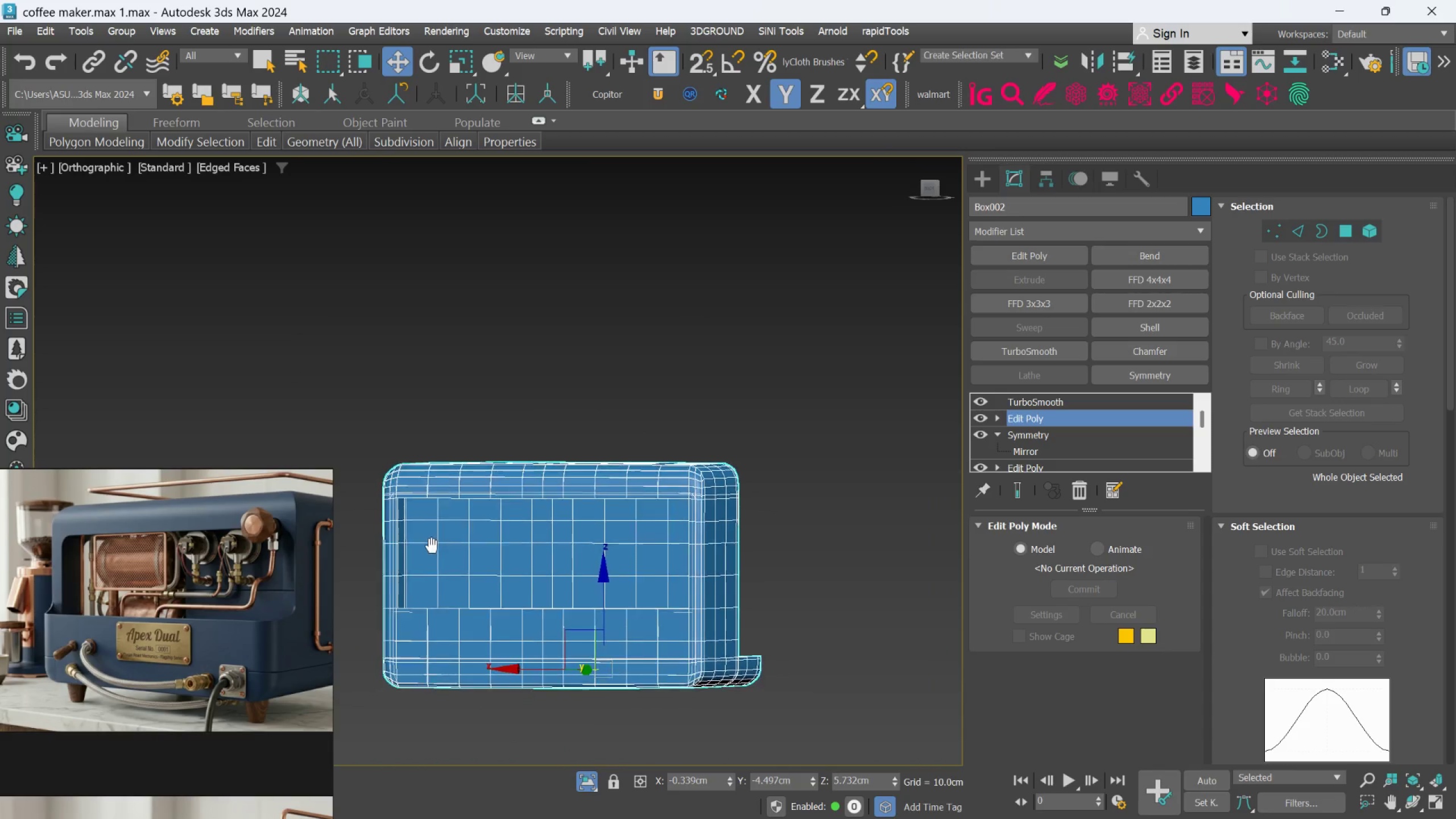 
scroll: coordinate [429, 536], scroll_direction: up, amount: 3.0
 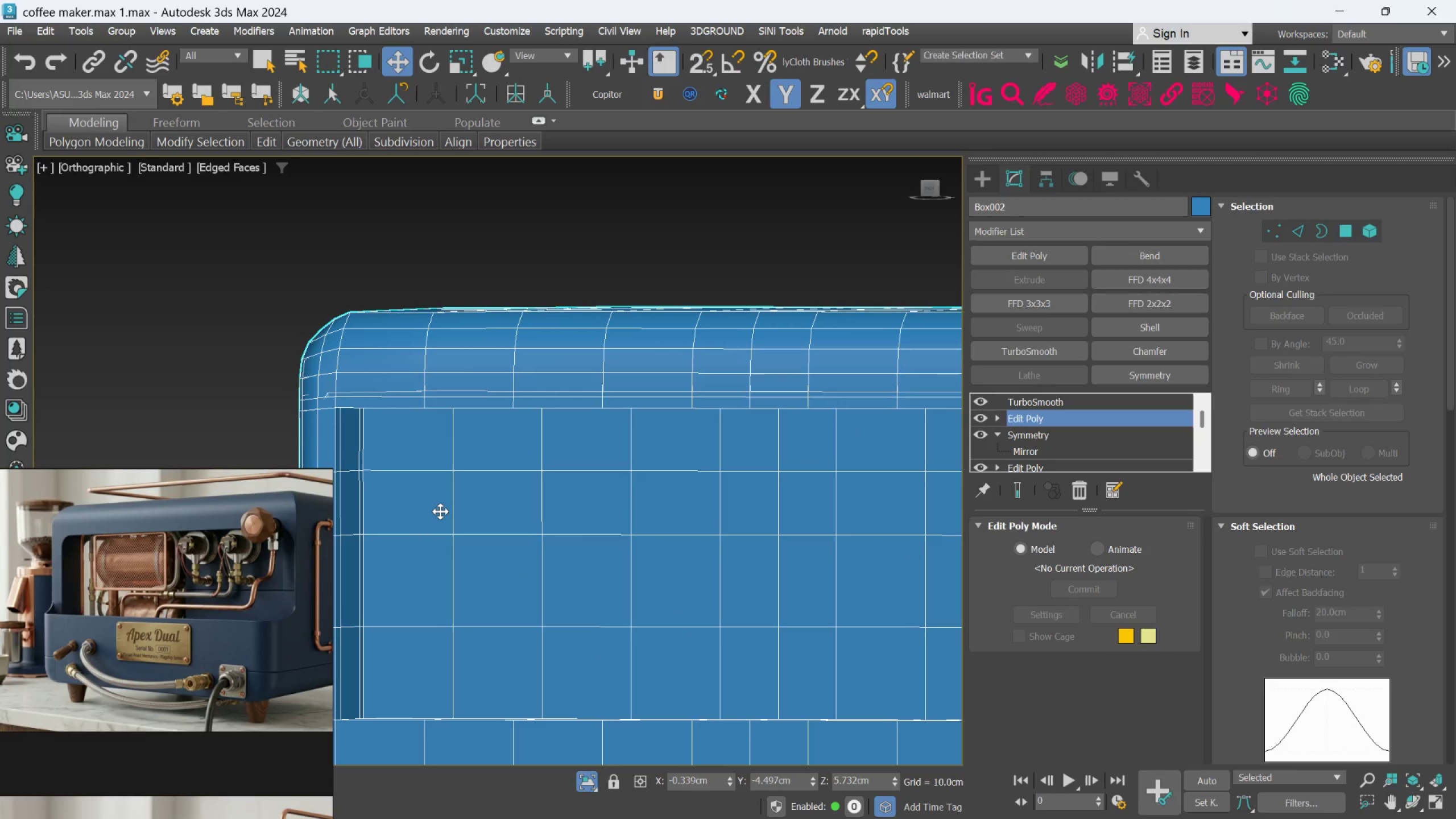 
scroll: coordinate [440, 513], scroll_direction: down, amount: 2.0
 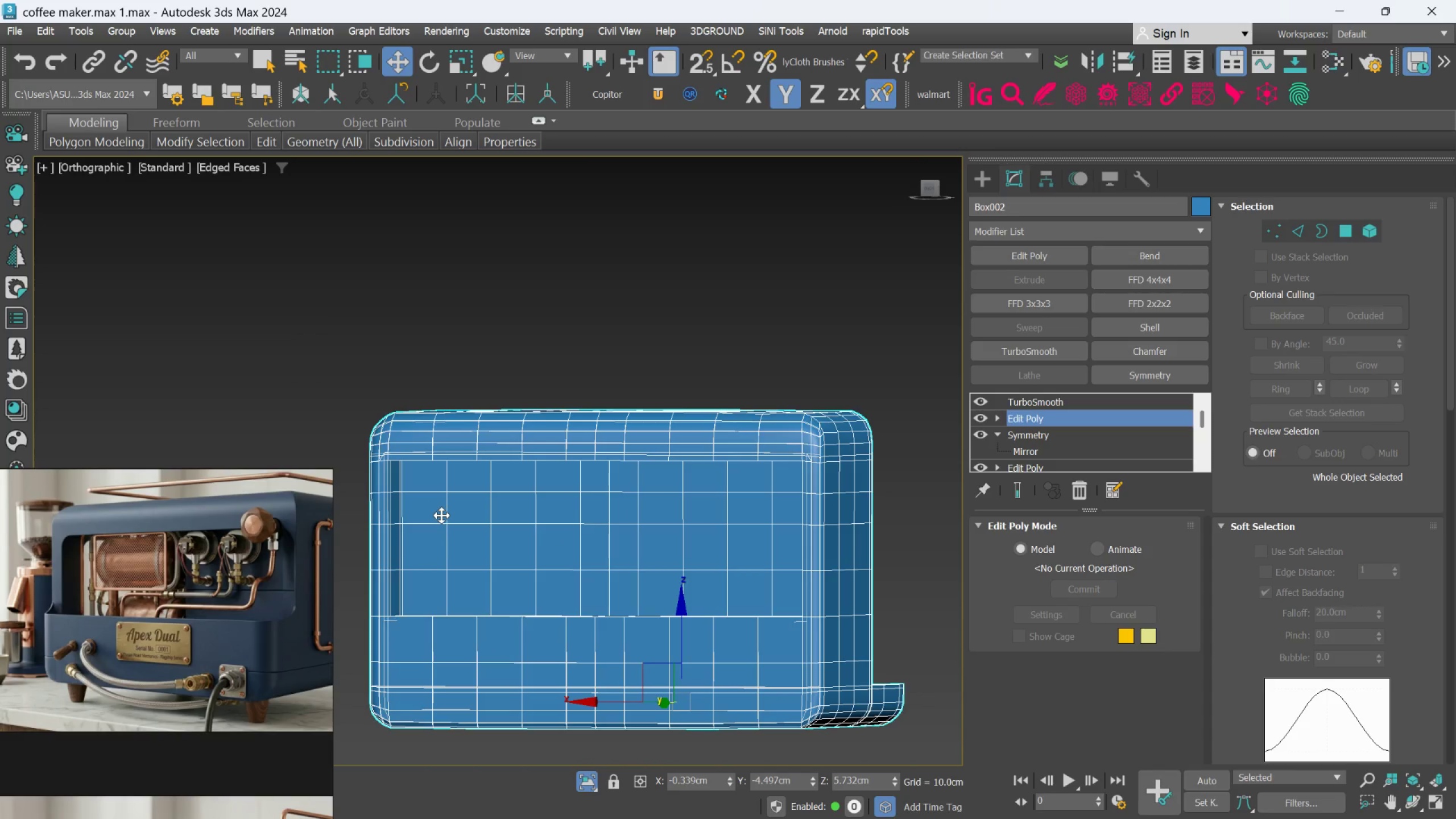 
hold_key(key=AltLeft, duration=0.88)
 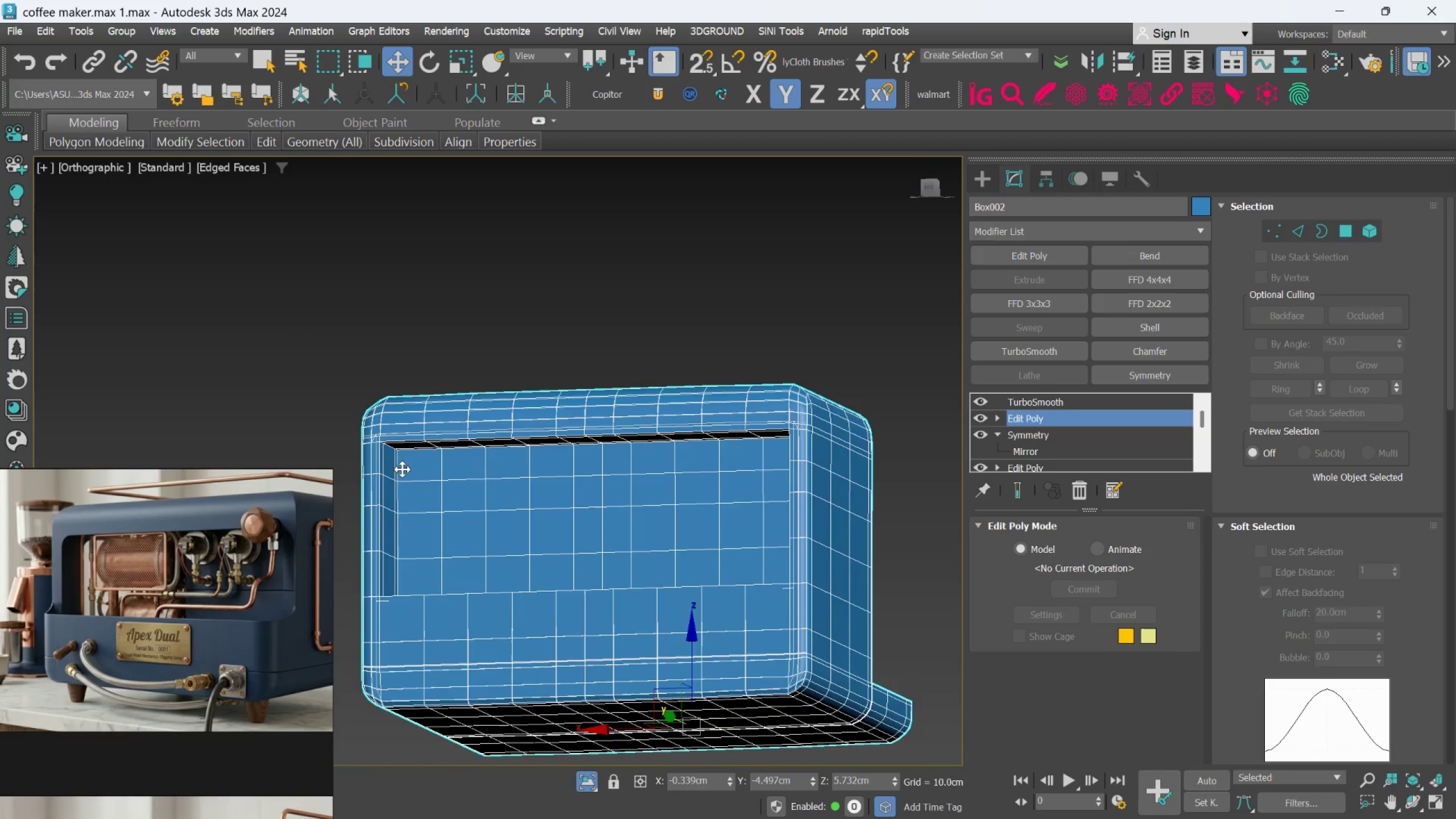 
scroll: coordinate [402, 469], scroll_direction: up, amount: 2.0
 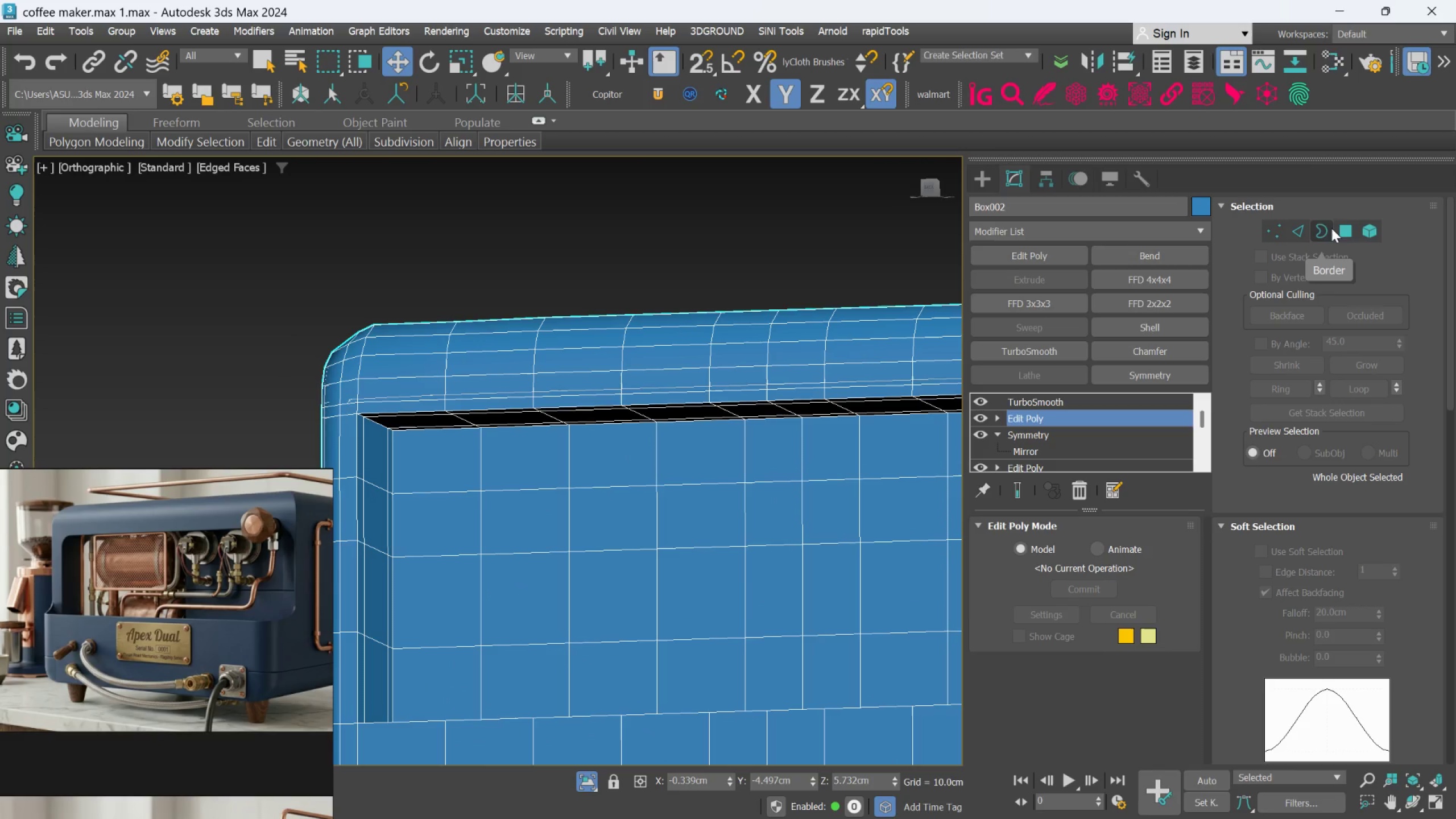 
left_click([1335, 226])
 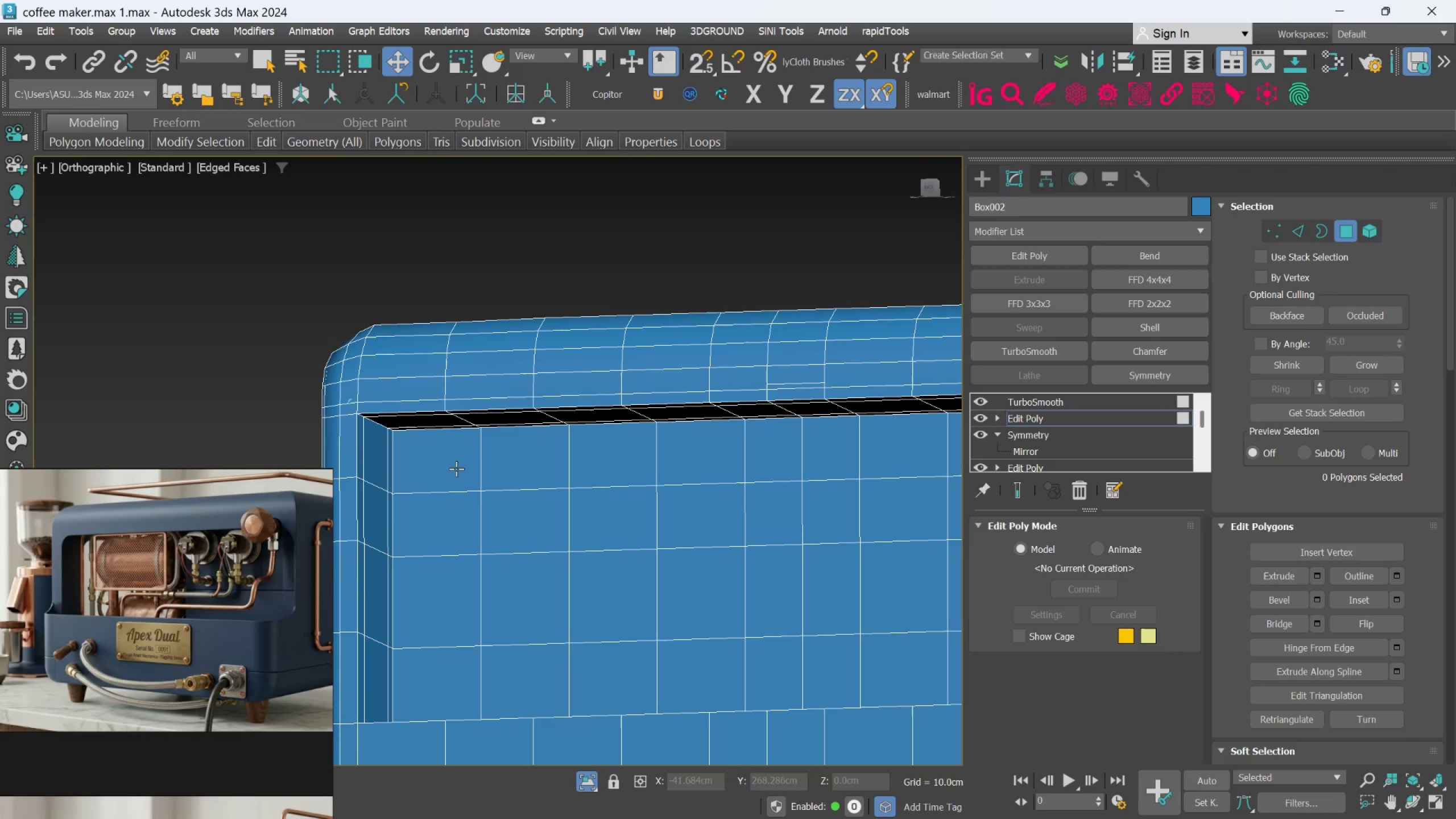 
left_click([456, 469])
 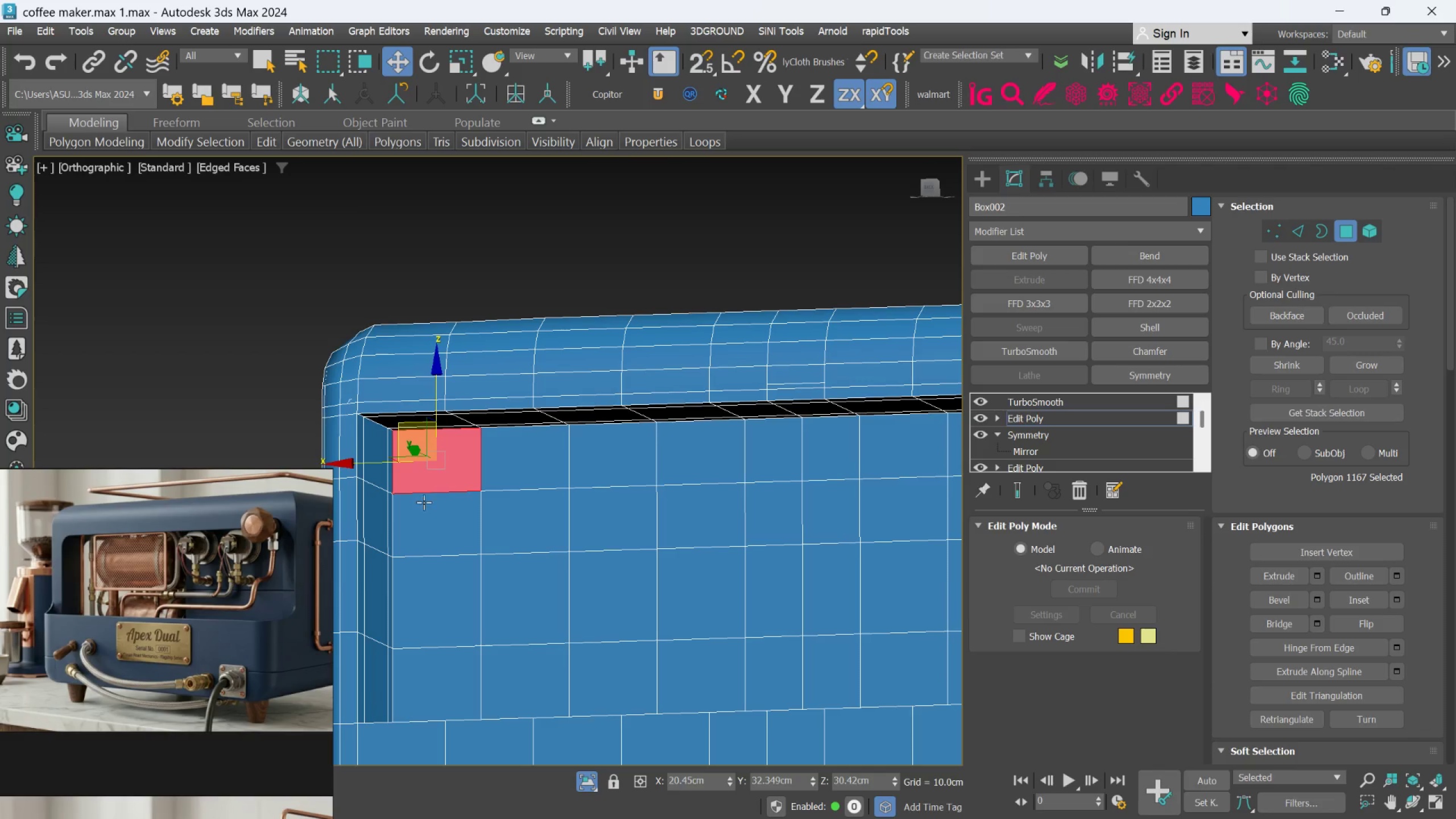 
hold_key(key=ControlLeft, duration=1.25)
 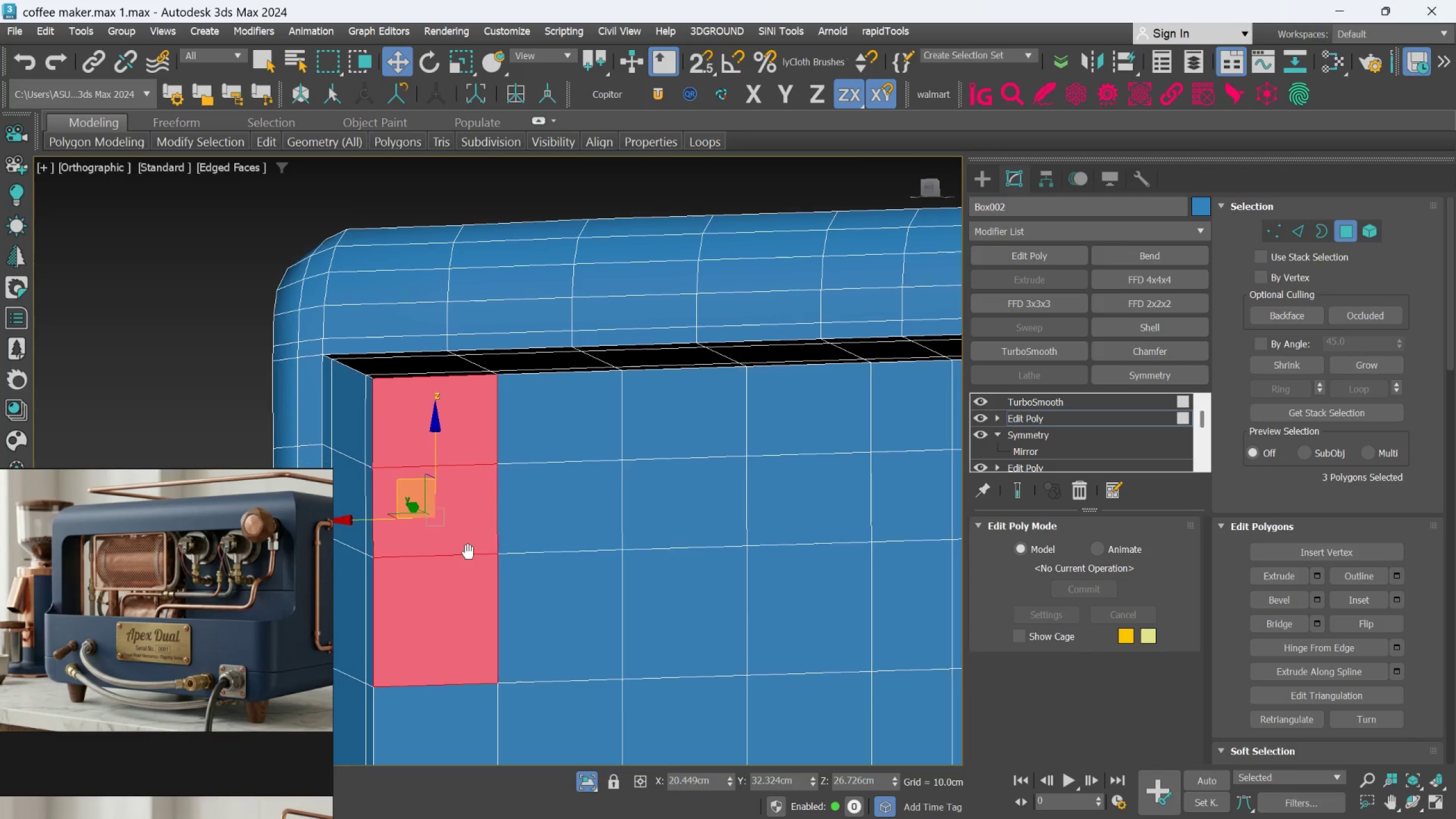 
scroll: coordinate [417, 505], scroll_direction: up, amount: 1.0
 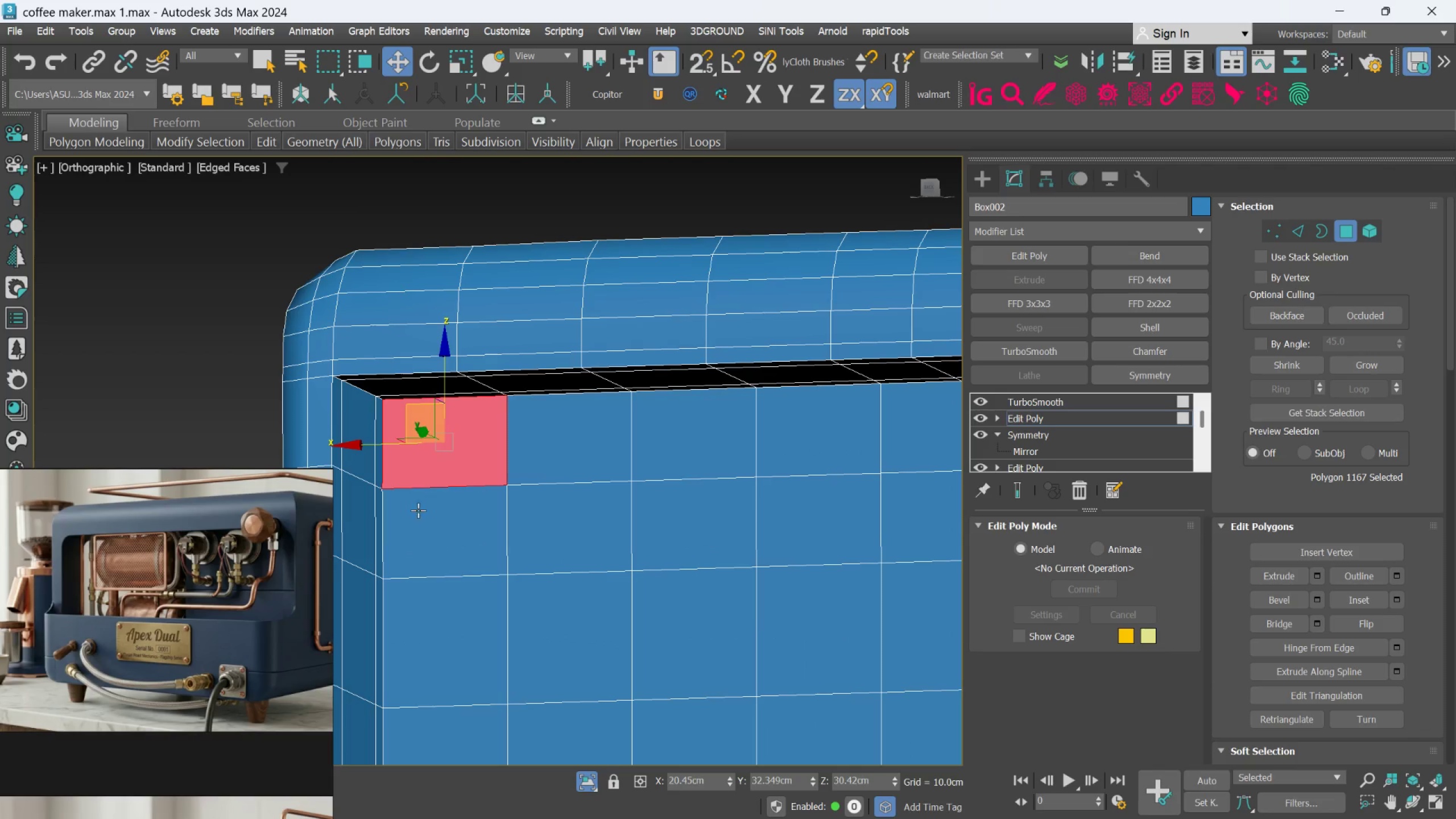 
left_click([419, 515])
 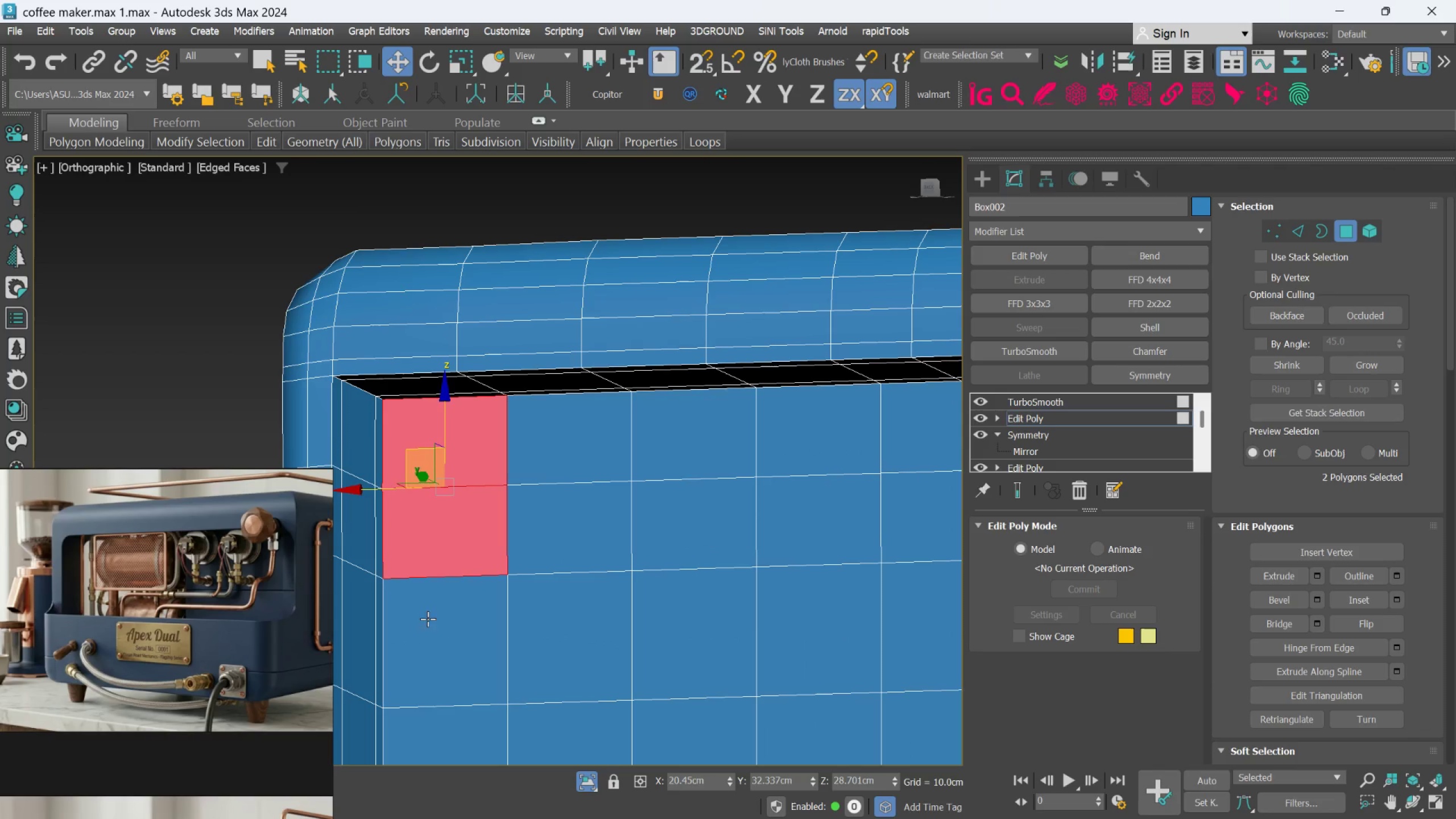 
left_click([427, 620])
 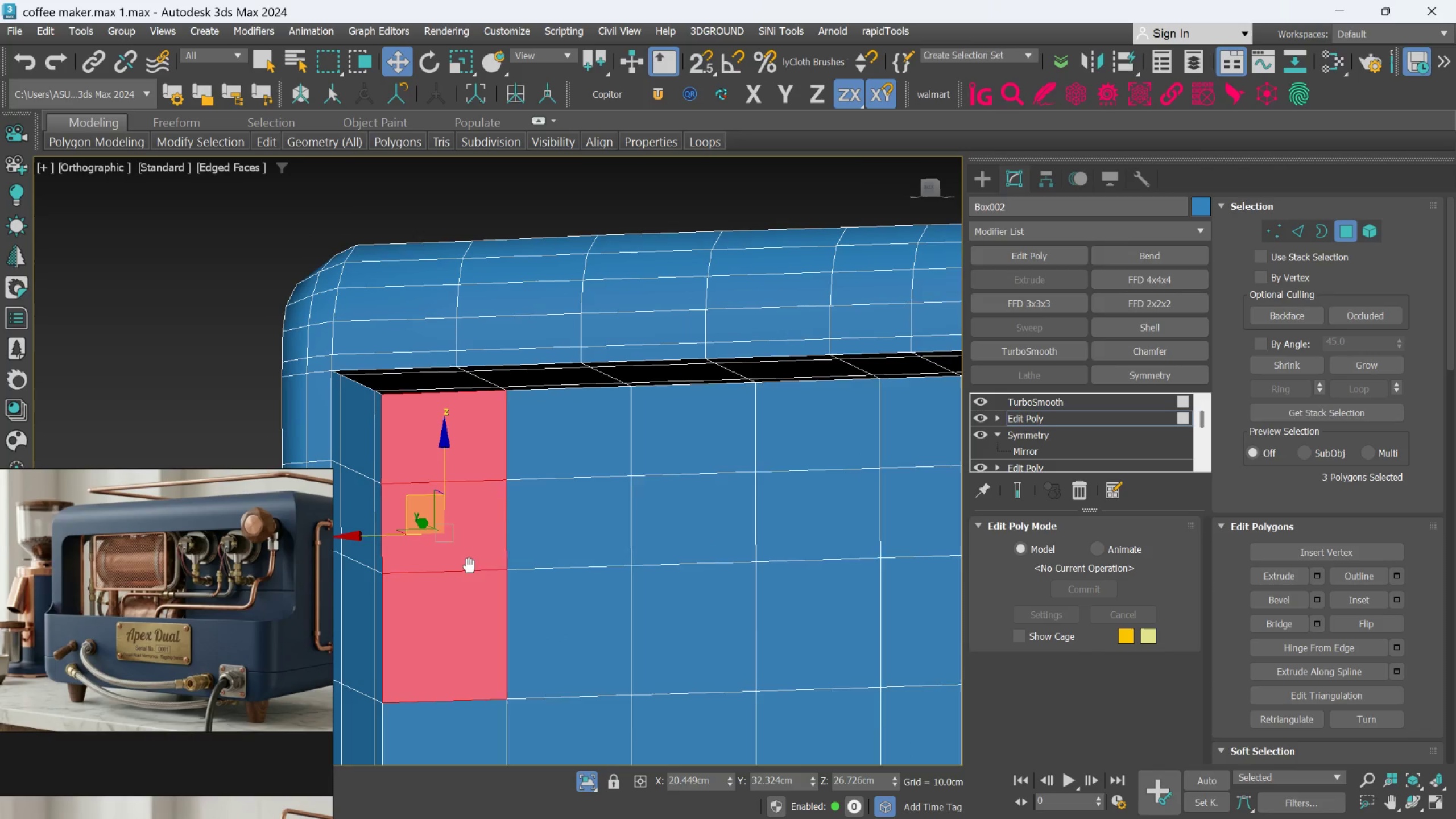 
scroll: coordinate [470, 547], scroll_direction: down, amount: 1.0
 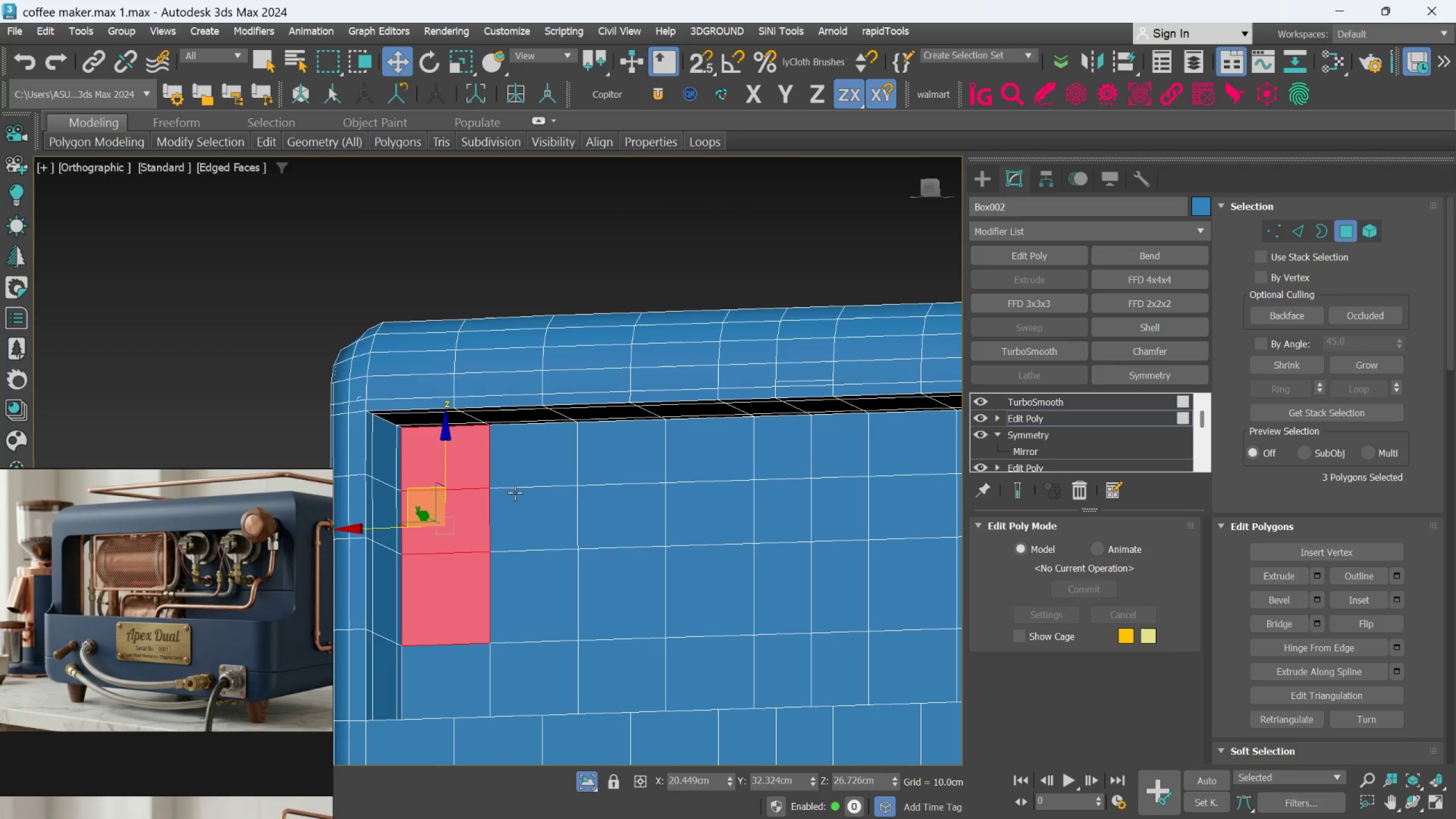 
hold_key(key=ControlLeft, duration=3.14)
left_click([519, 469])
 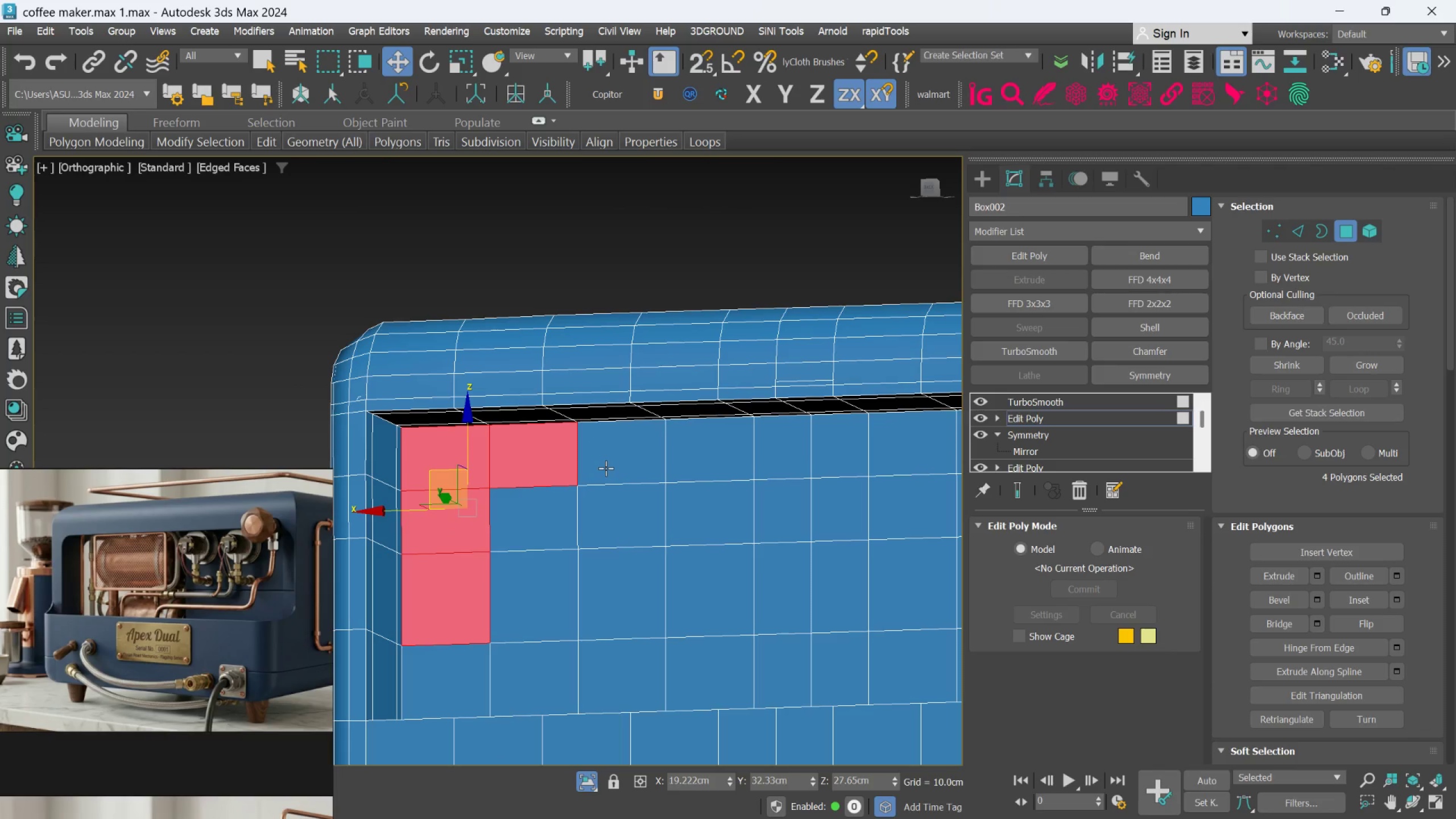 
left_click([606, 468])
 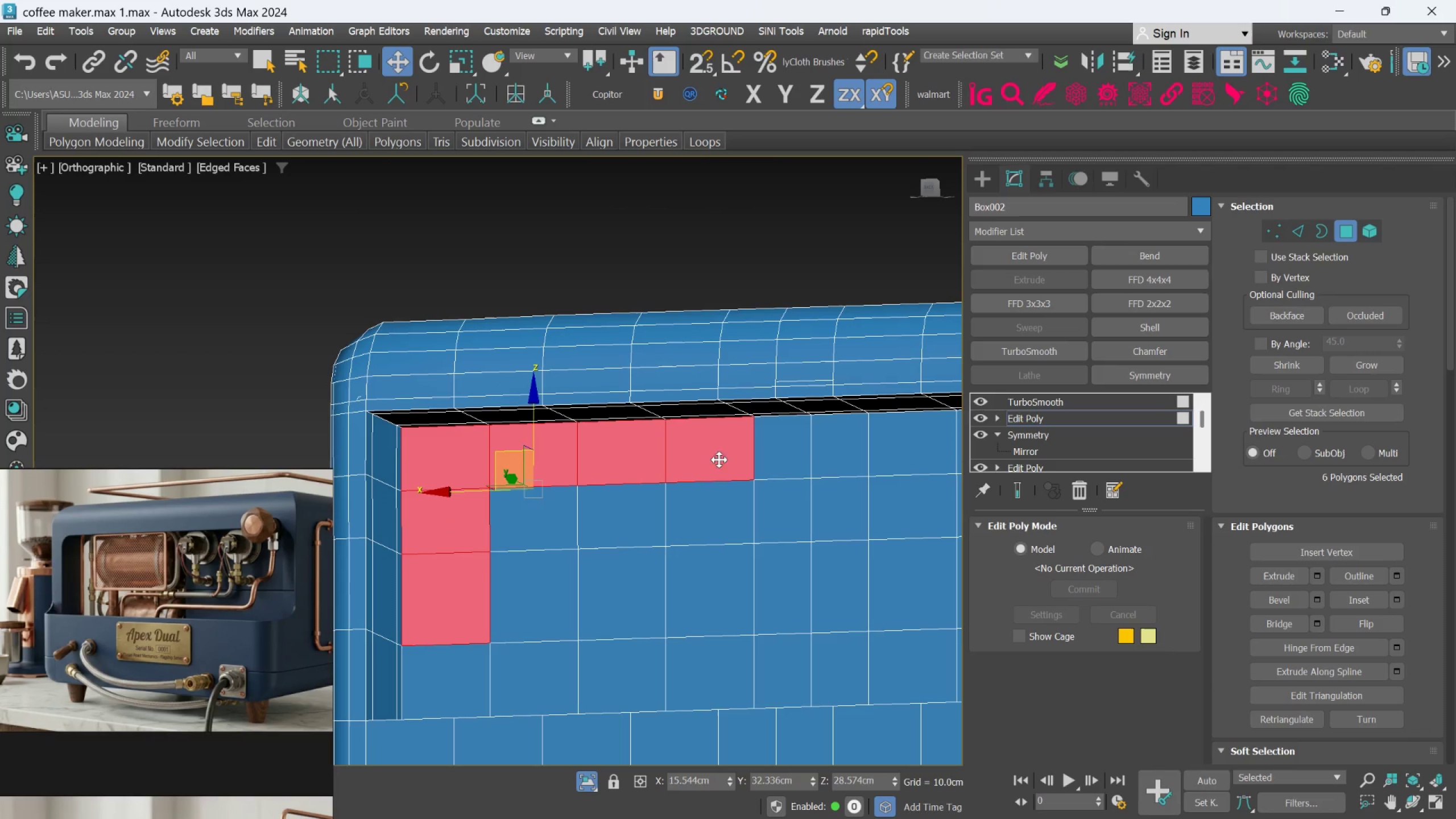 
double_click([710, 497])
 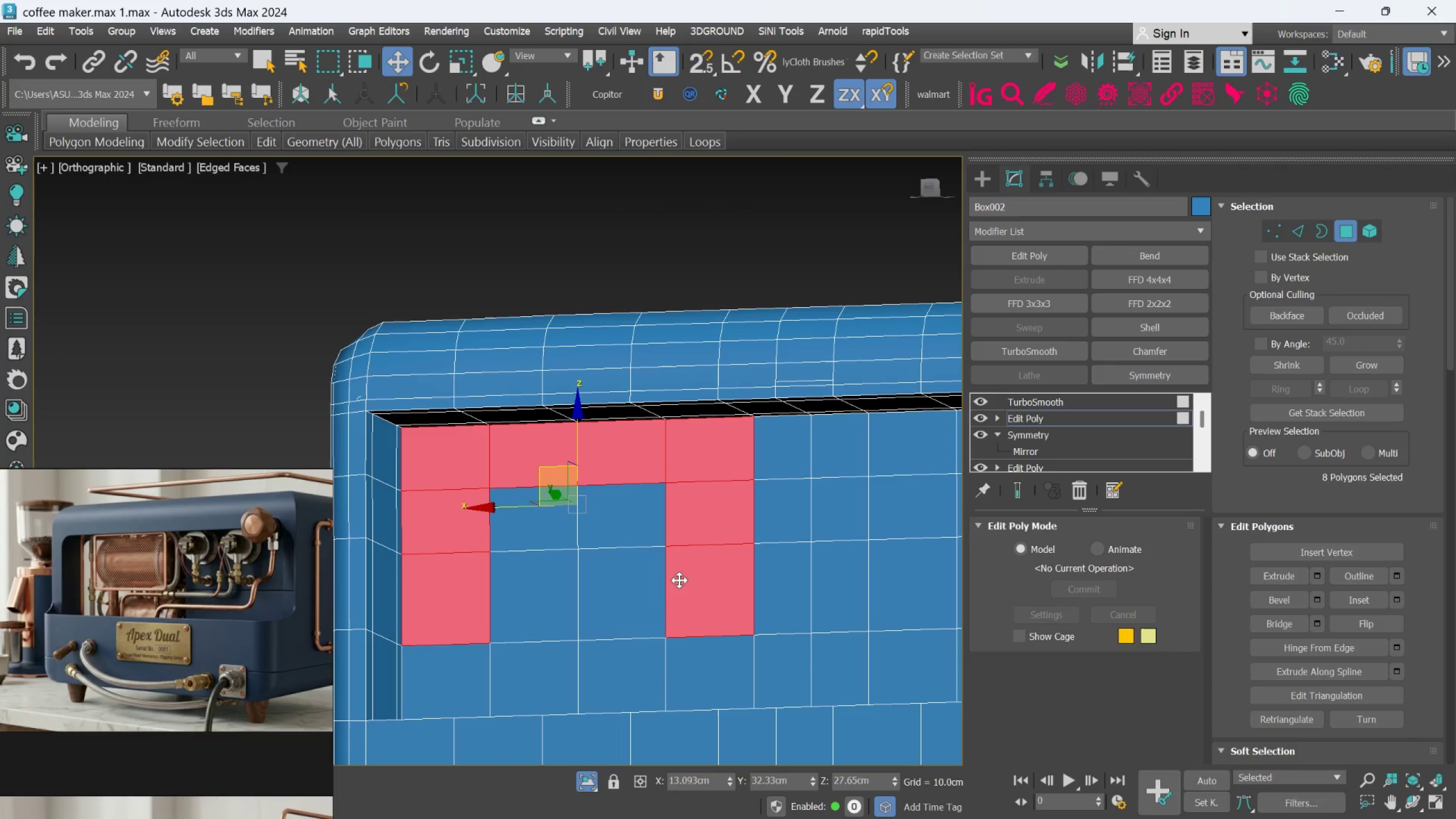 
double_click([645, 605])
 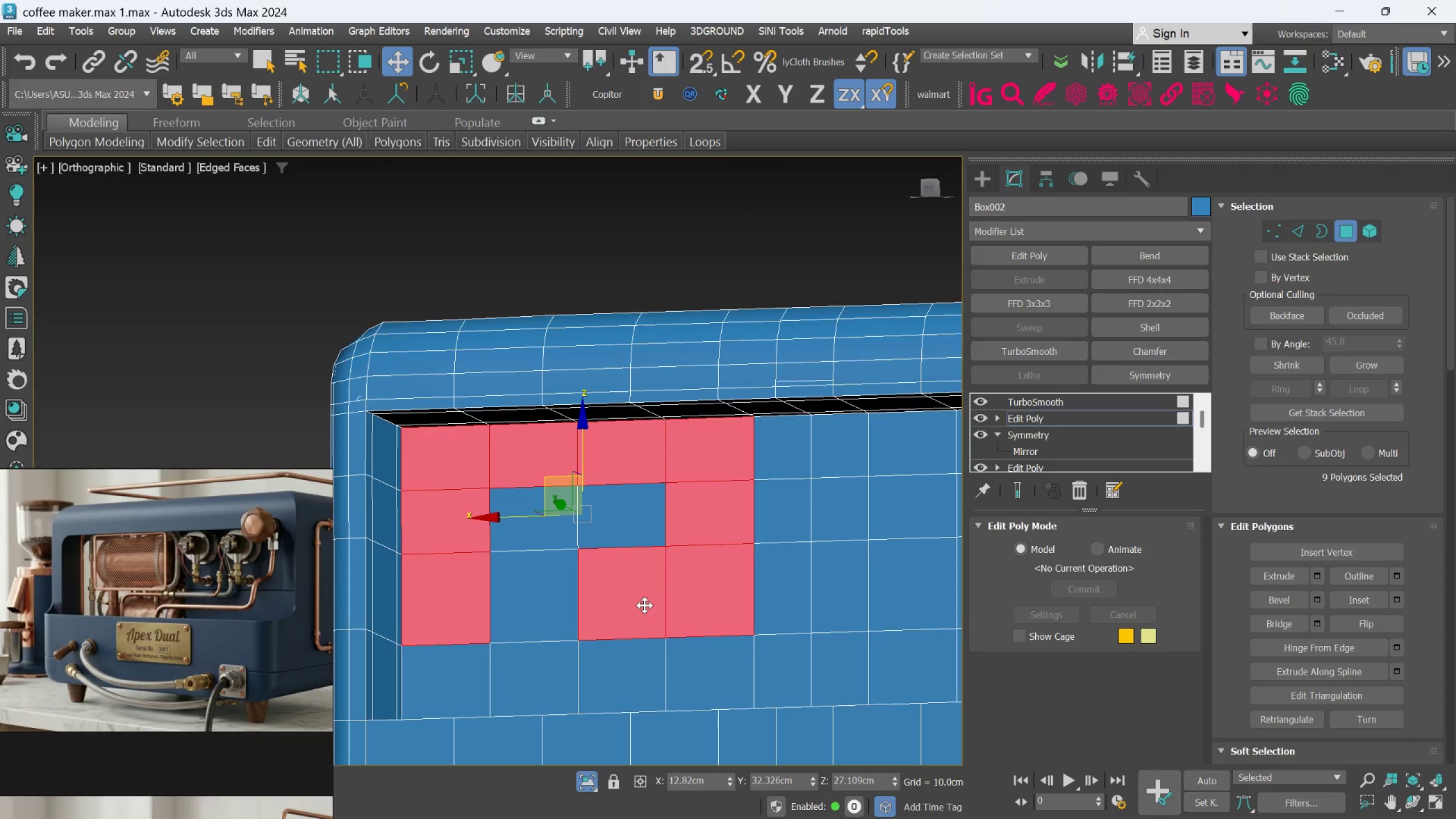 
hold_key(key=AltLeft, duration=0.88)
 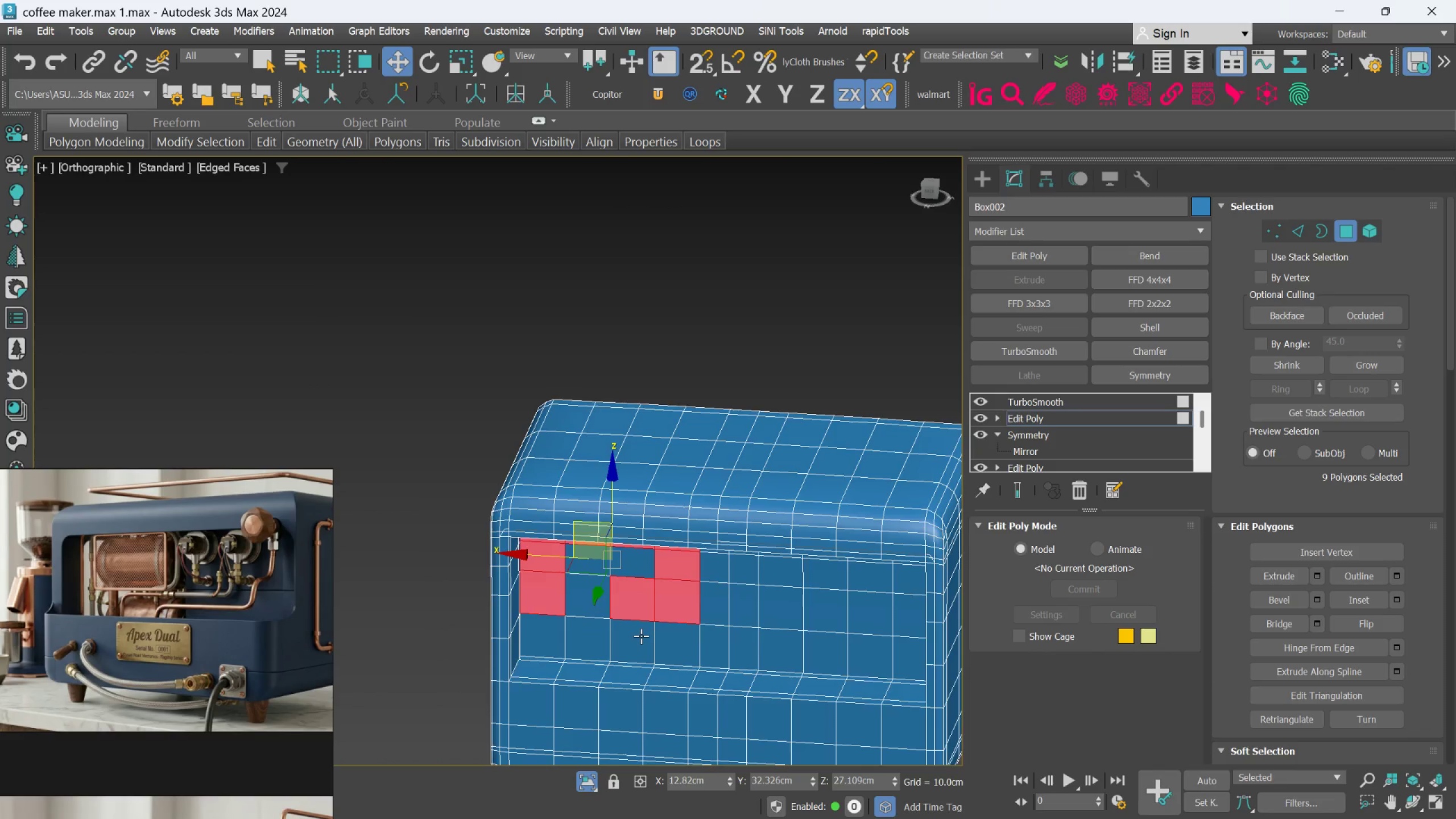 
scroll: coordinate [642, 605], scroll_direction: down, amount: 2.0
 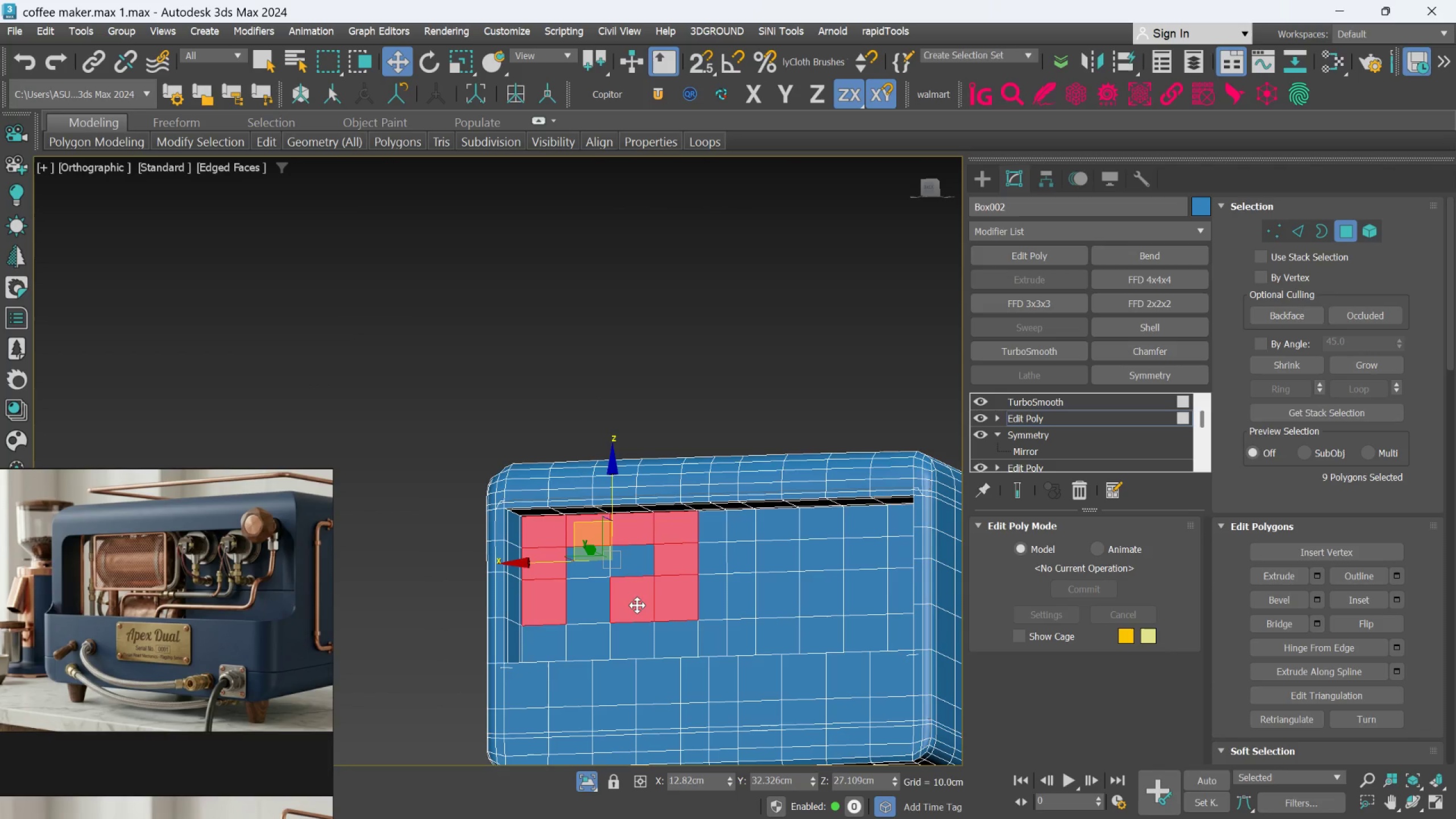 
scroll: coordinate [639, 626], scroll_direction: up, amount: 2.0
 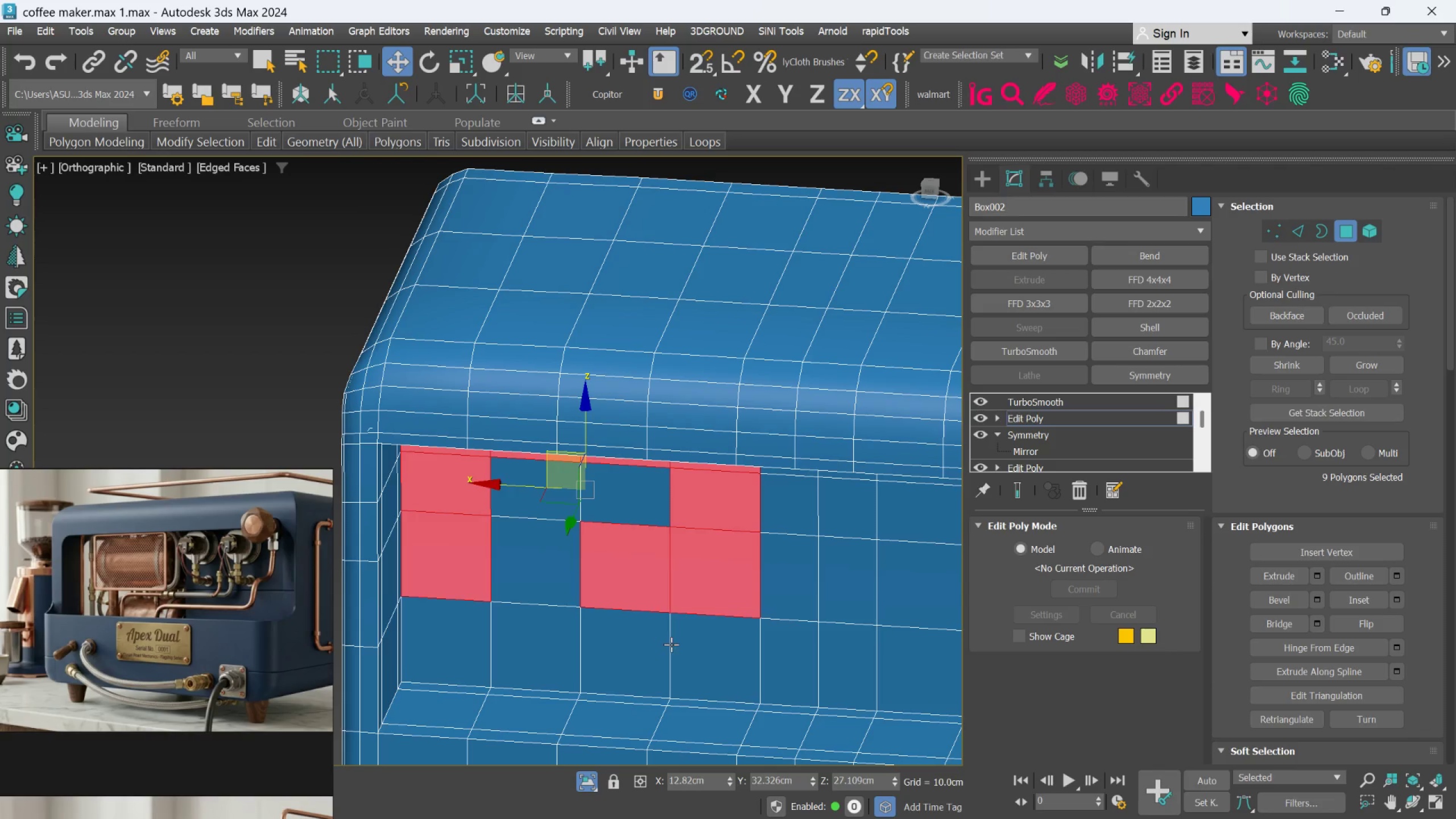 
hold_key(key=ControlLeft, duration=4.14)
double_click([654, 665])
 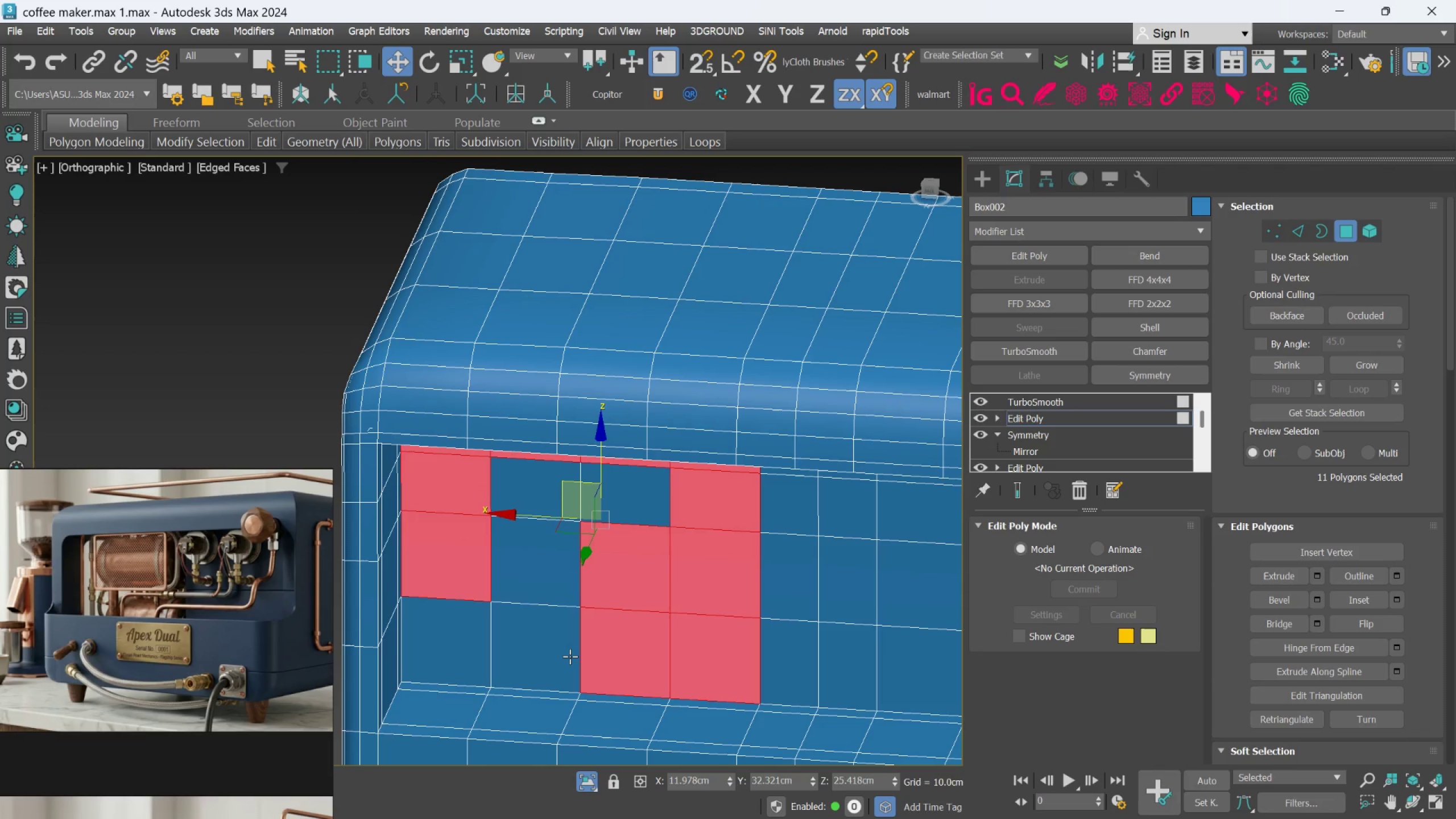 
left_click([570, 656])
 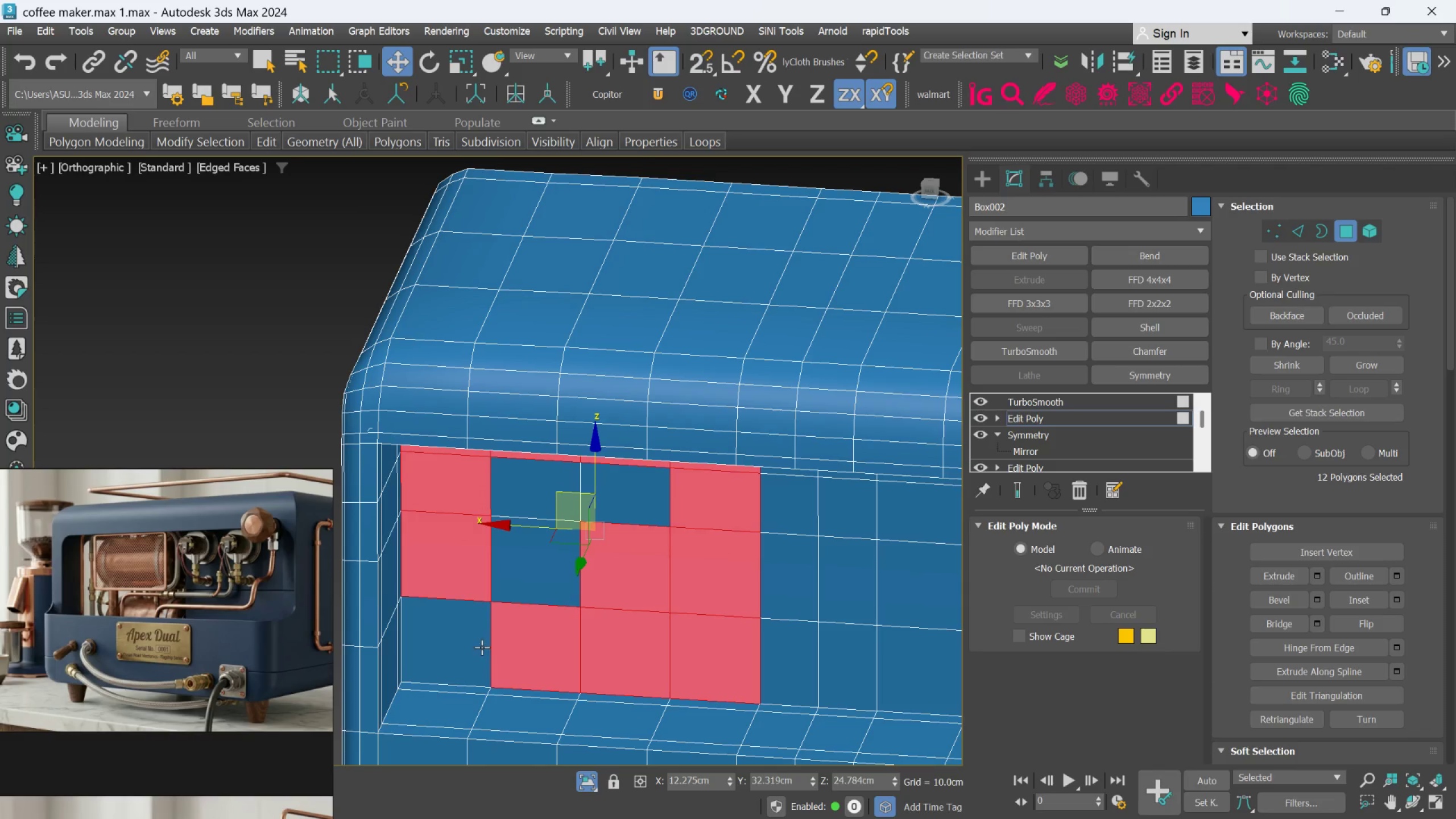 
left_click([473, 643])
 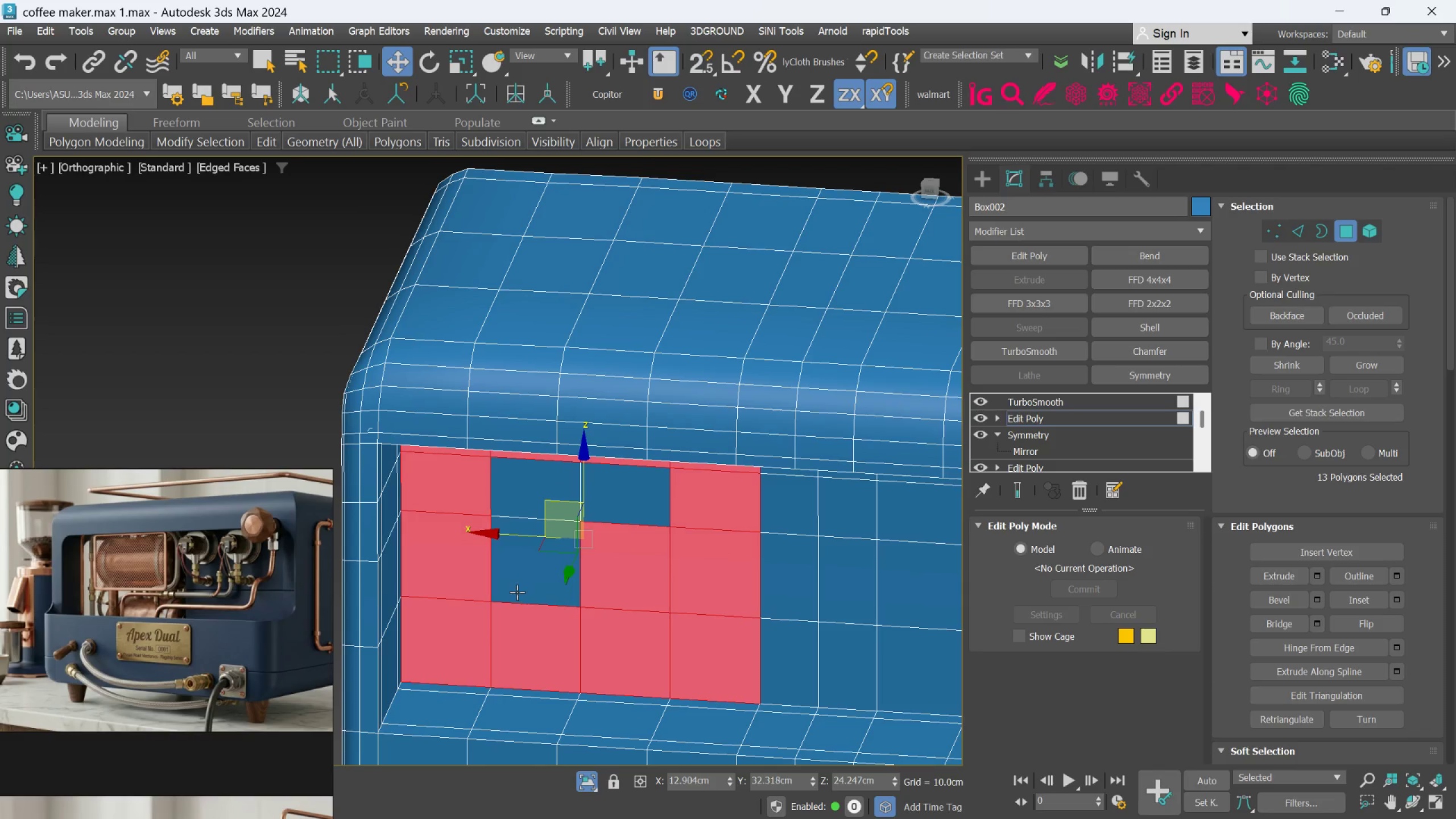 
left_click([517, 592])
 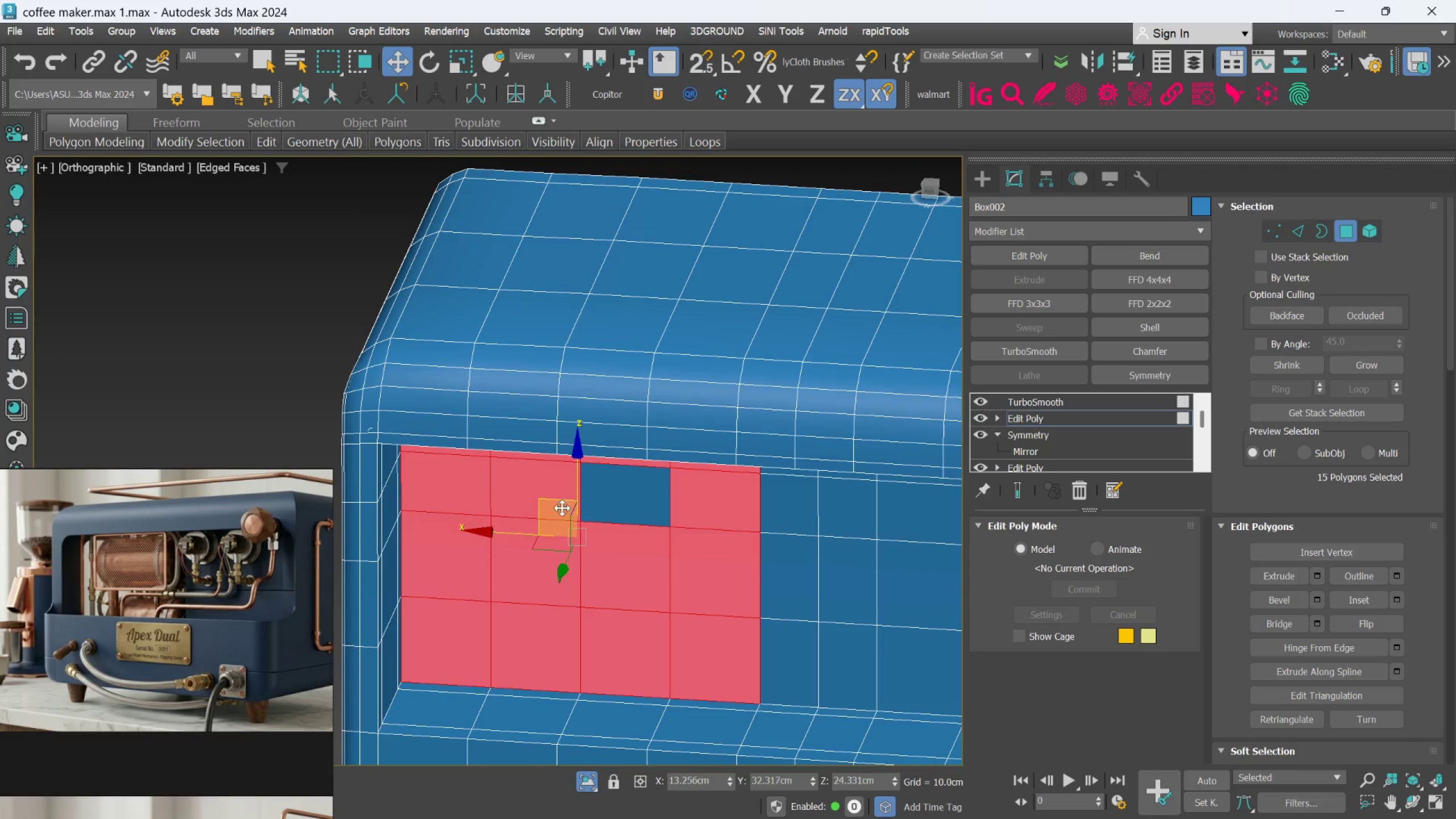 
double_click([605, 508])
 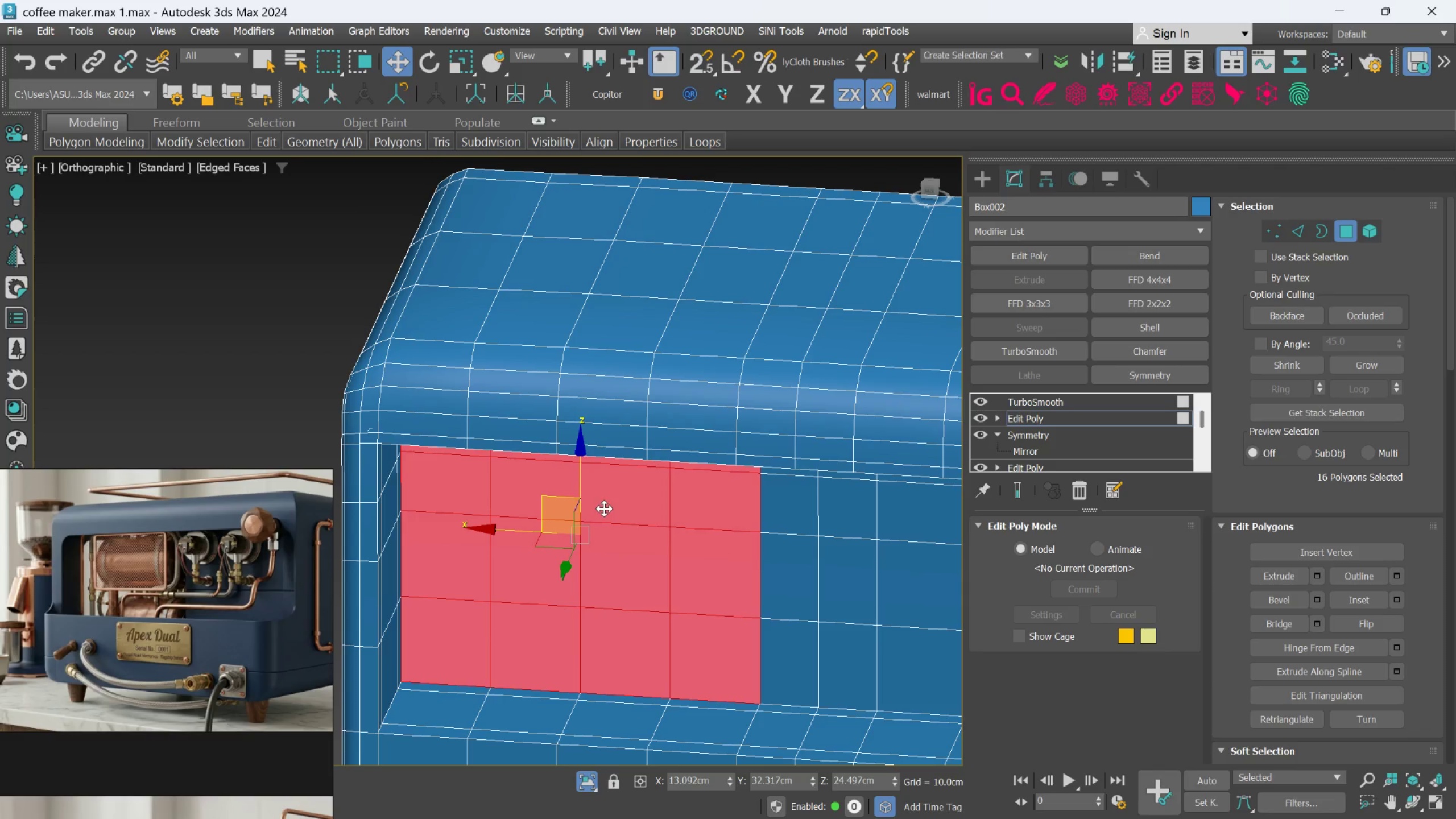 
key(Delete)
 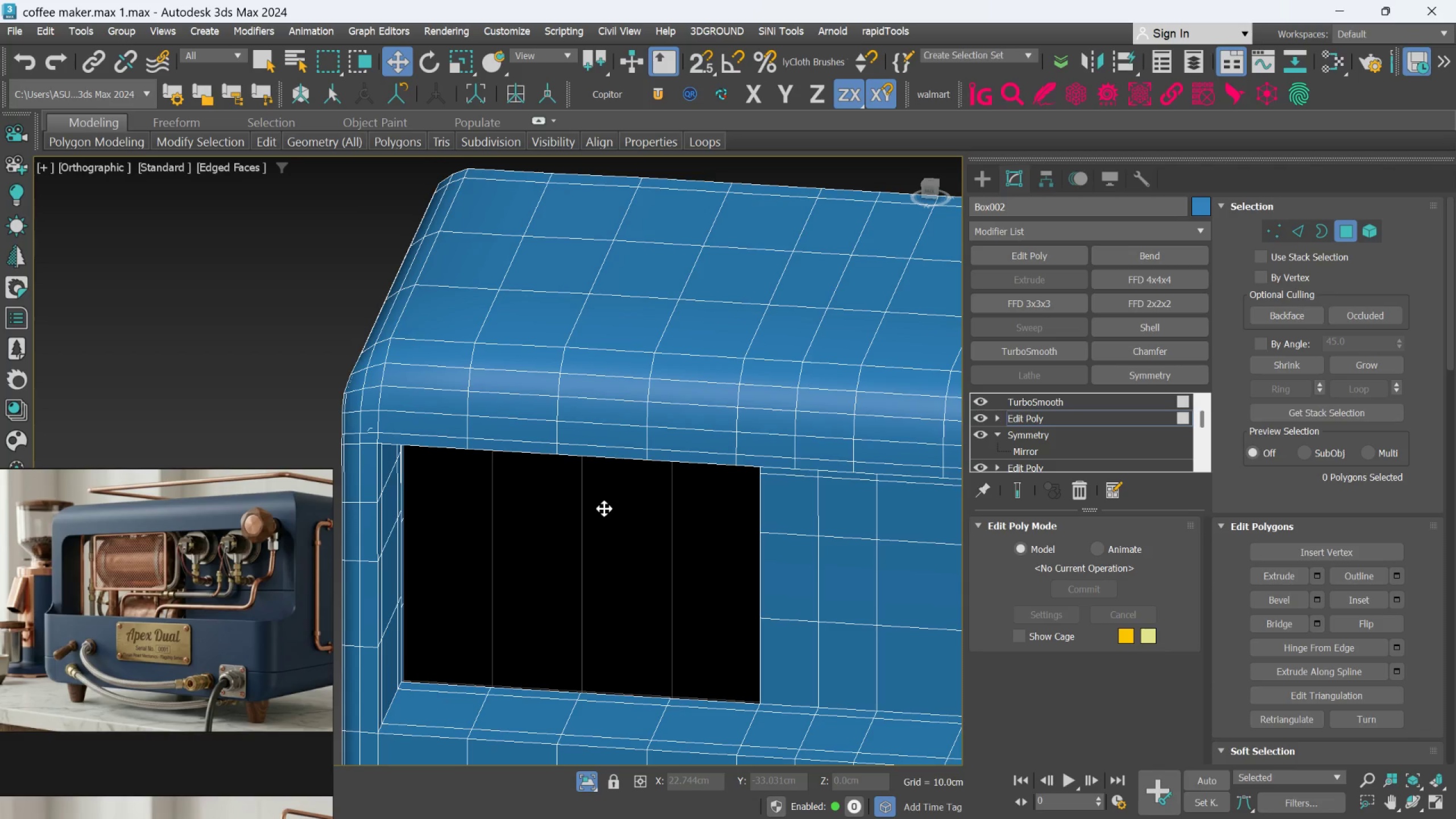 
hold_key(key=AltLeft, duration=1.33)
 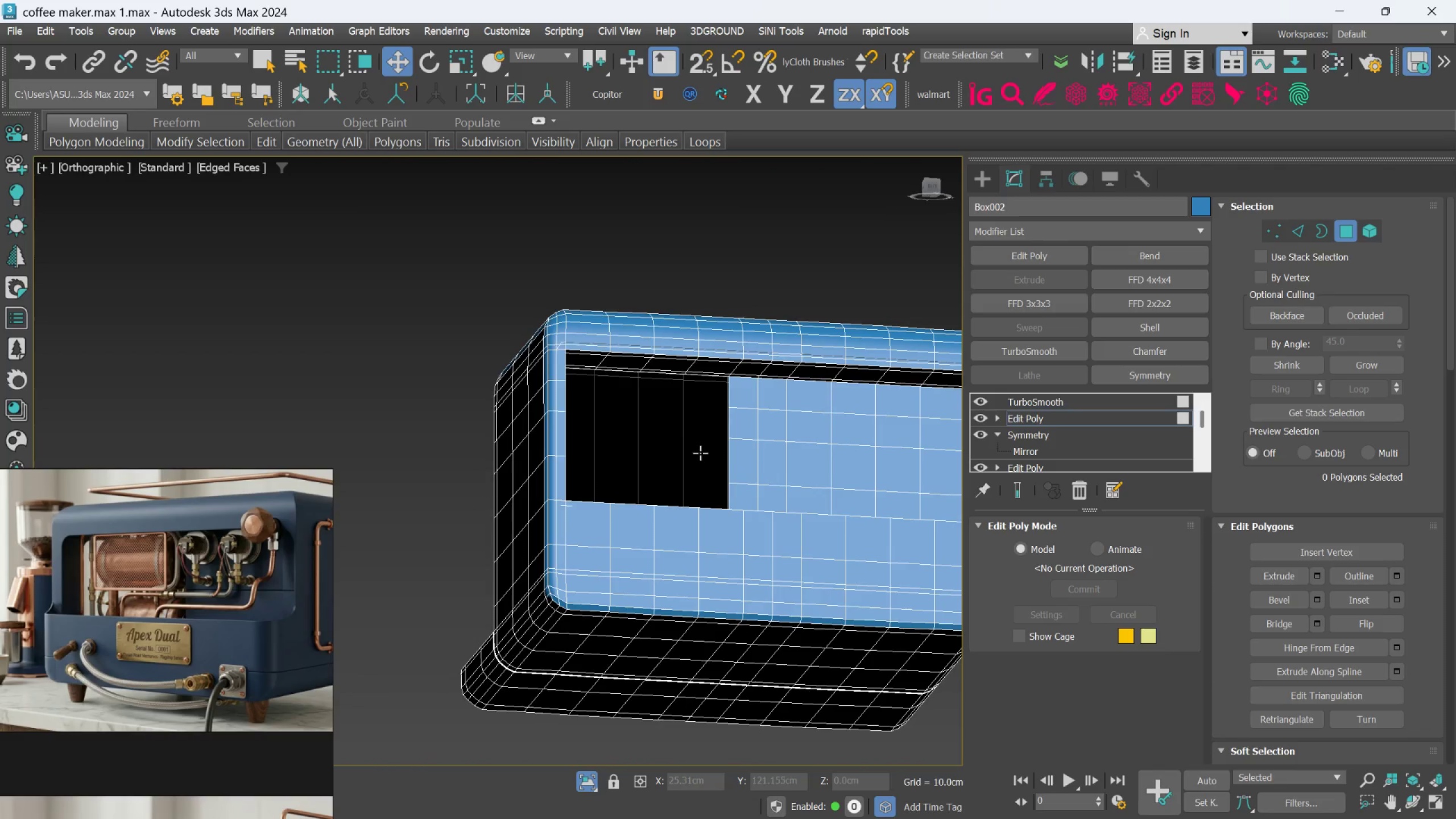 
scroll: coordinate [594, 513], scroll_direction: down, amount: 2.0
 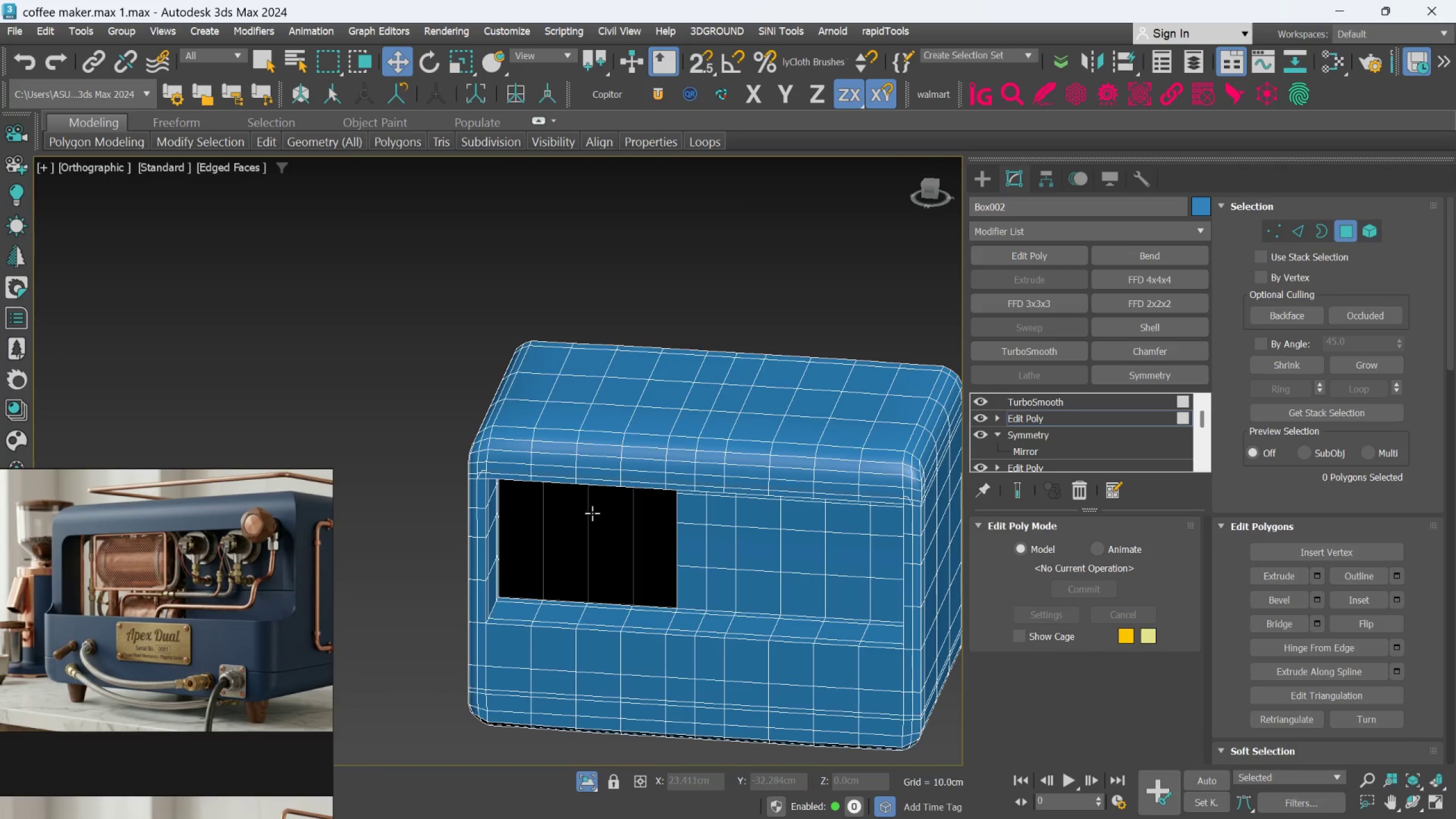 
left_click([700, 453])
 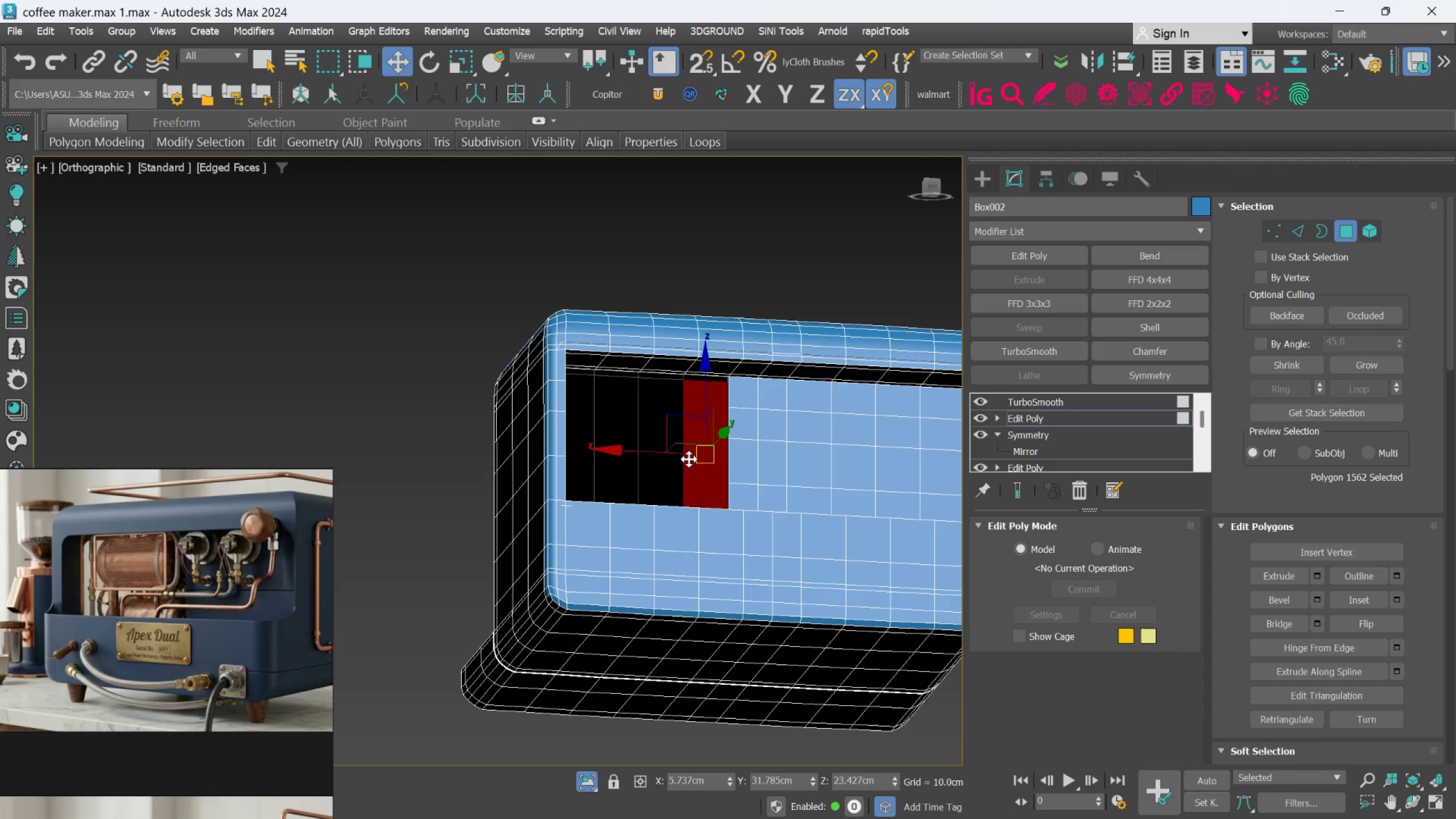 
hold_key(key=ControlLeft, duration=2.16)
left_click([679, 462])
 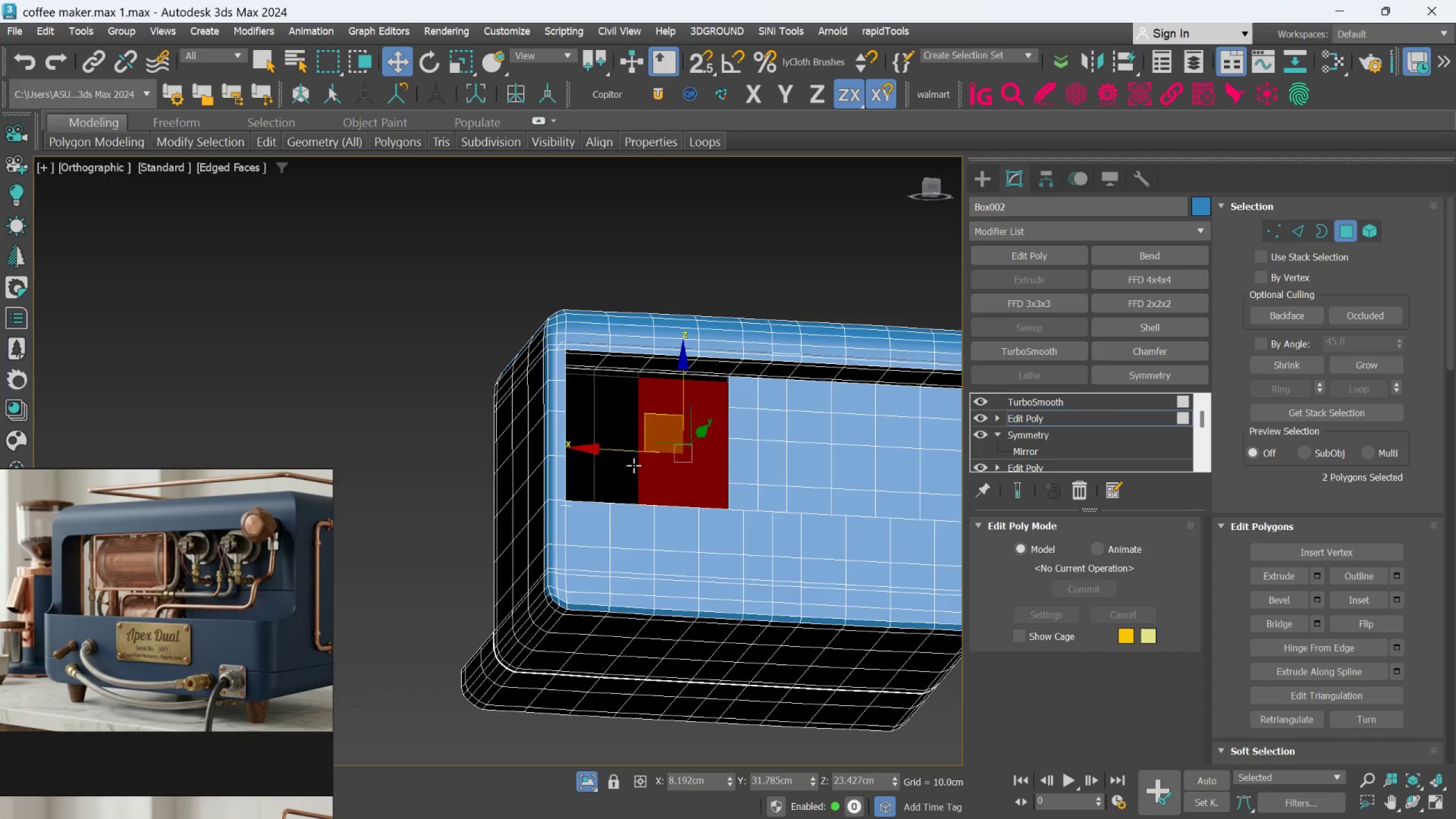 
left_click([630, 466])
 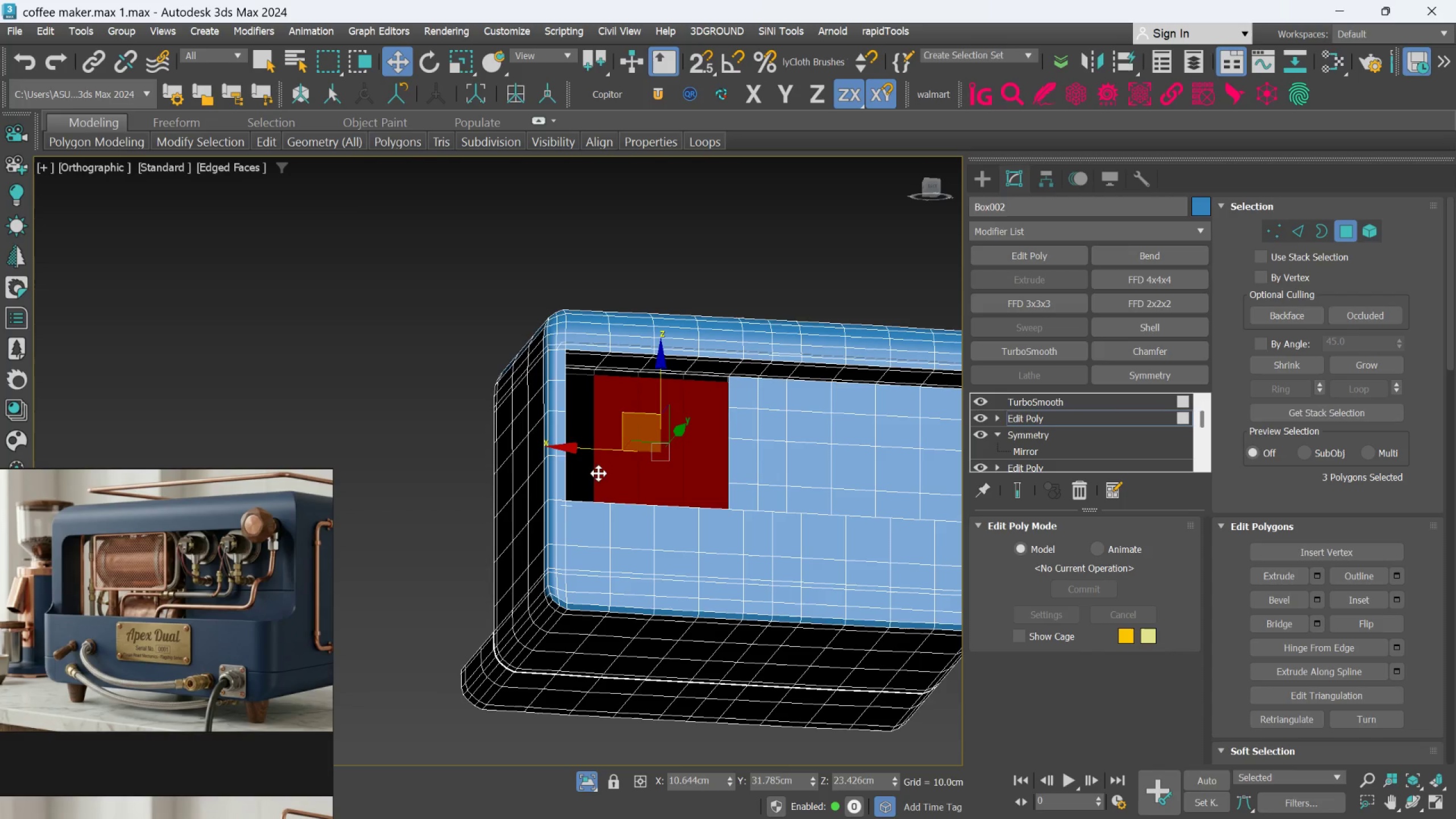 
left_click([593, 473])
 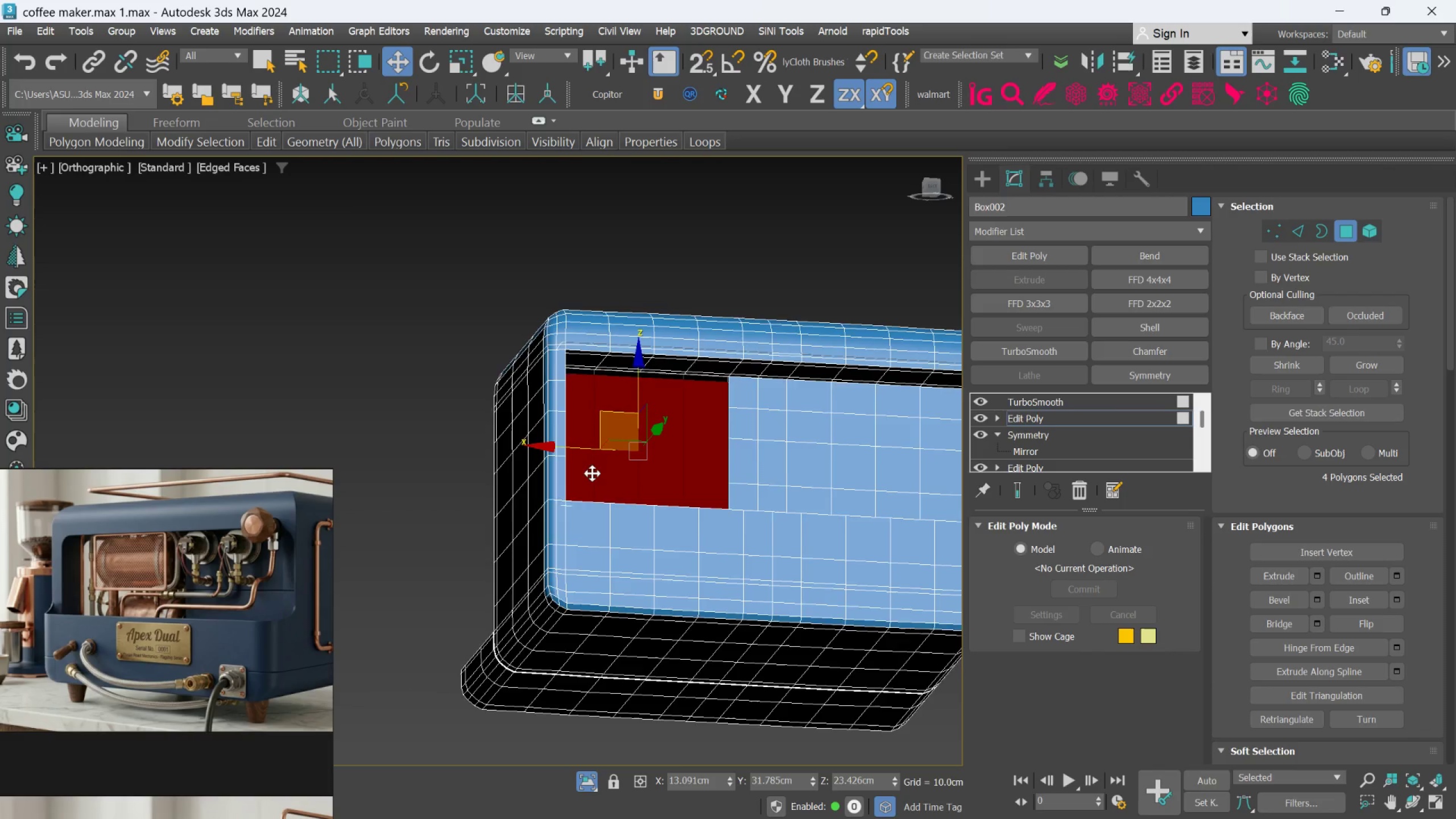 
hold_key(key=AltLeft, duration=1.84)
 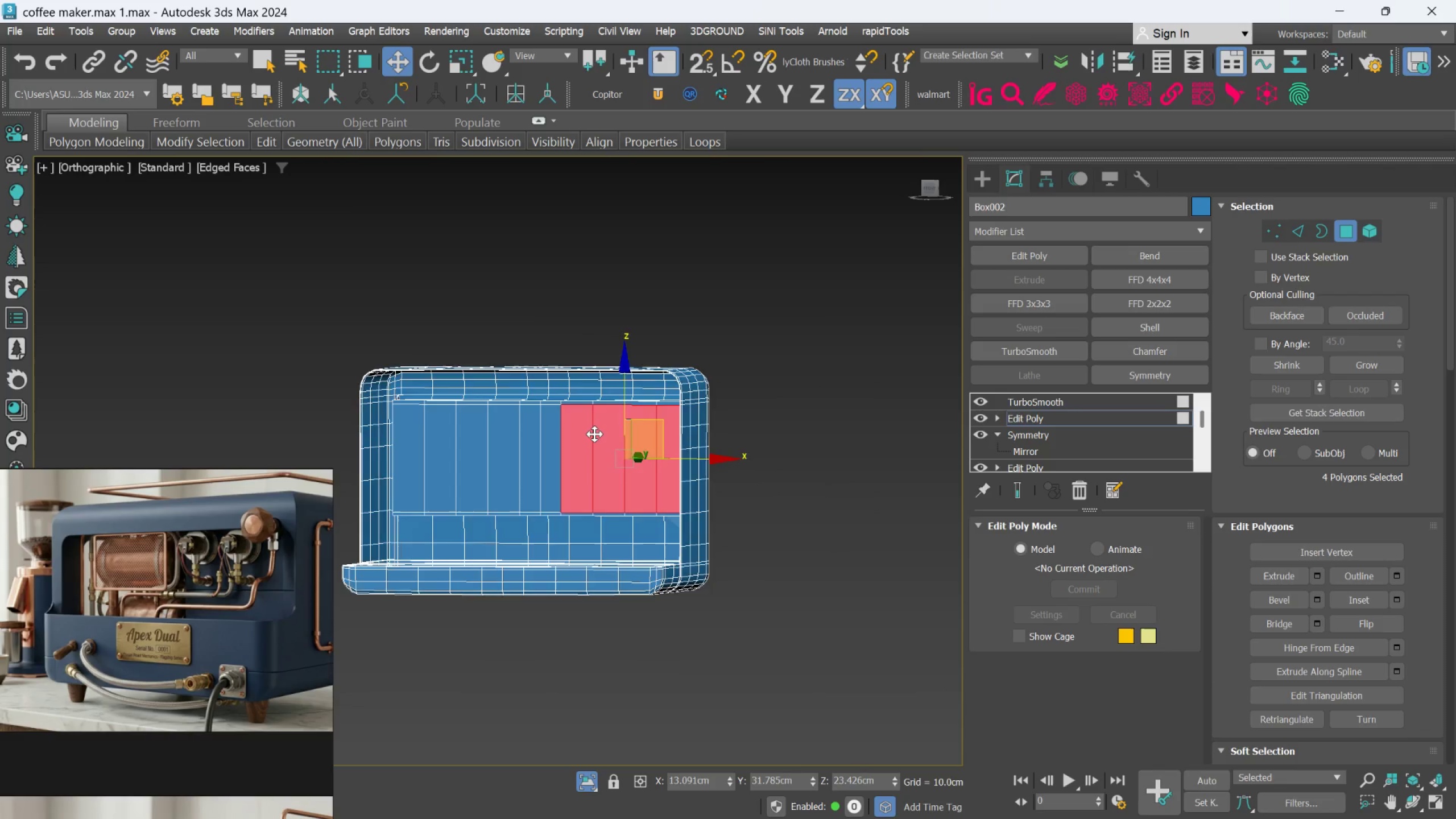 
scroll: coordinate [590, 476], scroll_direction: down, amount: 1.0
 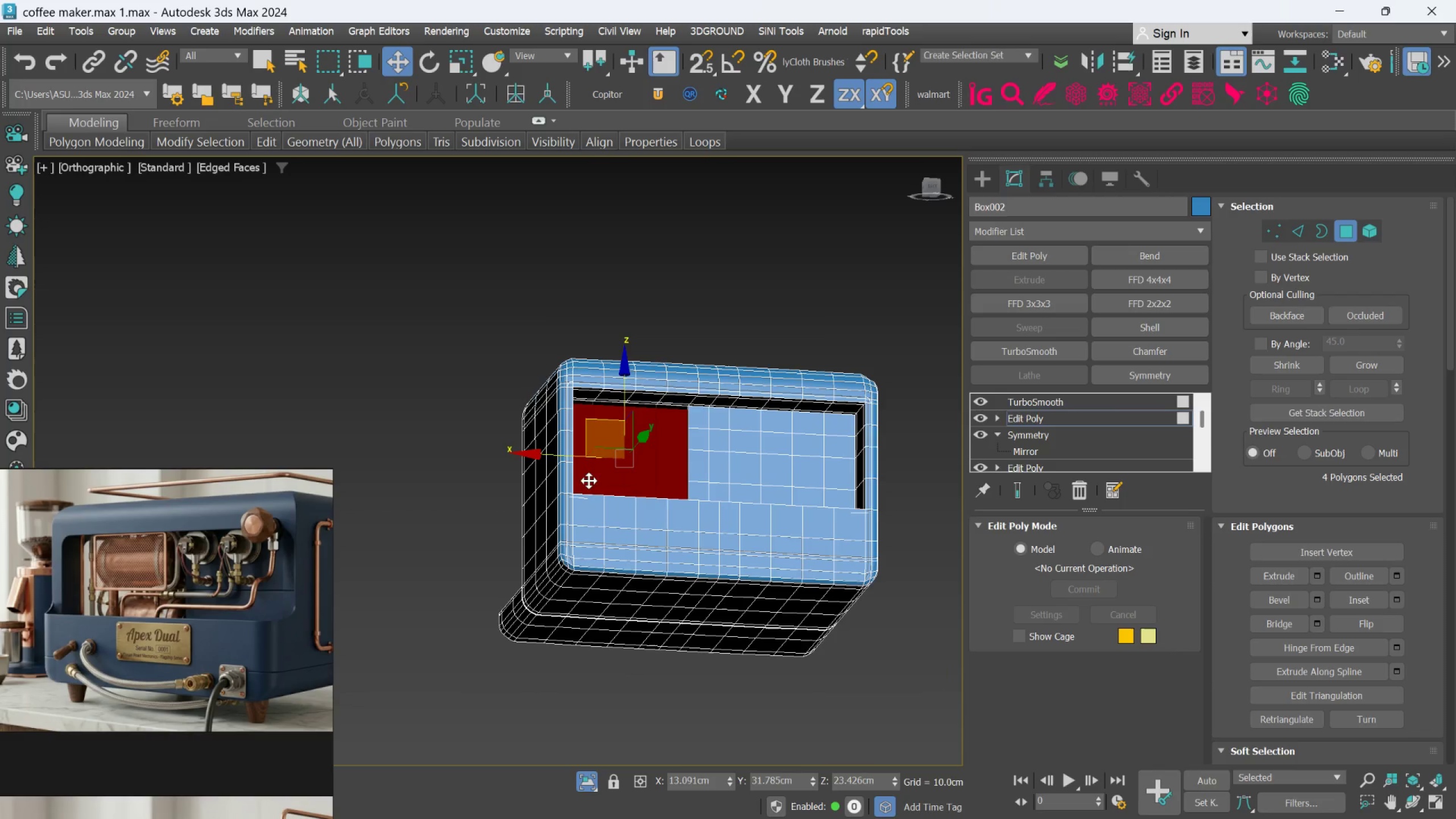 
scroll: coordinate [601, 420], scroll_direction: up, amount: 3.0
 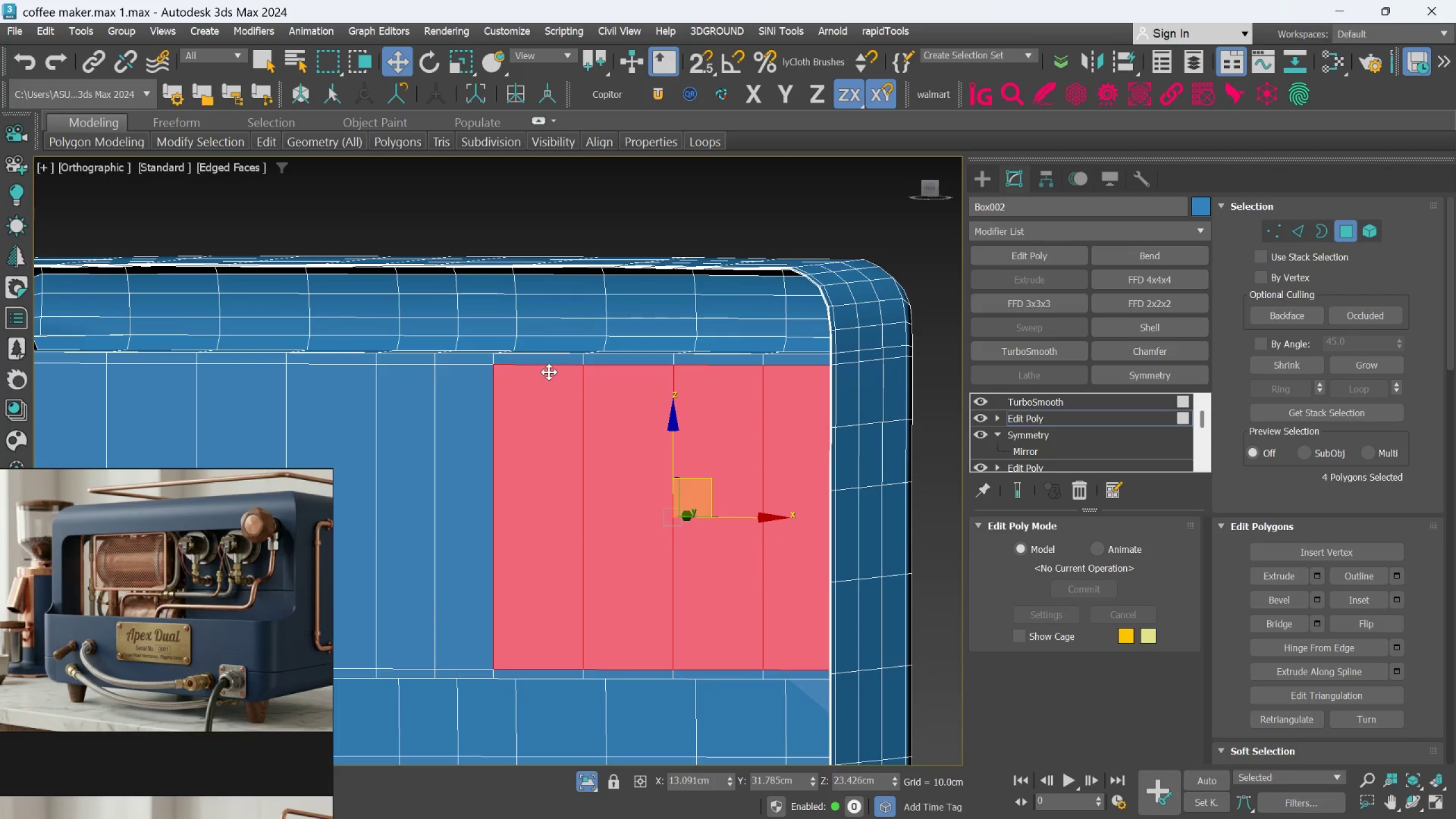 
hold_key(key=ControlLeft, duration=1.49)
left_click([547, 365])
 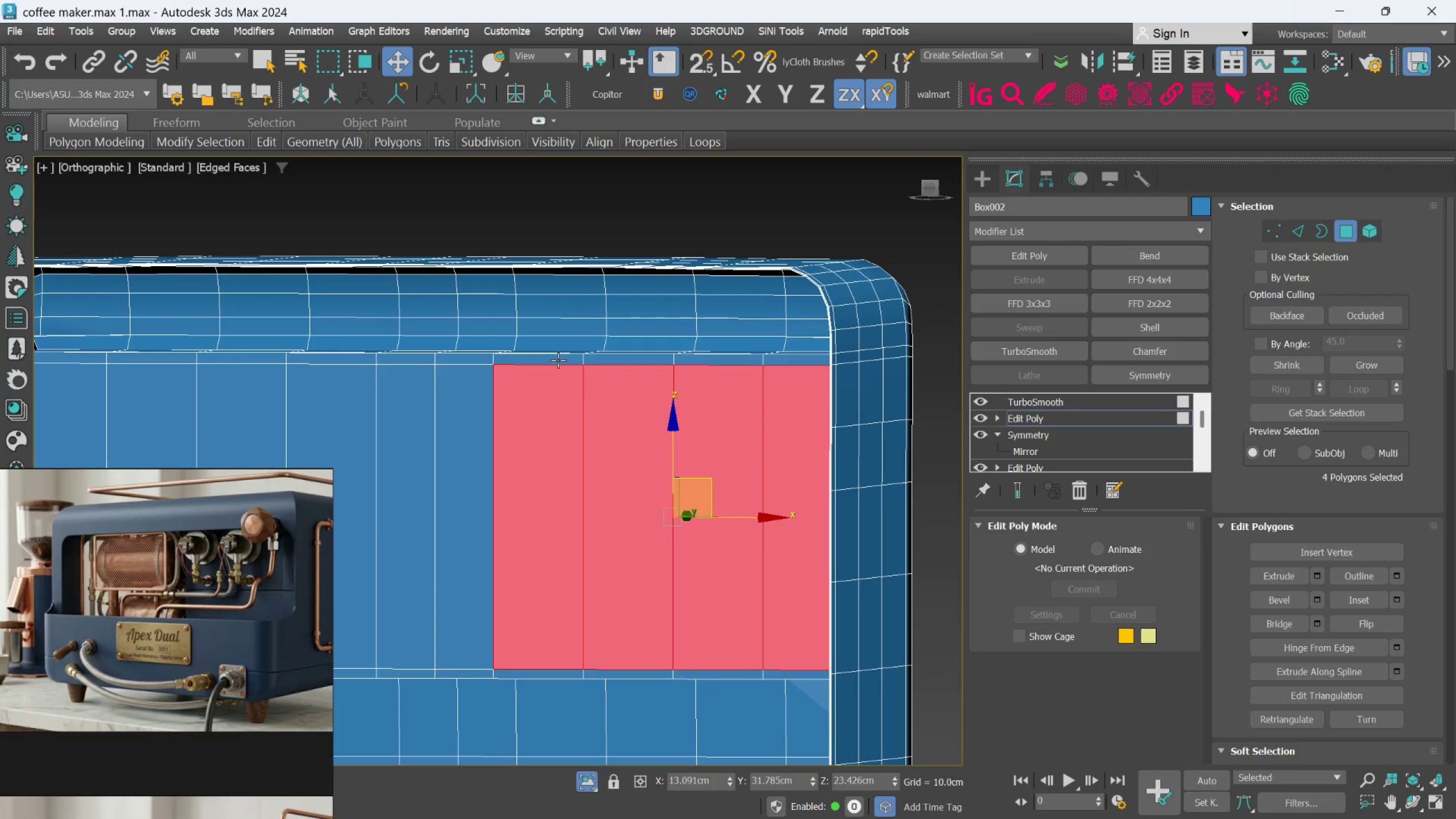 
hold_key(key=AltLeft, duration=0.97)
 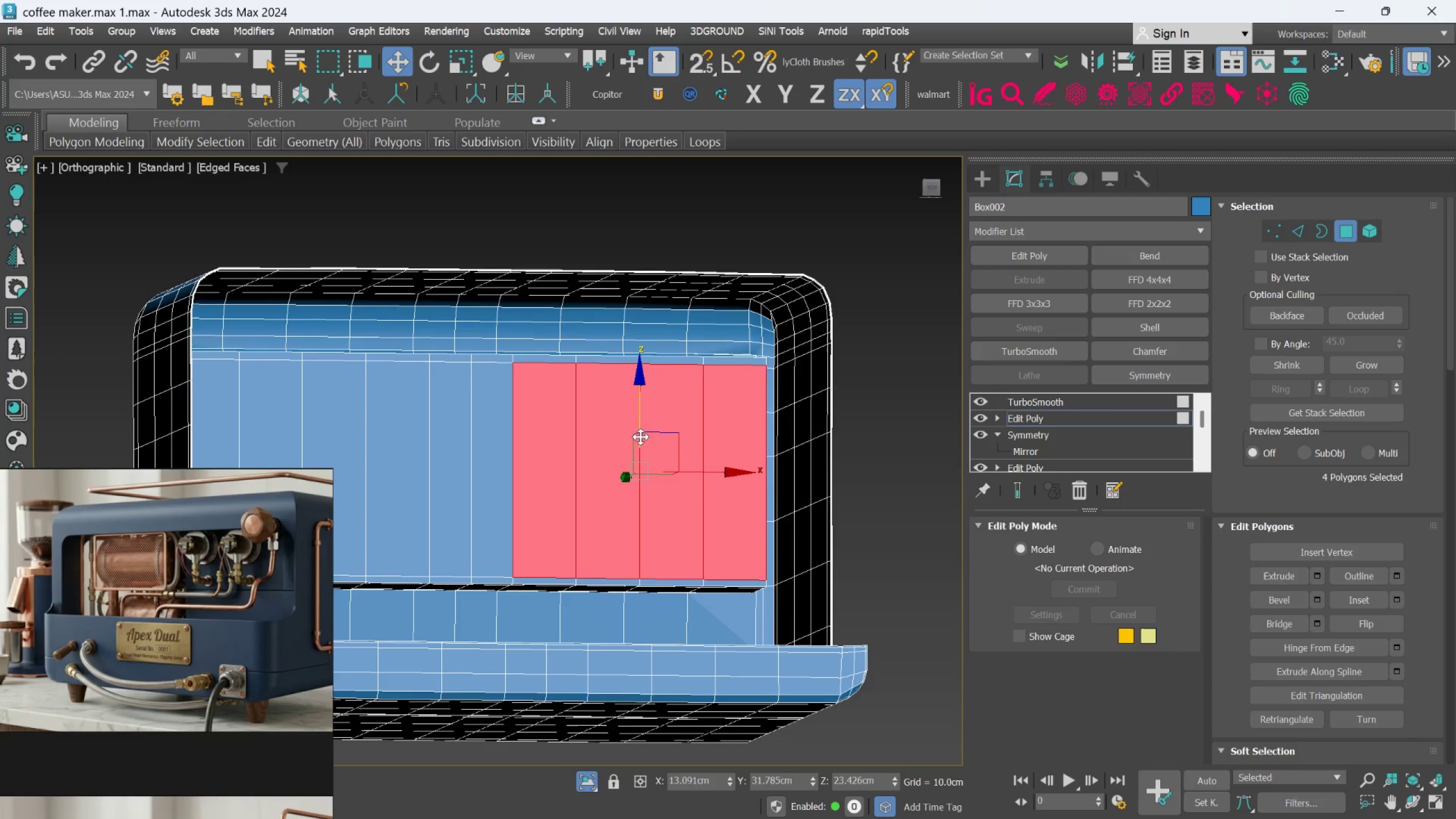 
scroll: coordinate [559, 360], scroll_direction: down, amount: 1.0
 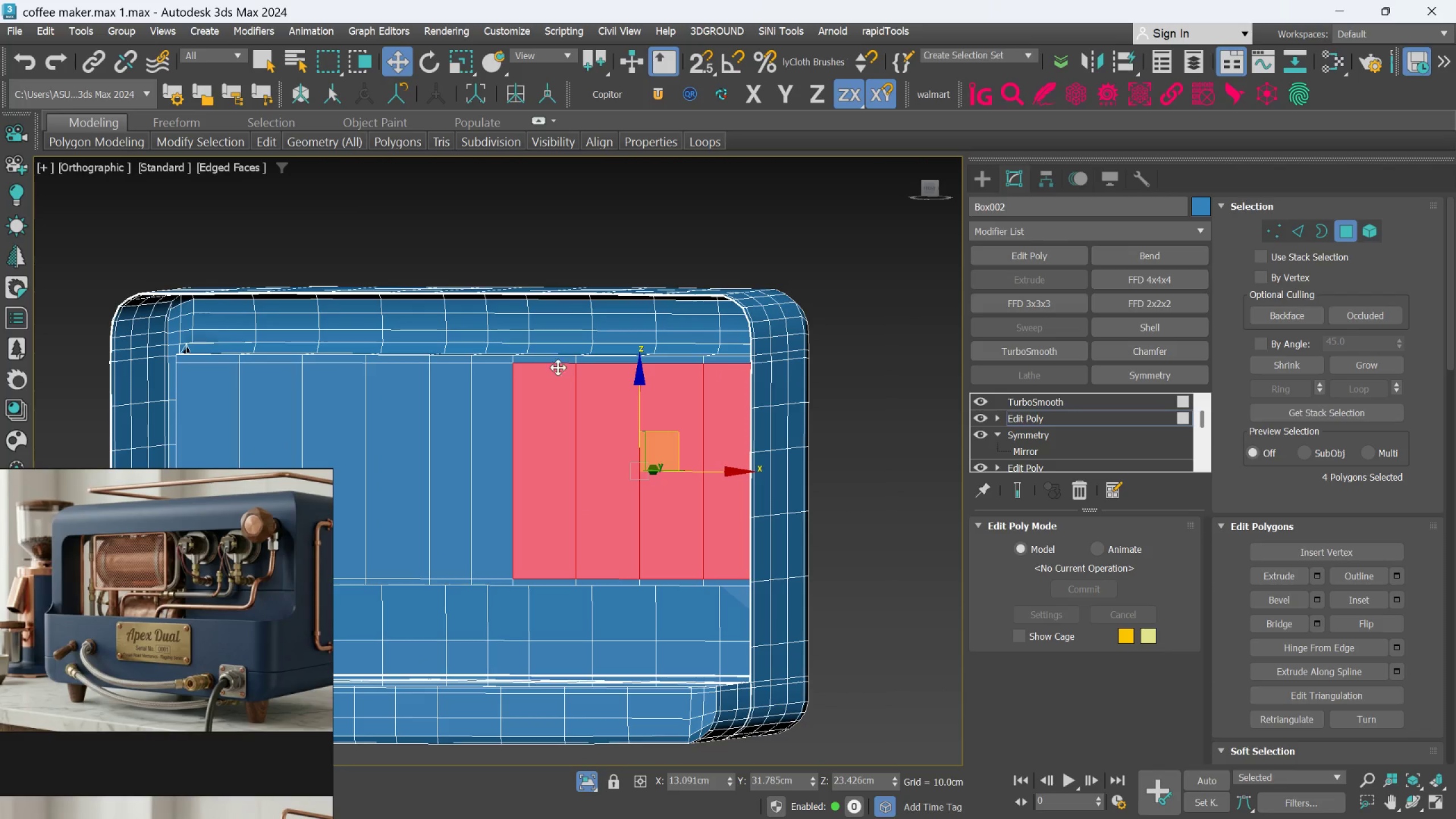 
hold_key(key=AltLeft, duration=1.39)
 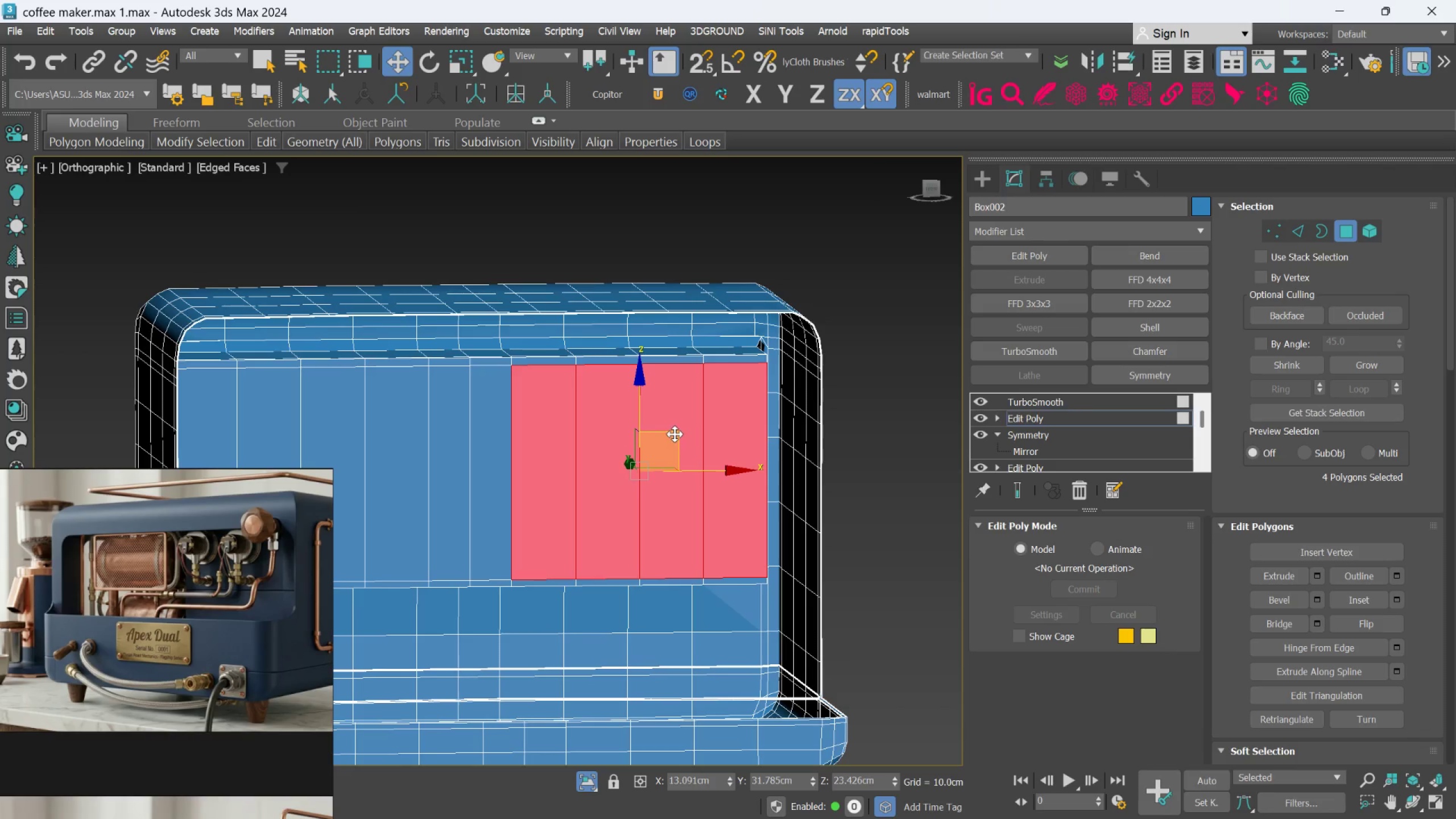 
hold_key(key=AltLeft, duration=0.58)
 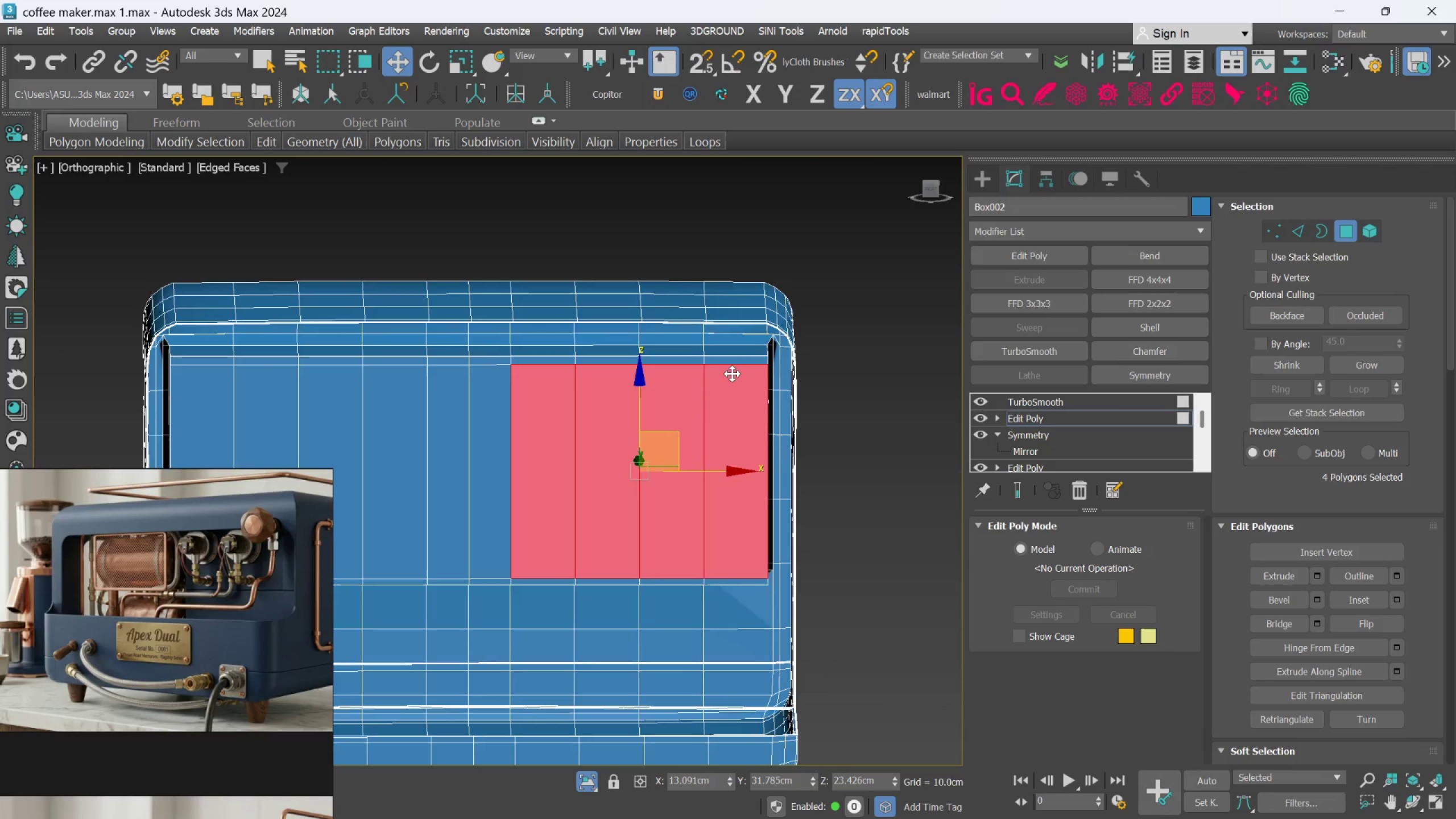 
scroll: coordinate [737, 370], scroll_direction: up, amount: 2.0
 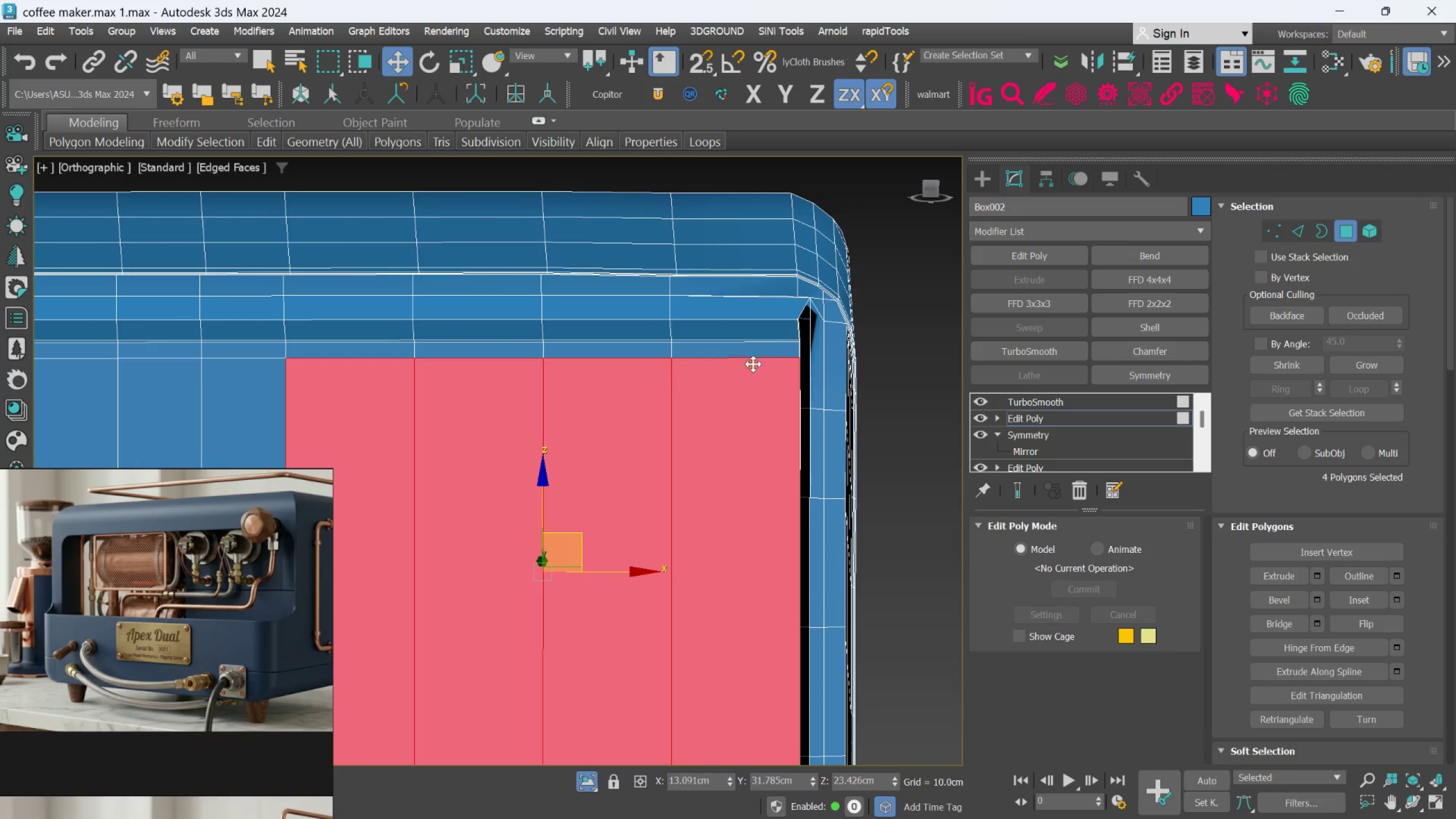 
hold_key(key=AltLeft, duration=1.41)
 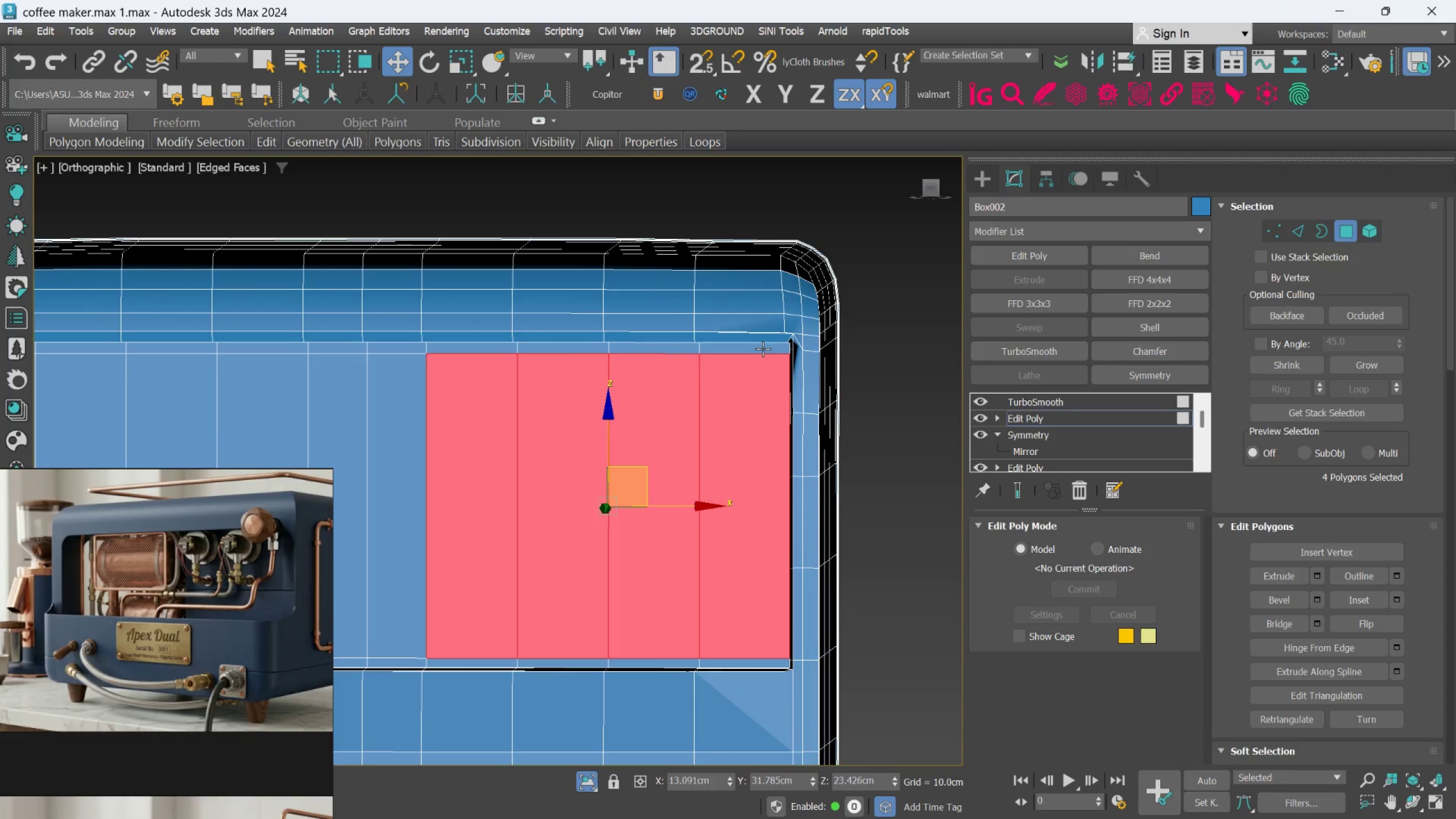 
scroll: coordinate [766, 347], scroll_direction: down, amount: 1.0
 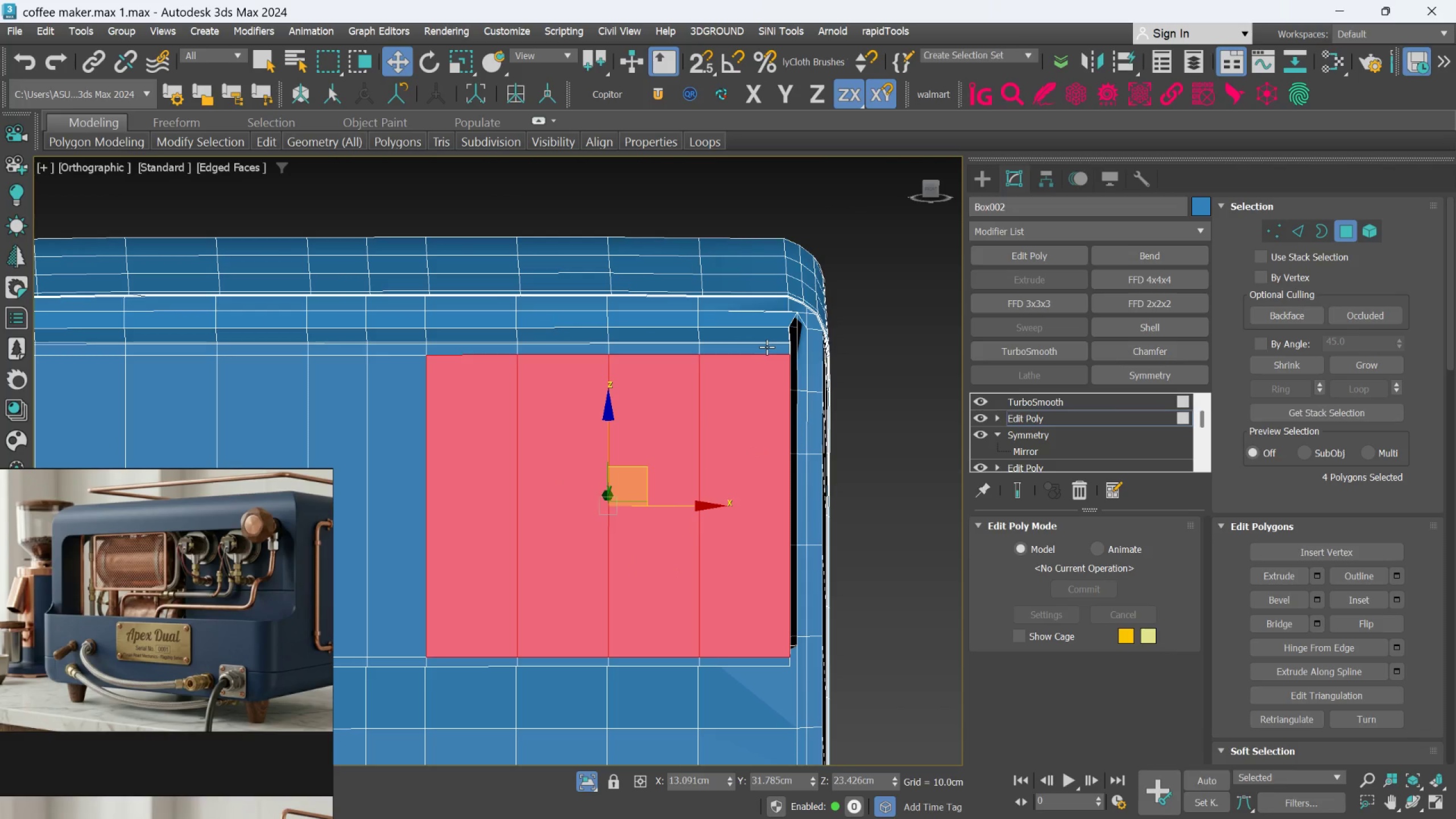 
key(Delete)
 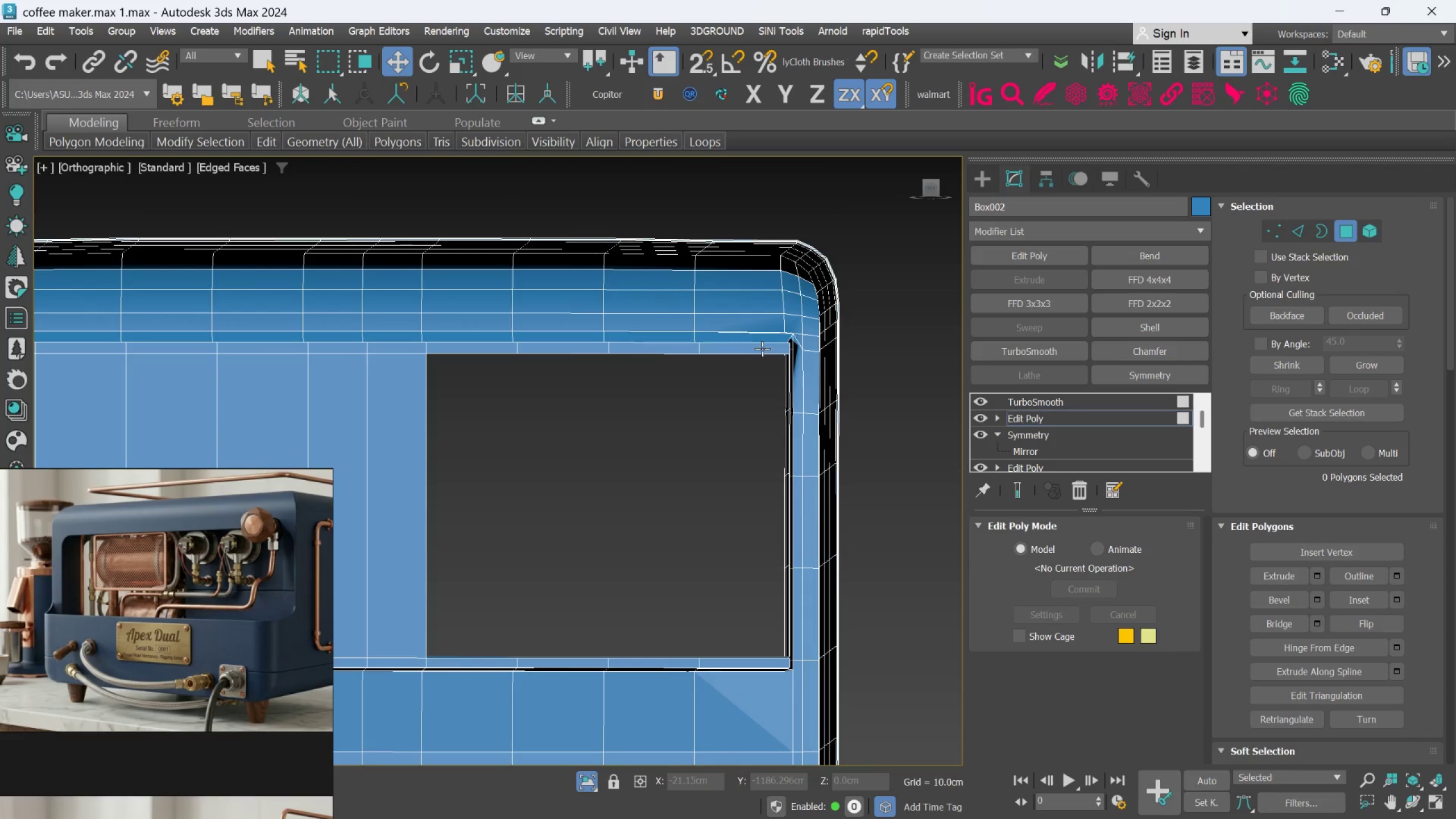 
hold_key(key=AltLeft, duration=0.77)
 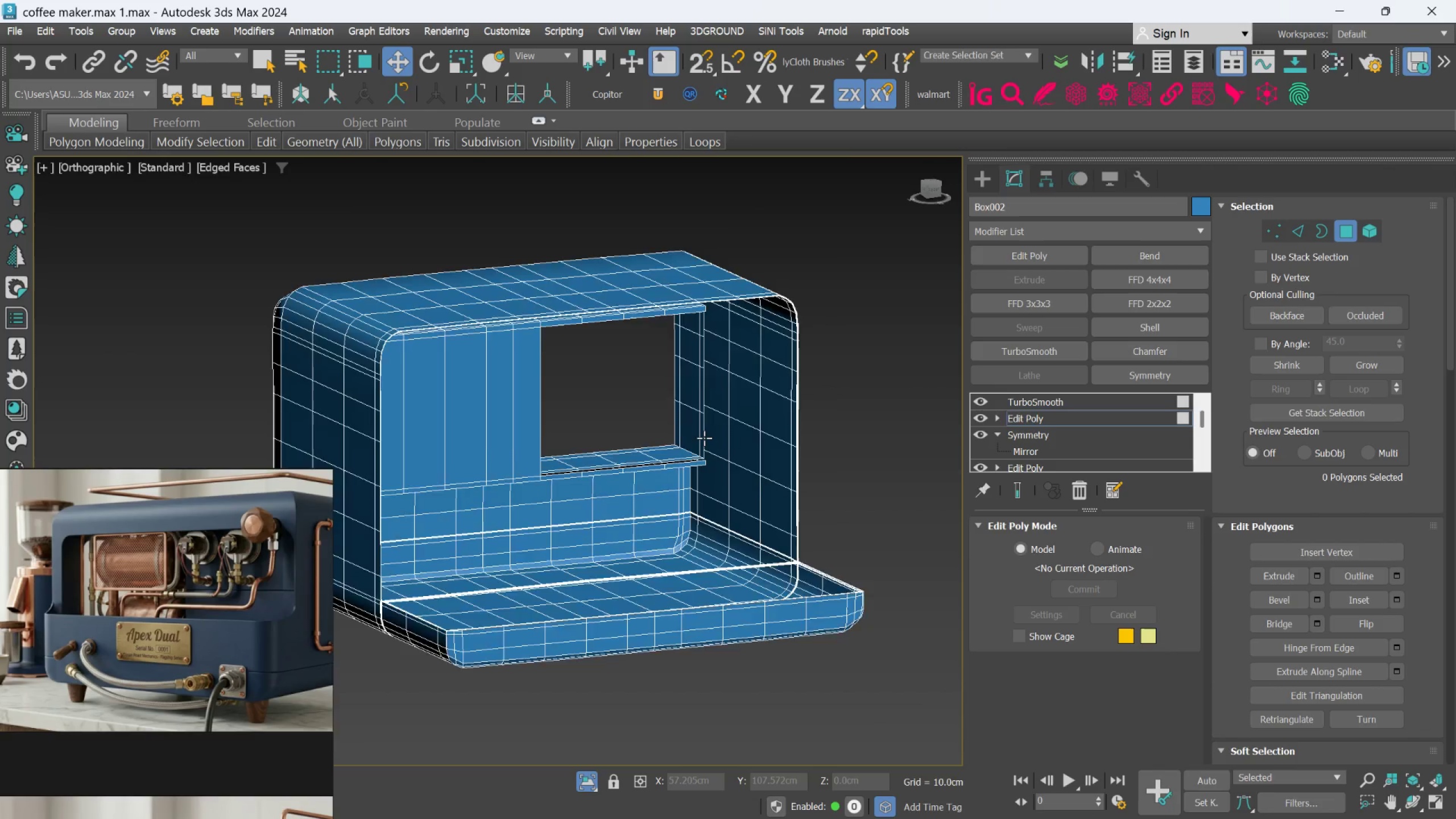 
scroll: coordinate [760, 358], scroll_direction: down, amount: 2.0
 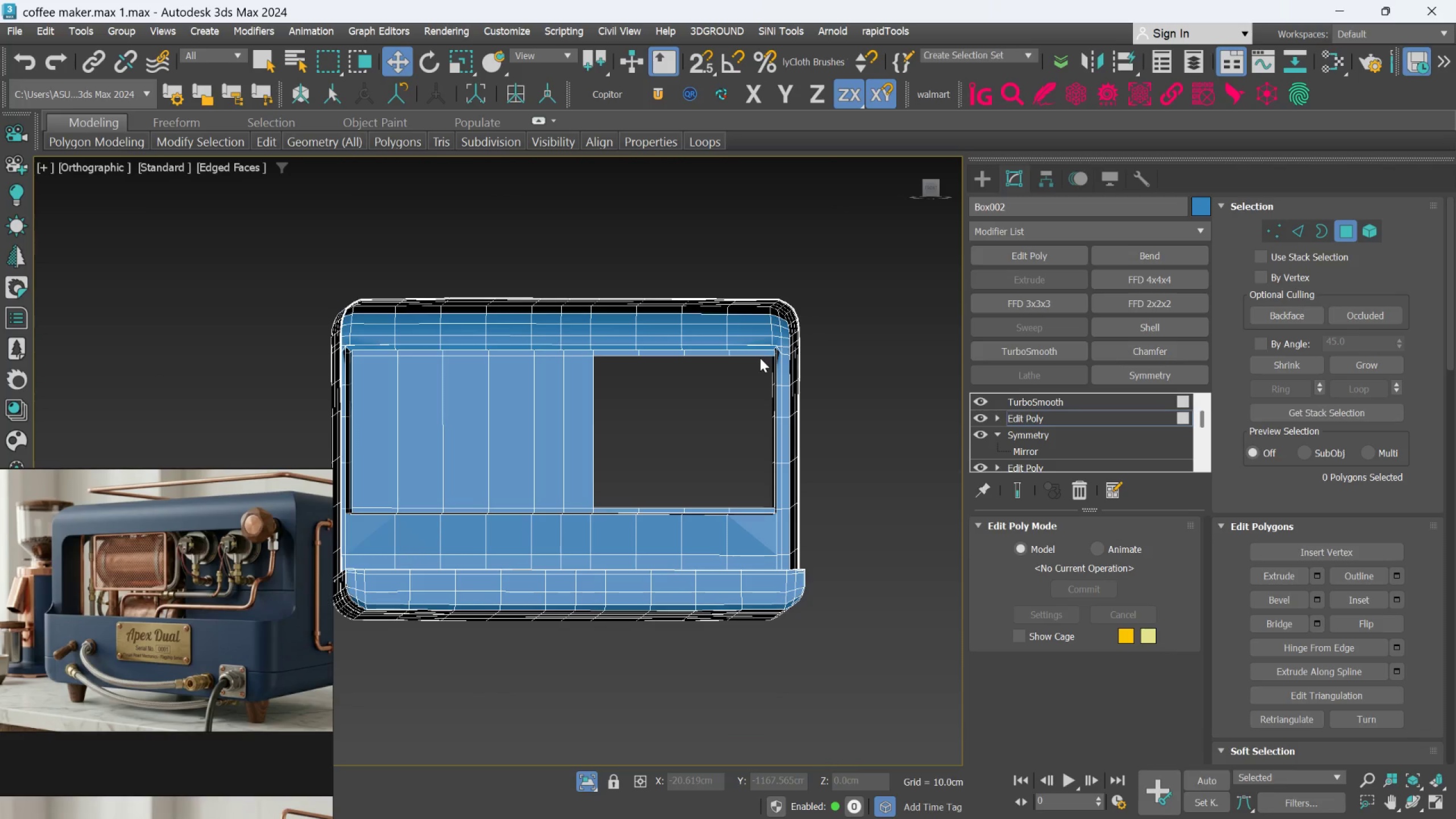 
scroll: coordinate [686, 493], scroll_direction: up, amount: 4.0
 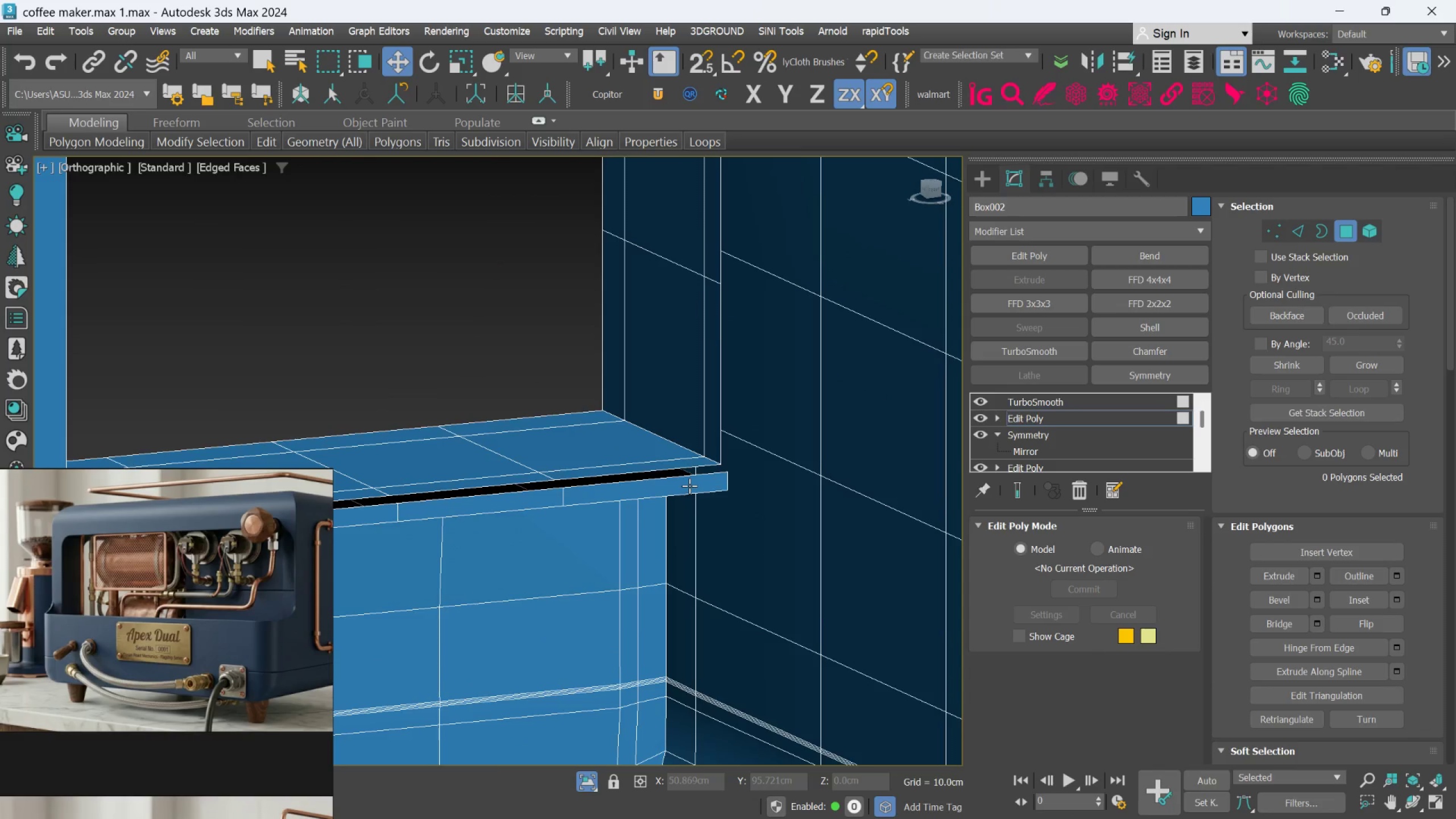 
hold_key(key=AltLeft, duration=0.72)
 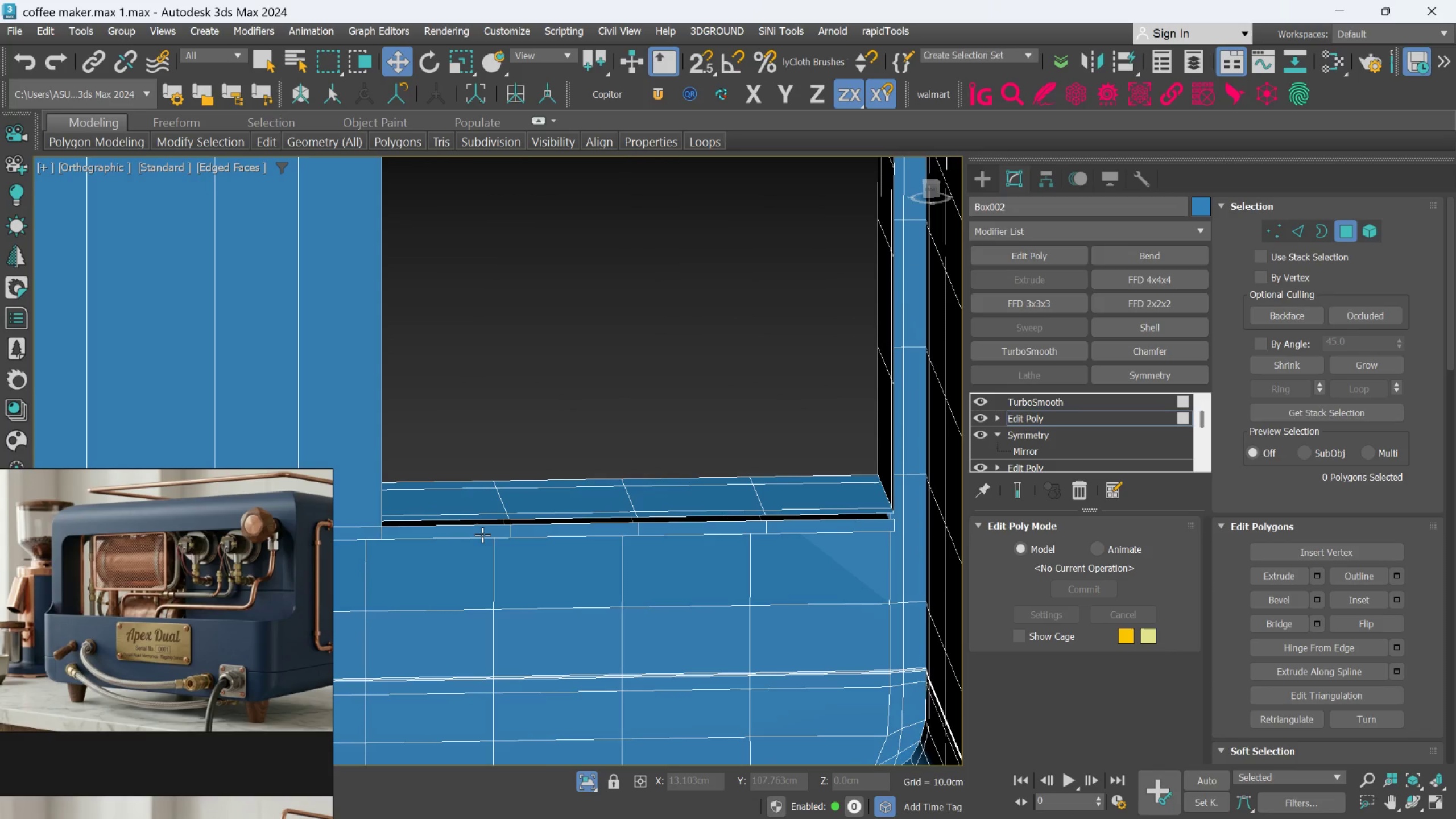 
scroll: coordinate [689, 486], scroll_direction: down, amount: 1.0
 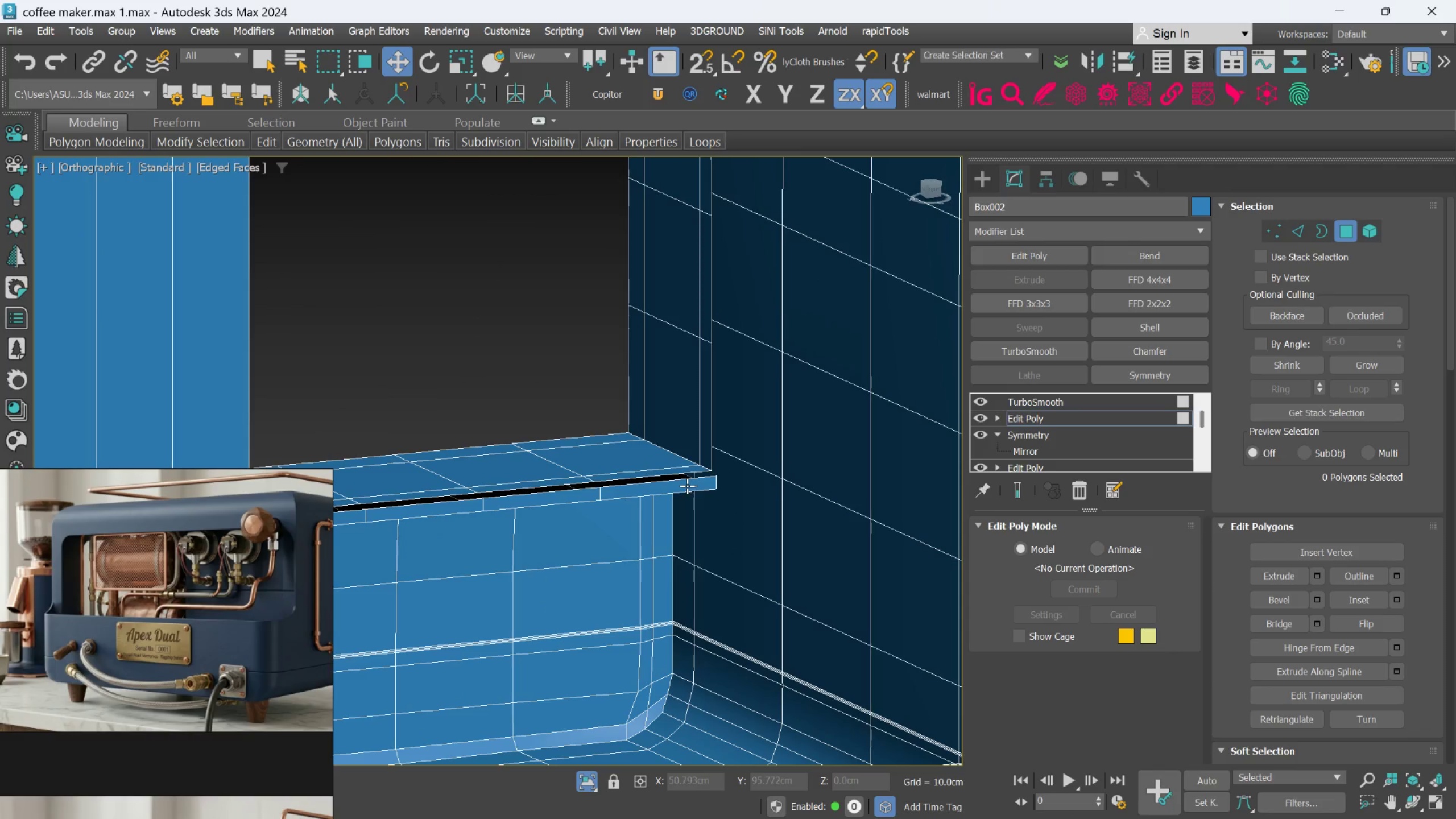 
left_click([482, 535])
 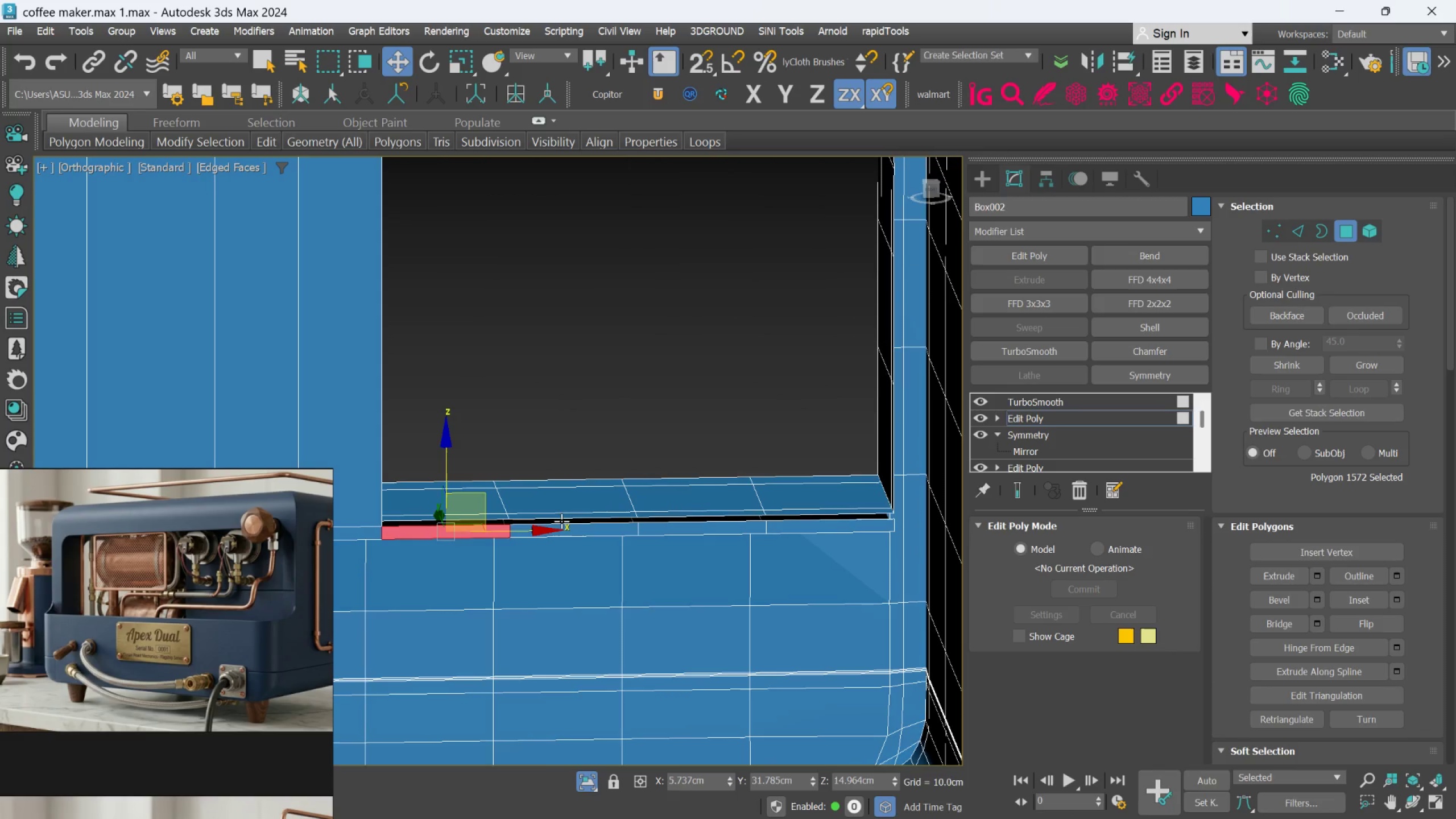 
hold_key(key=ControlLeft, duration=2.64)
left_click([564, 529])
 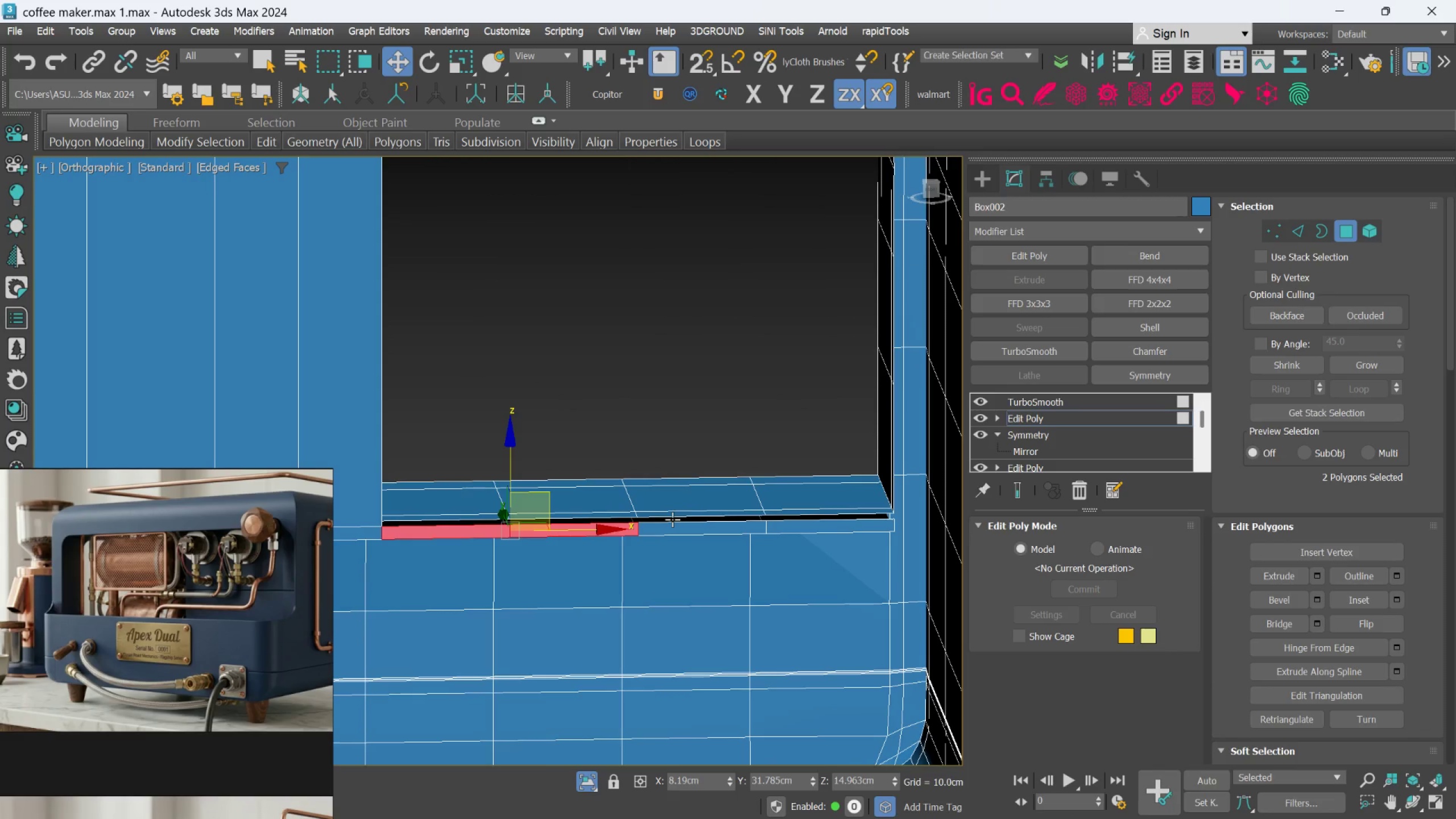 
left_click([672, 524])
 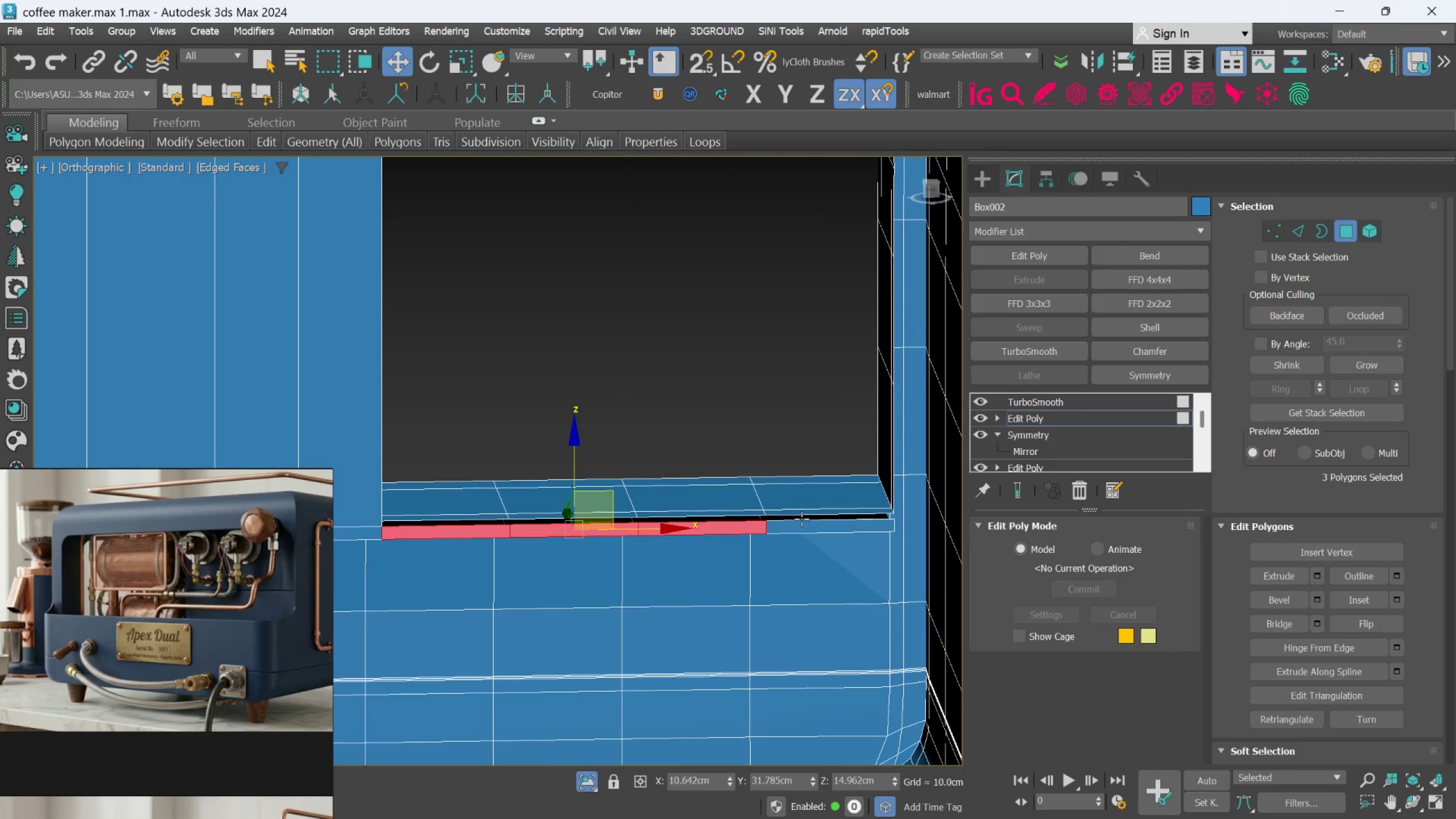 
left_click([803, 524])
 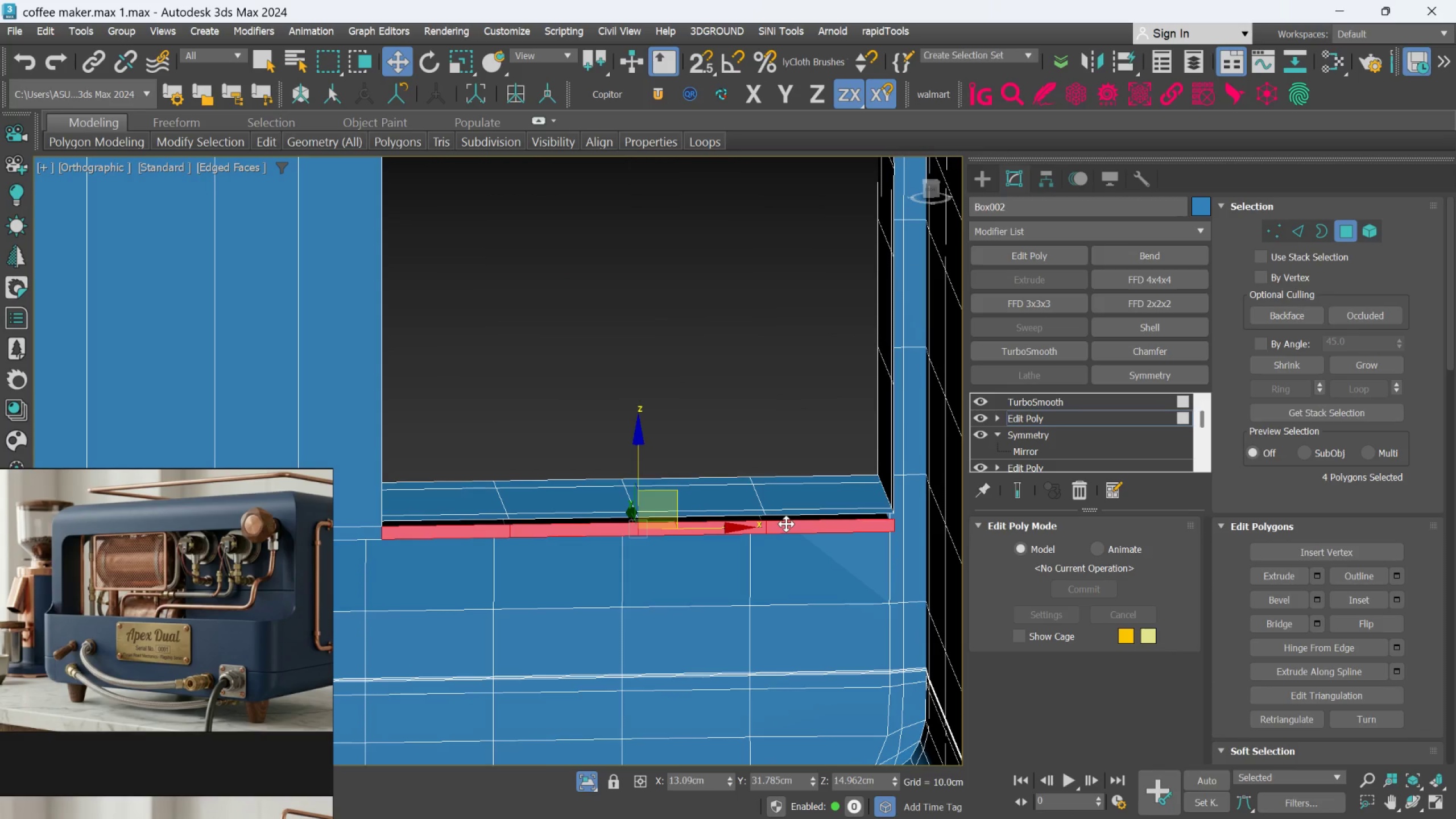 
key(Delete)
 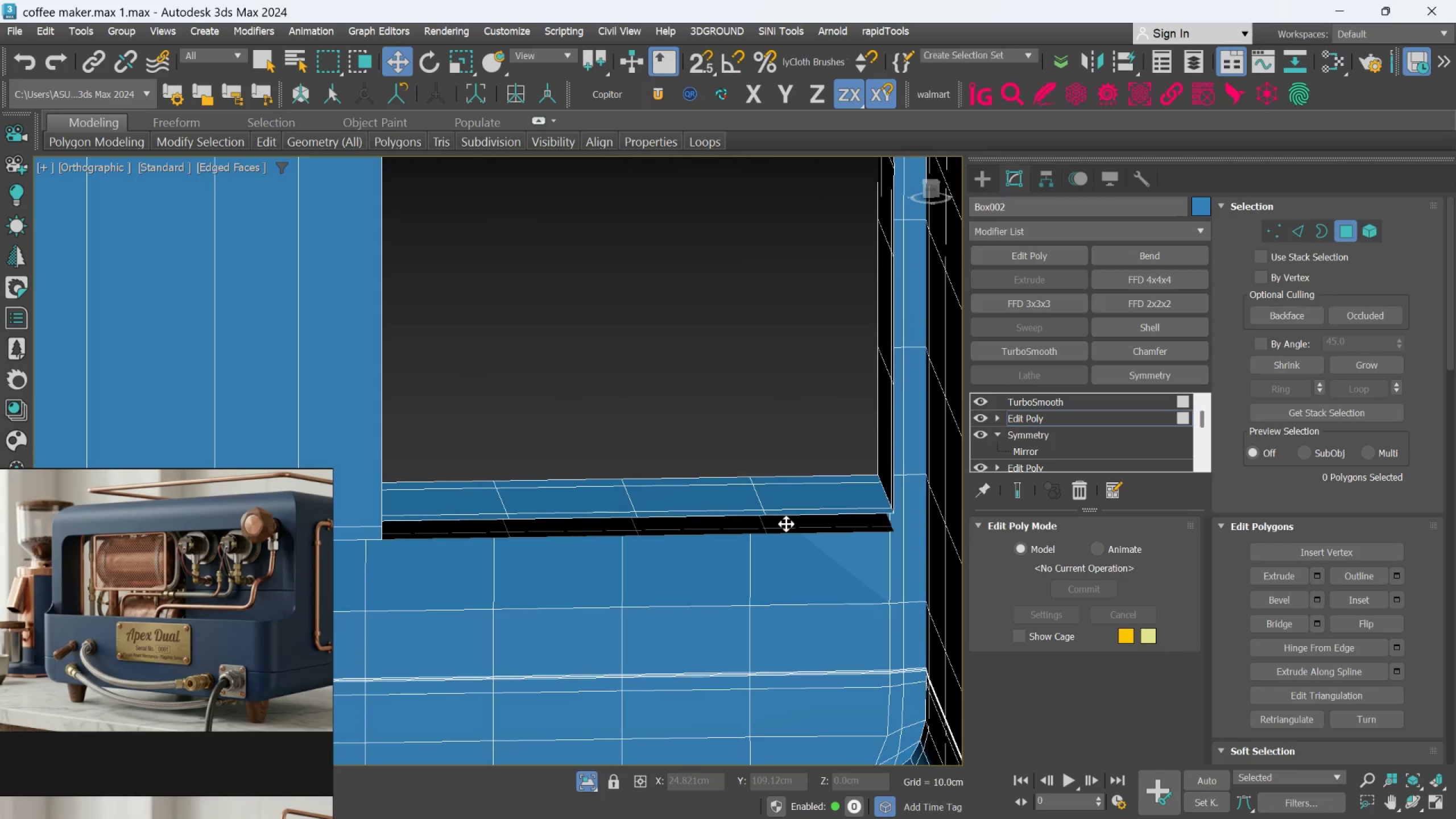 
hold_key(key=AltLeft, duration=0.89)
 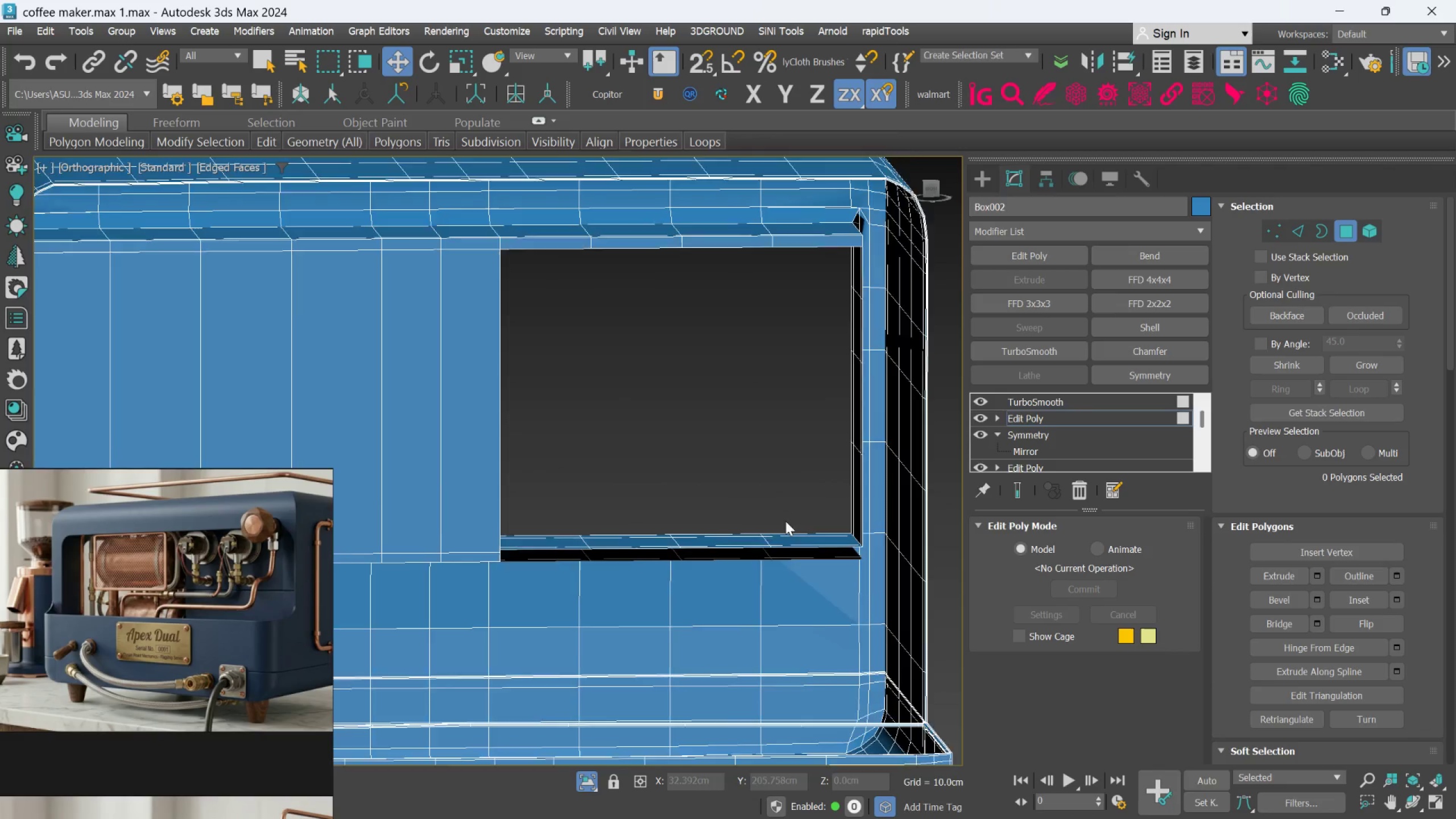 
scroll: coordinate [785, 523], scroll_direction: down, amount: 3.0
 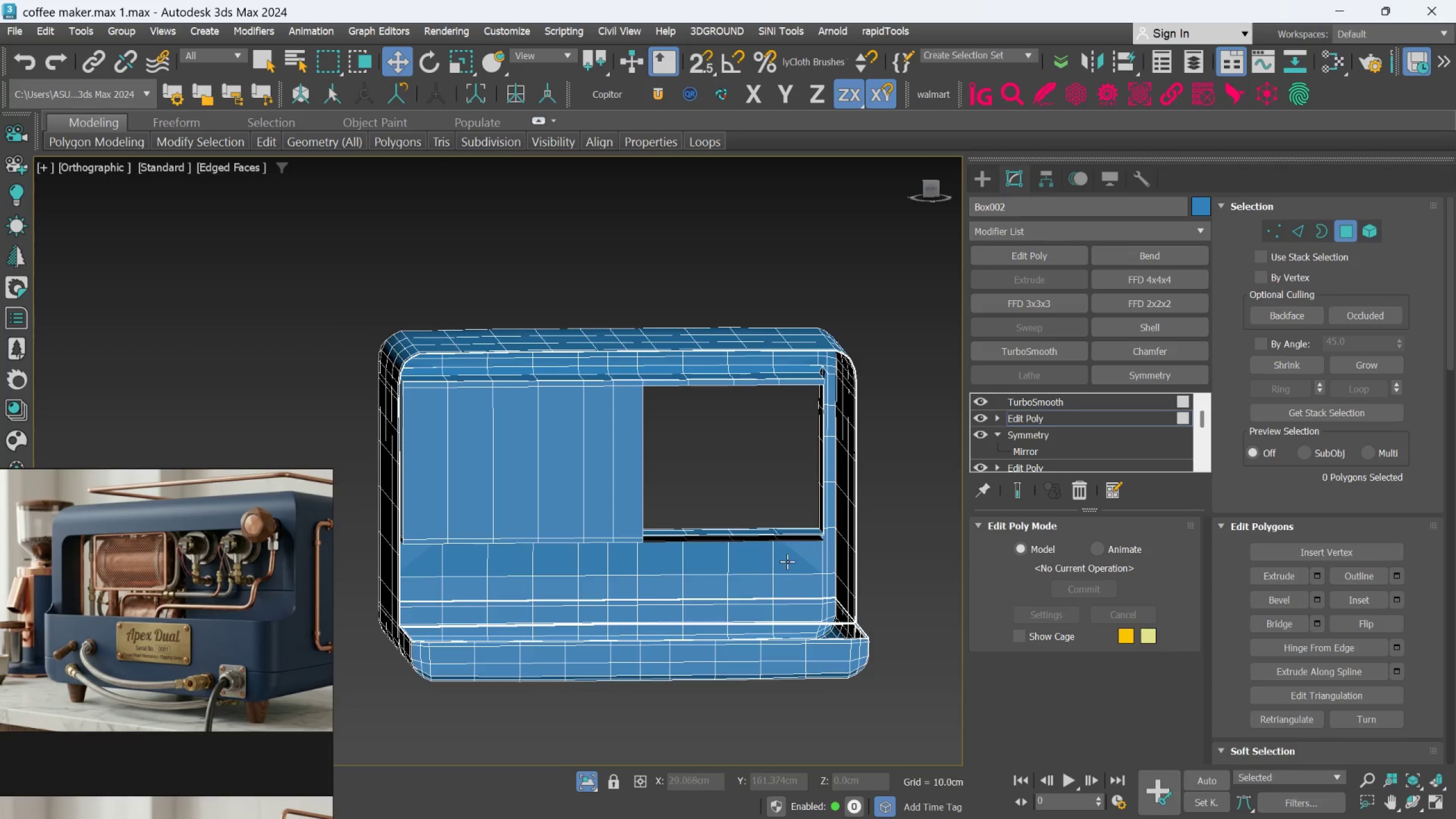 
scroll: coordinate [769, 528], scroll_direction: up, amount: 3.0
 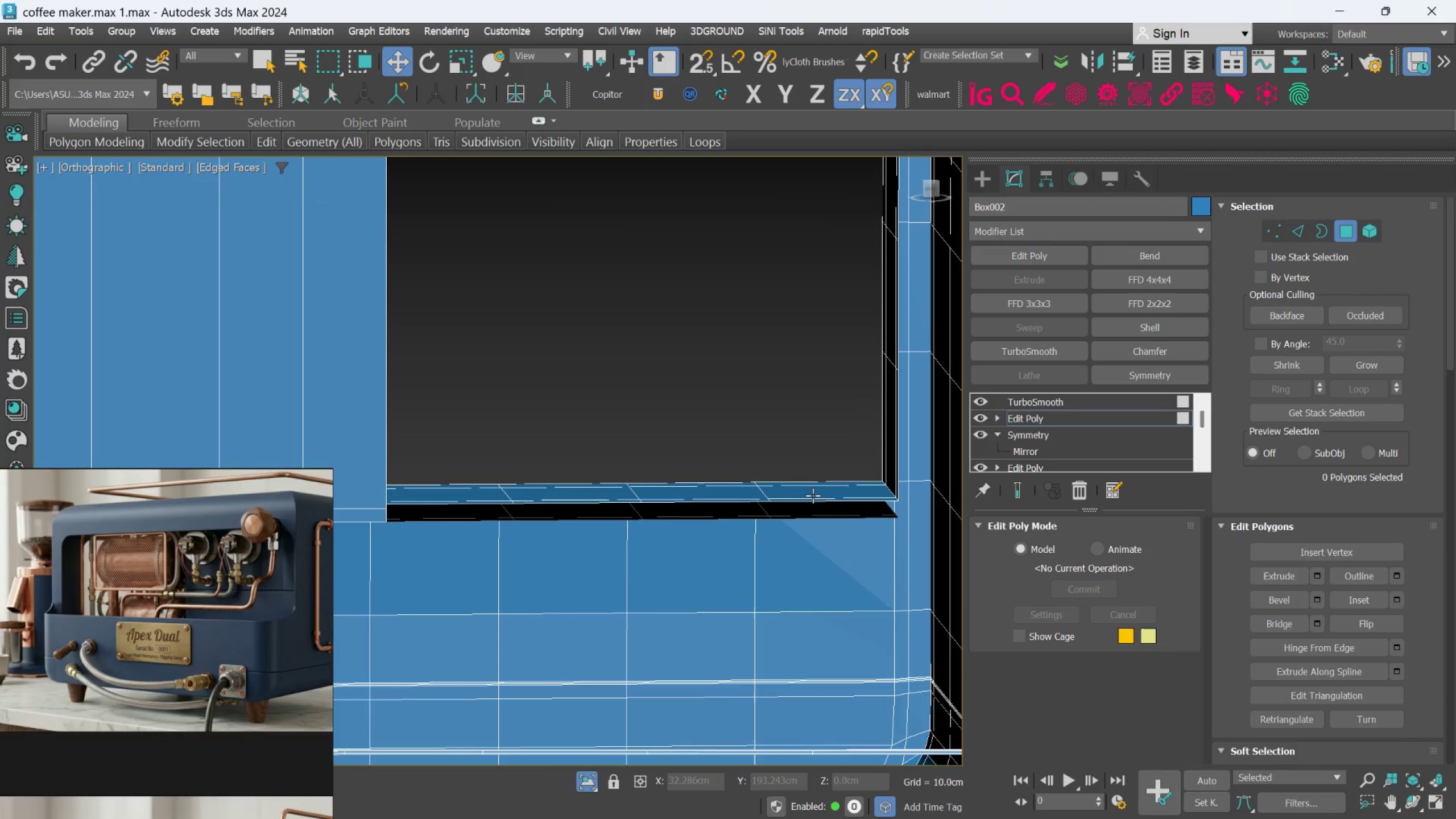 
left_click([813, 495])
 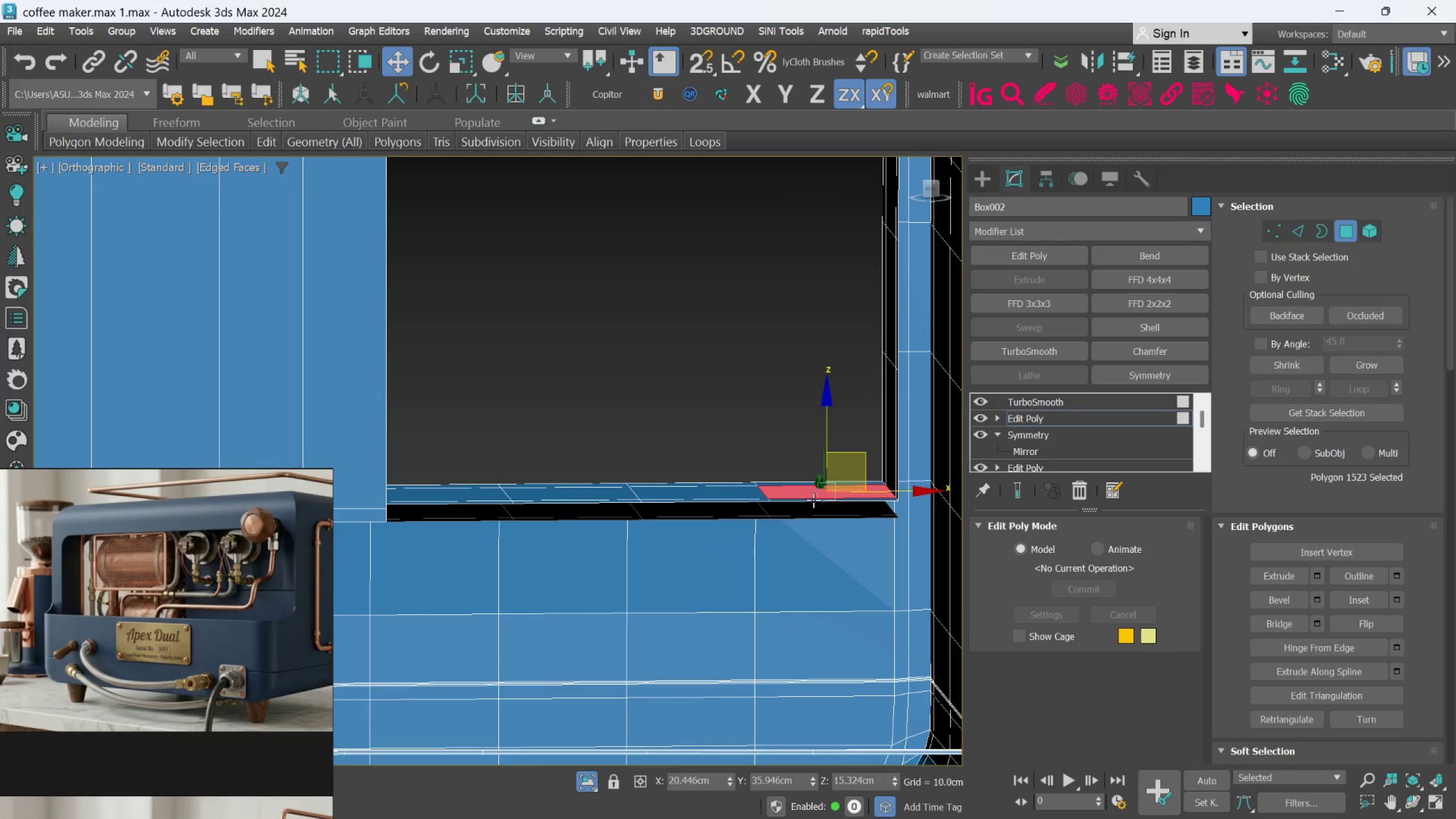 
hold_key(key=AltLeft, duration=1.12)
 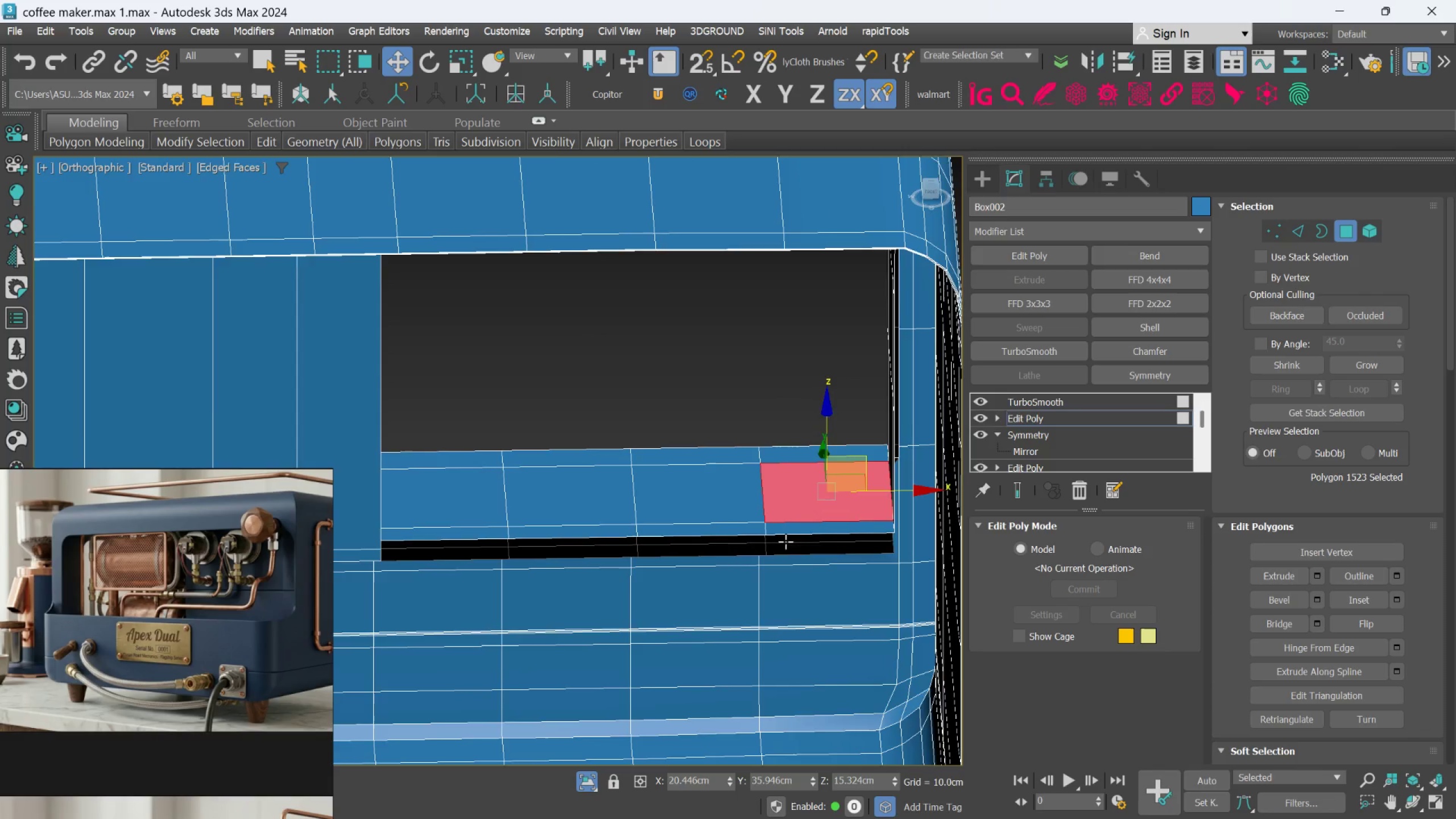 
scroll: coordinate [785, 541], scroll_direction: up, amount: 1.0
 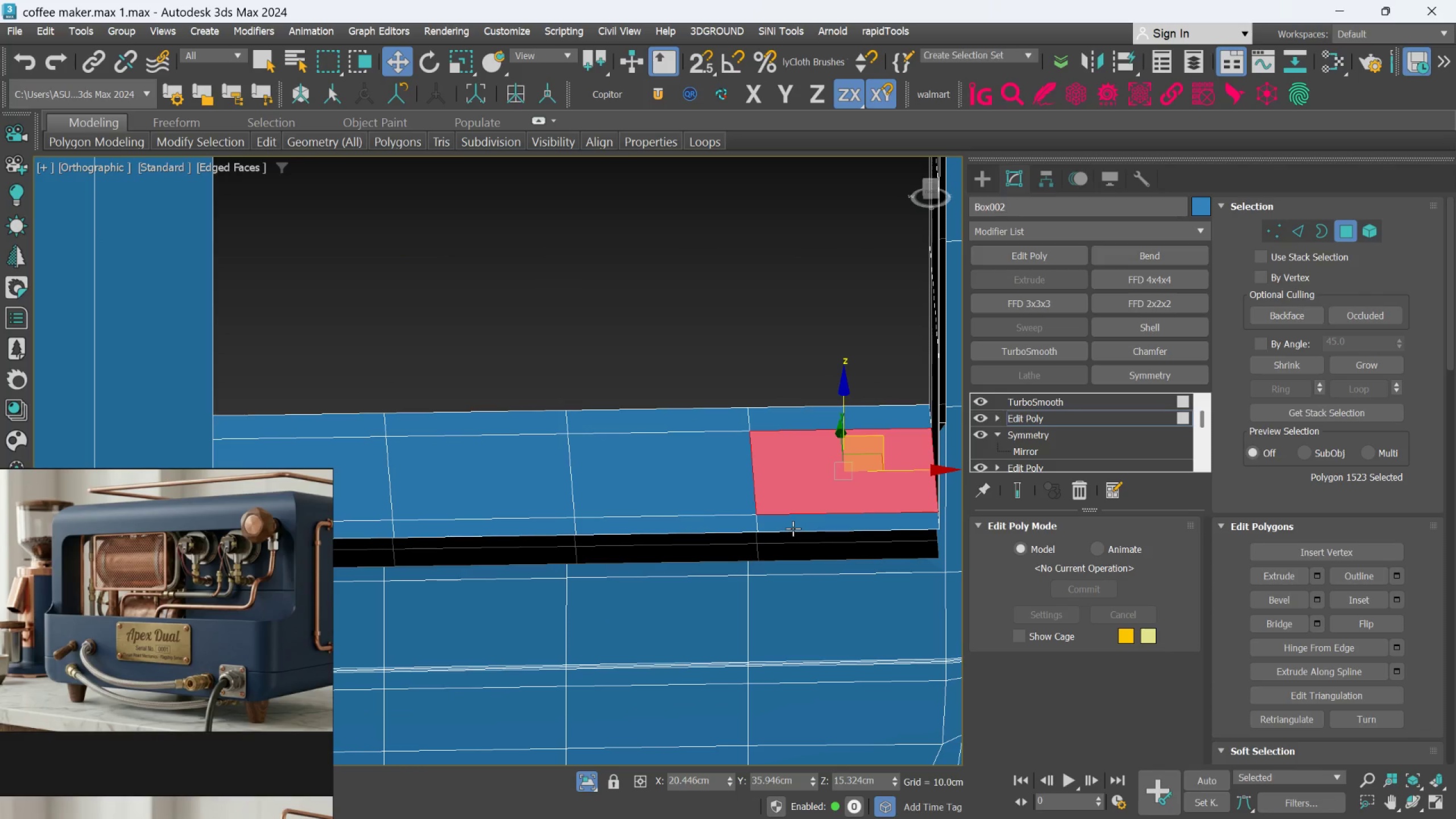 
hold_key(key=ControlLeft, duration=2.0)
left_click([793, 528])
 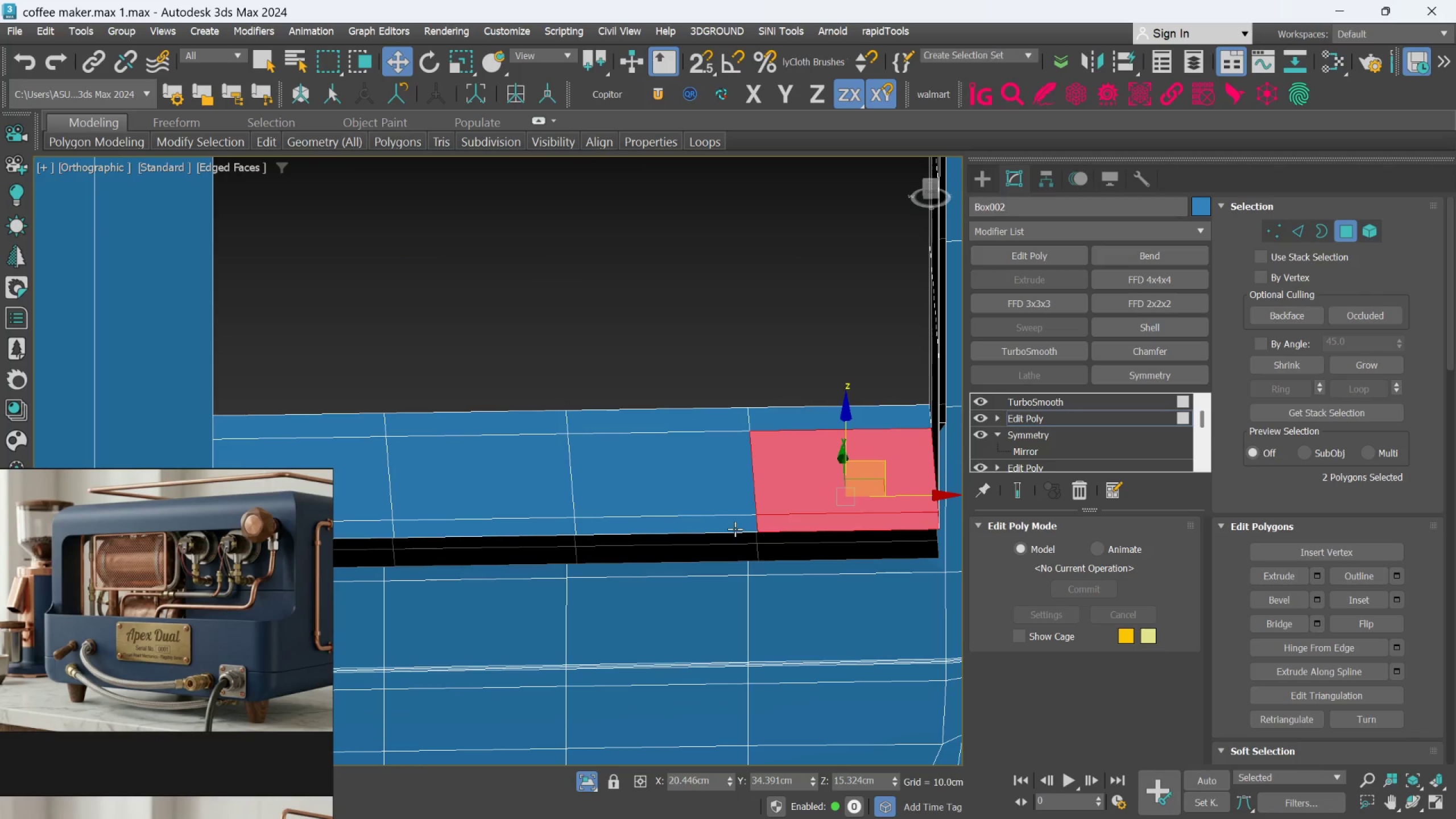 
left_click([735, 529])
 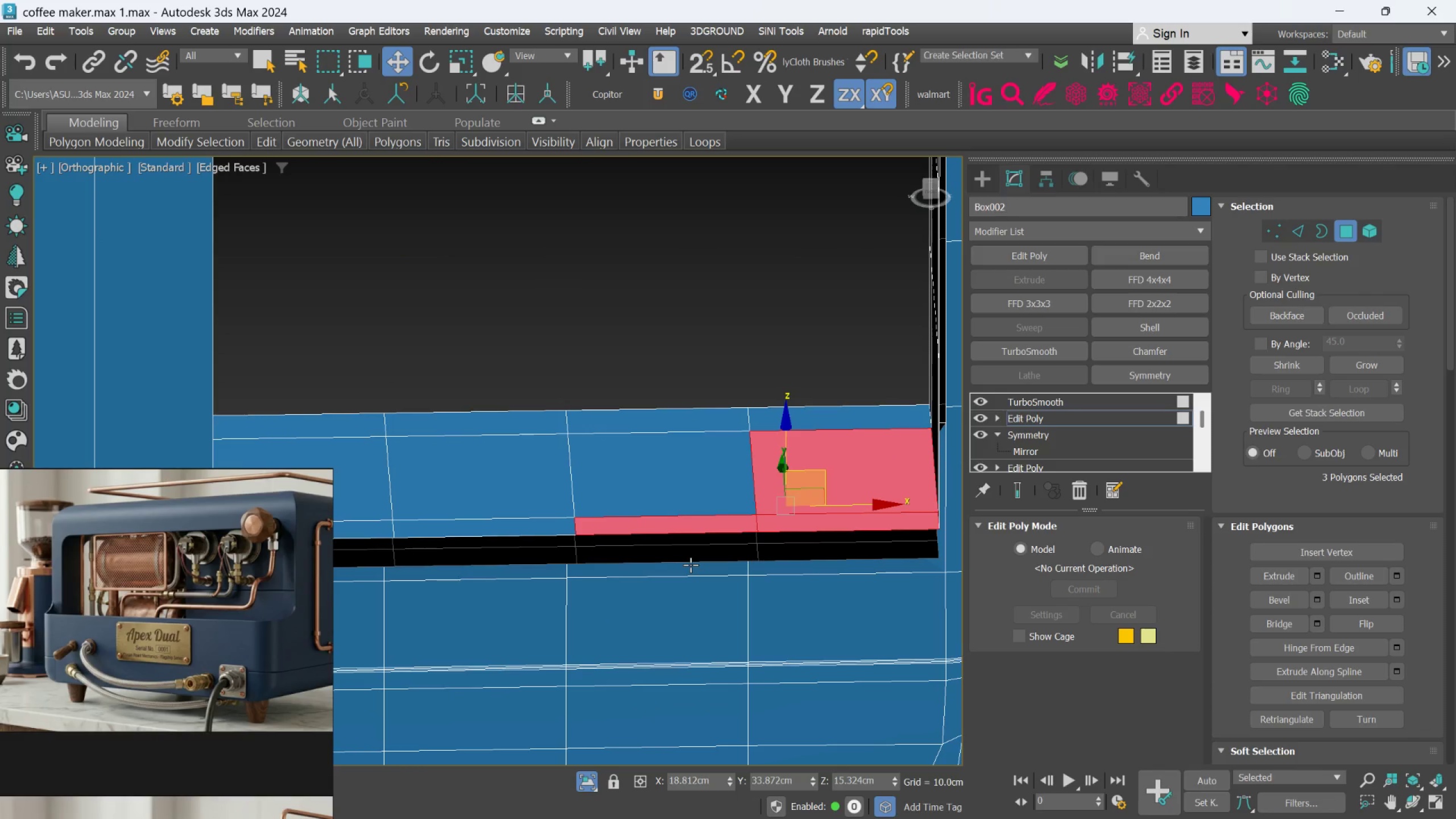 
key(Delete)
 